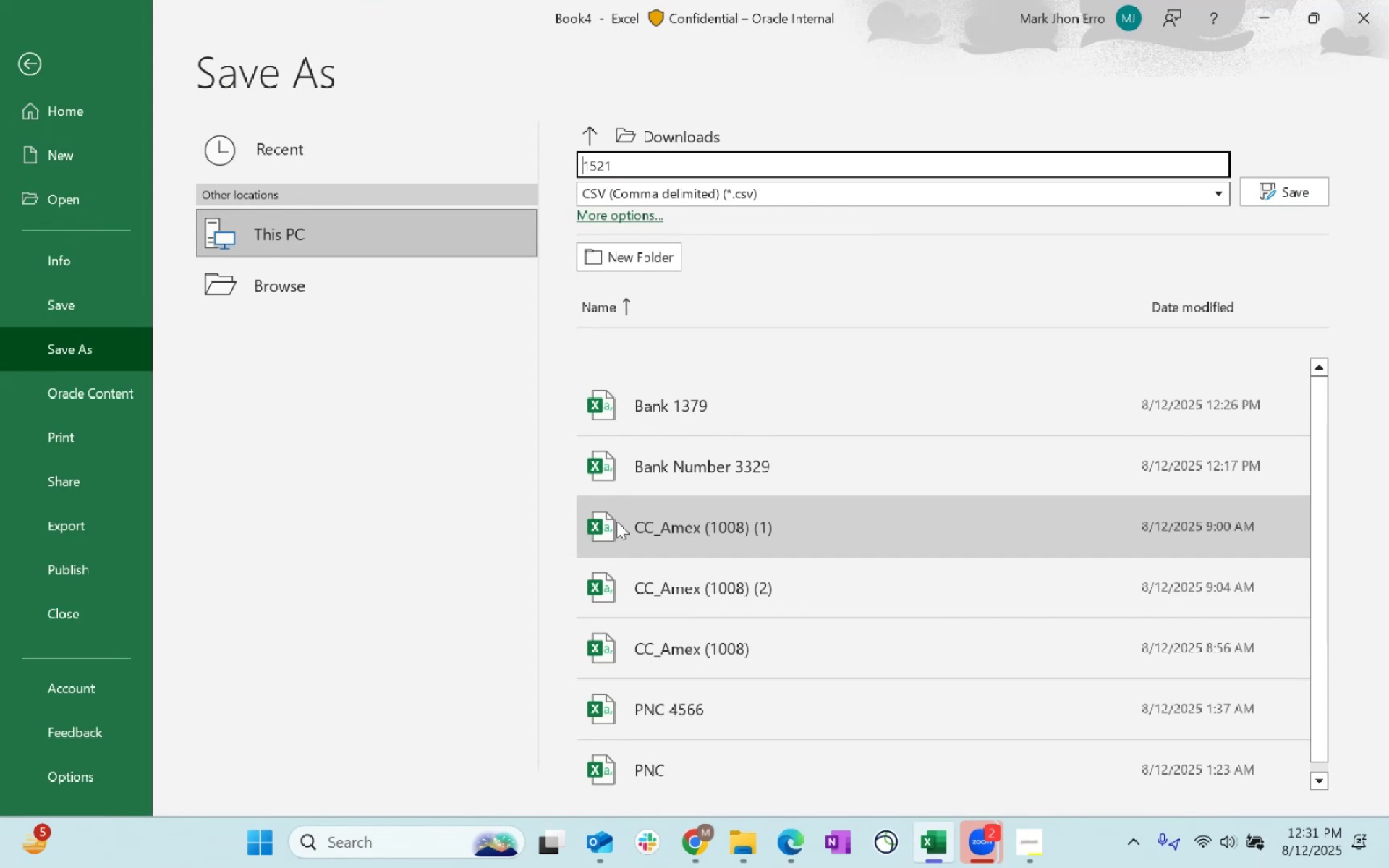 
type(Credit card)
key(Backspace)
key(Backspace)
key(Backspace)
key(Backspace)
type(Card )
 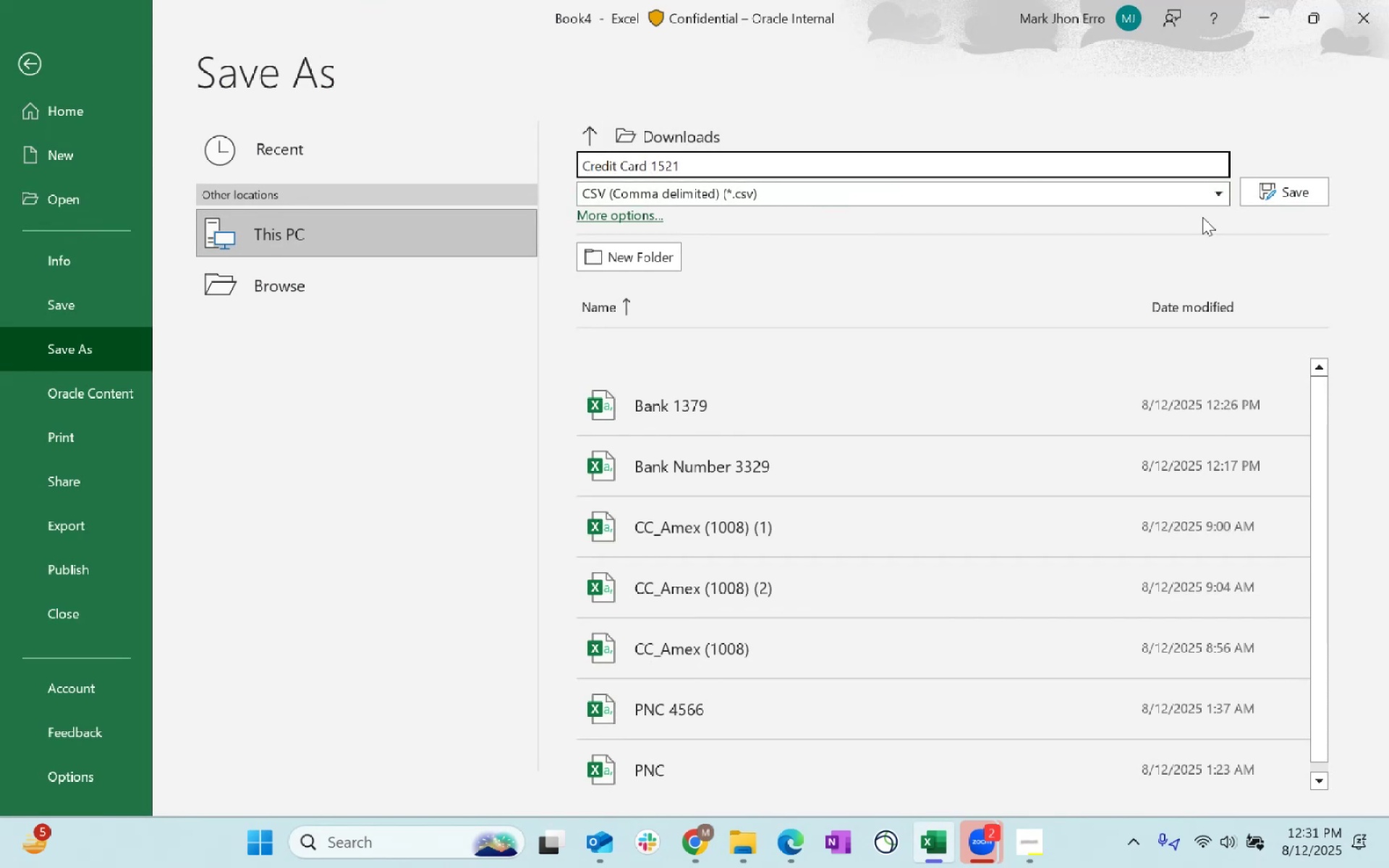 
left_click([1318, 193])
 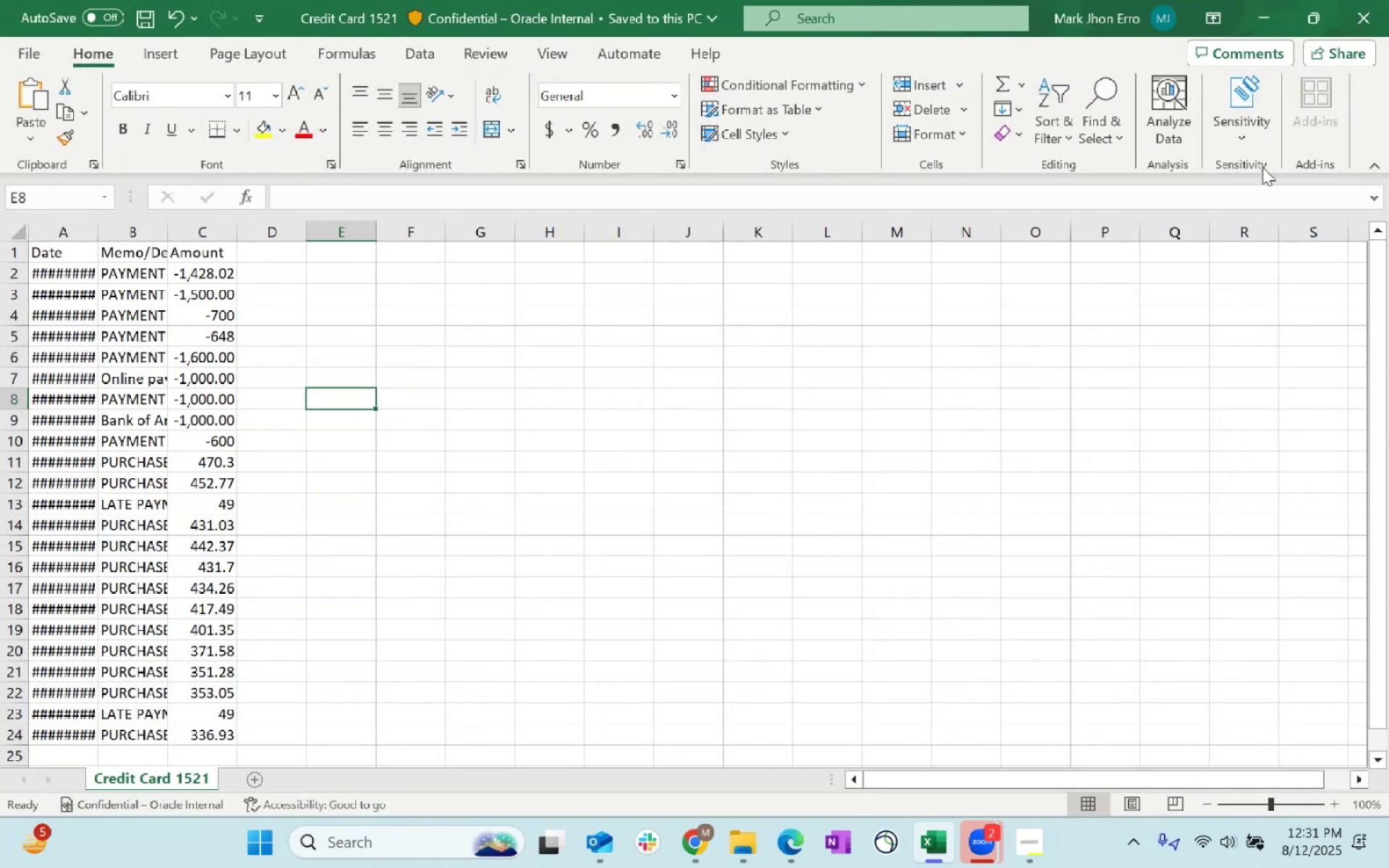 
left_click([1276, 8])
 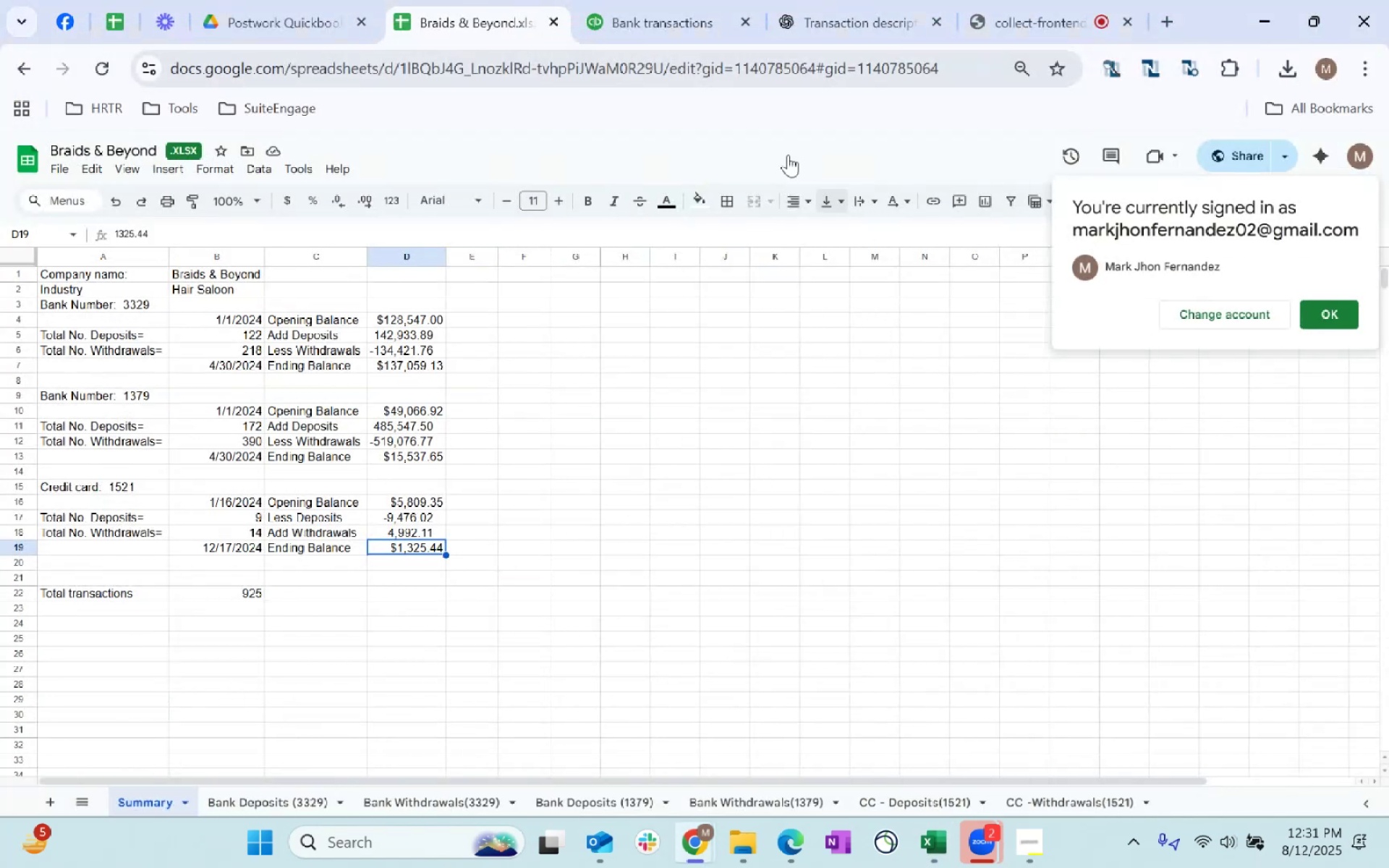 
left_click([670, 41])
 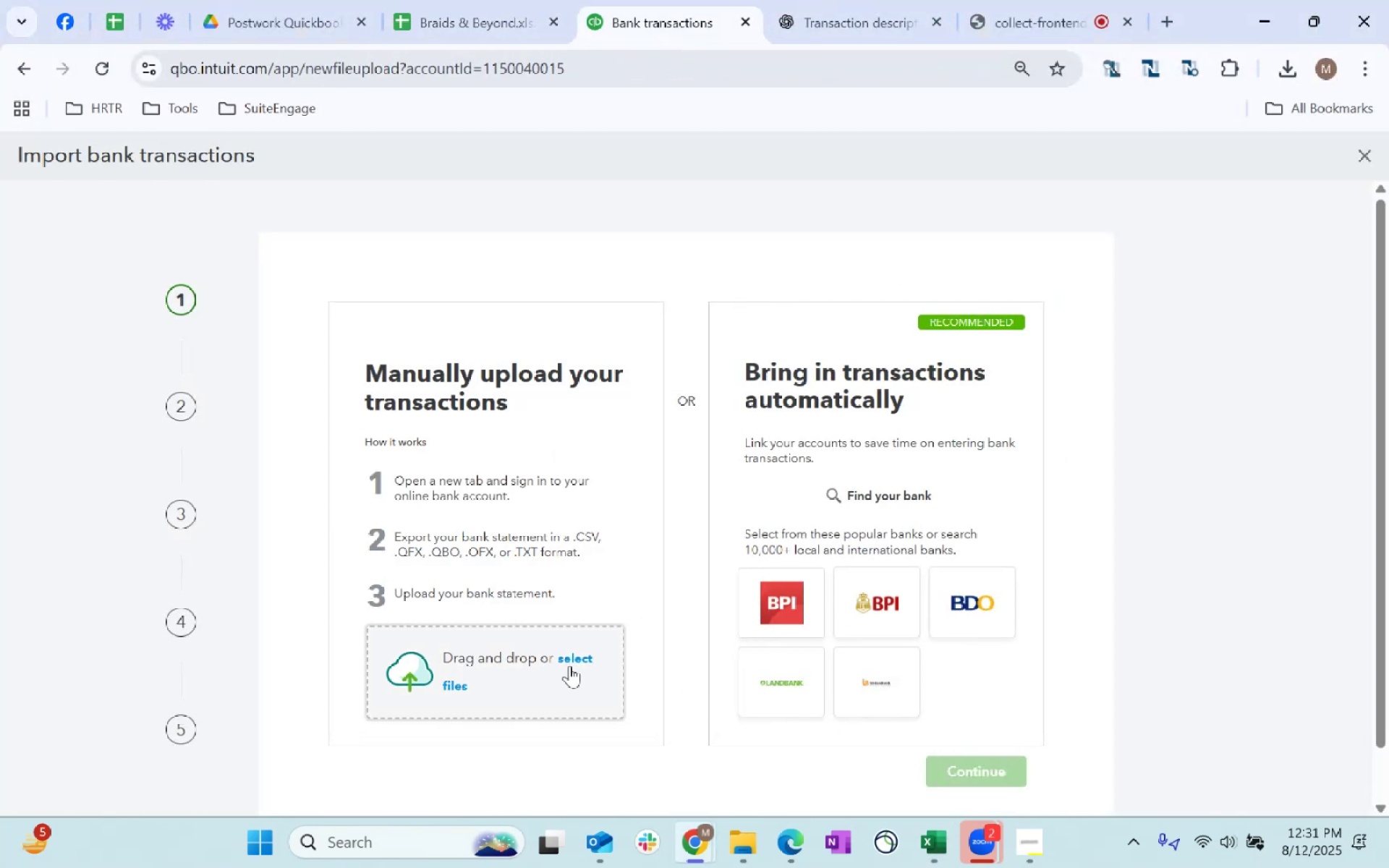 
left_click([568, 664])
 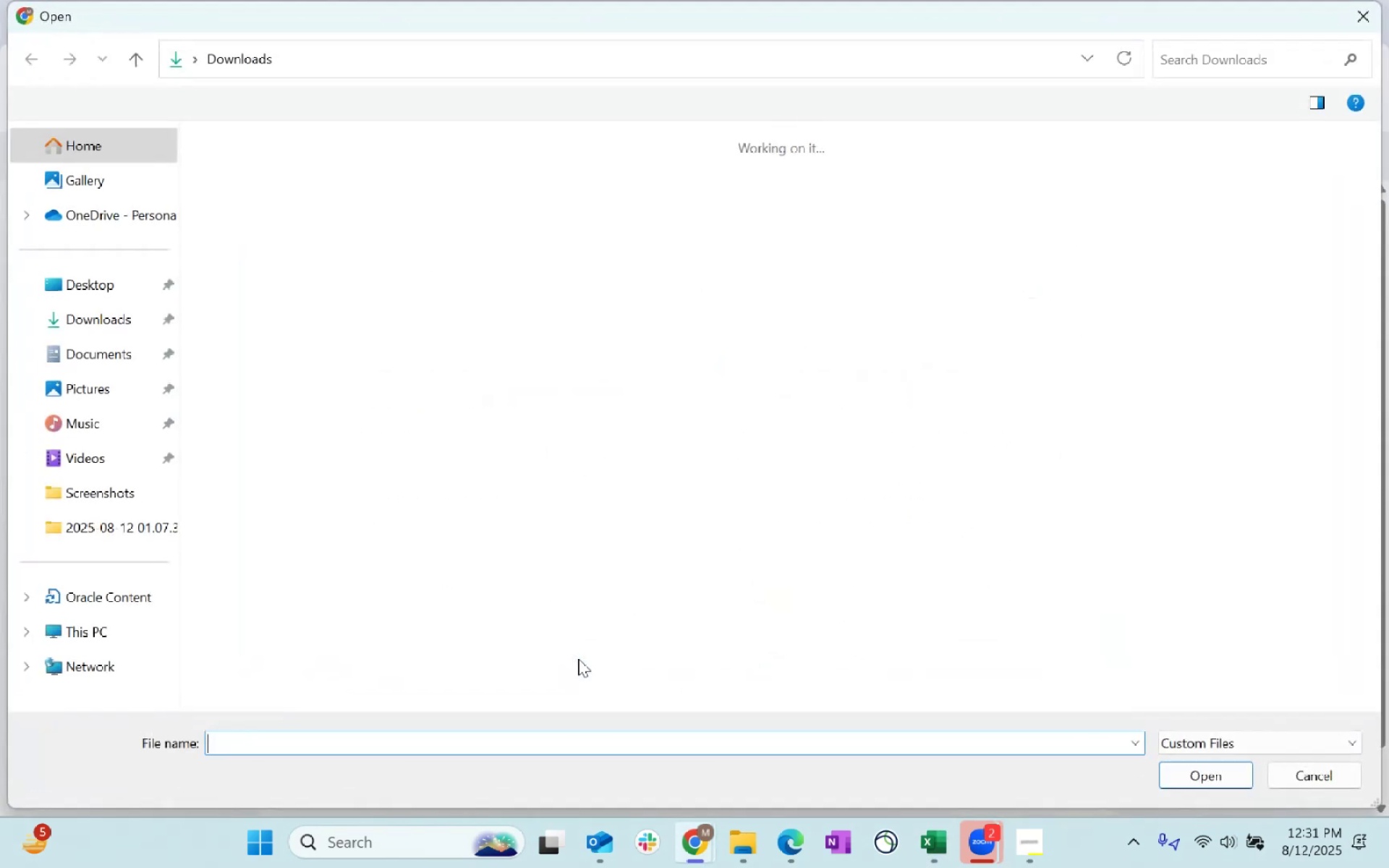 
left_click([251, 230])
 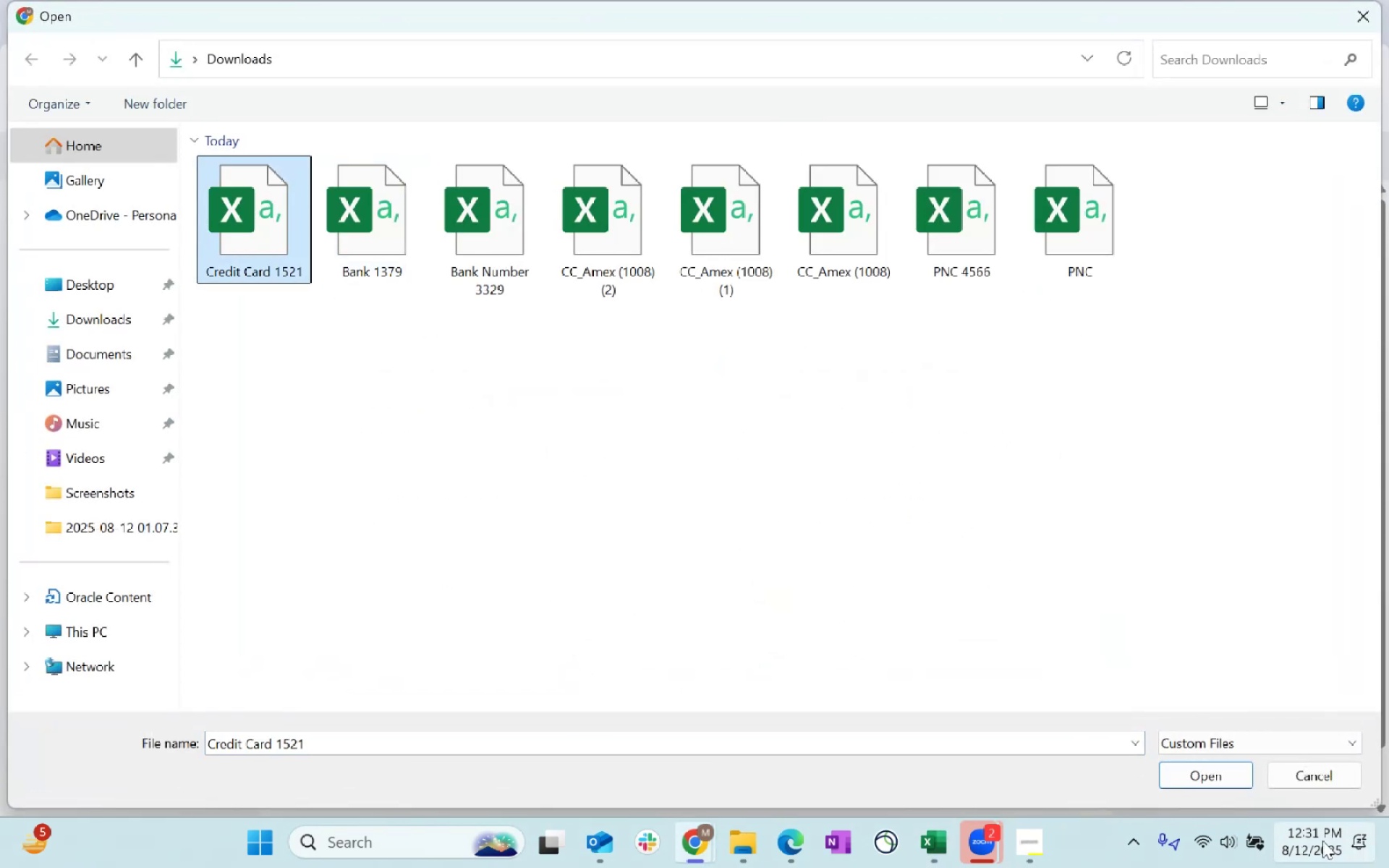 
left_click([1209, 772])
 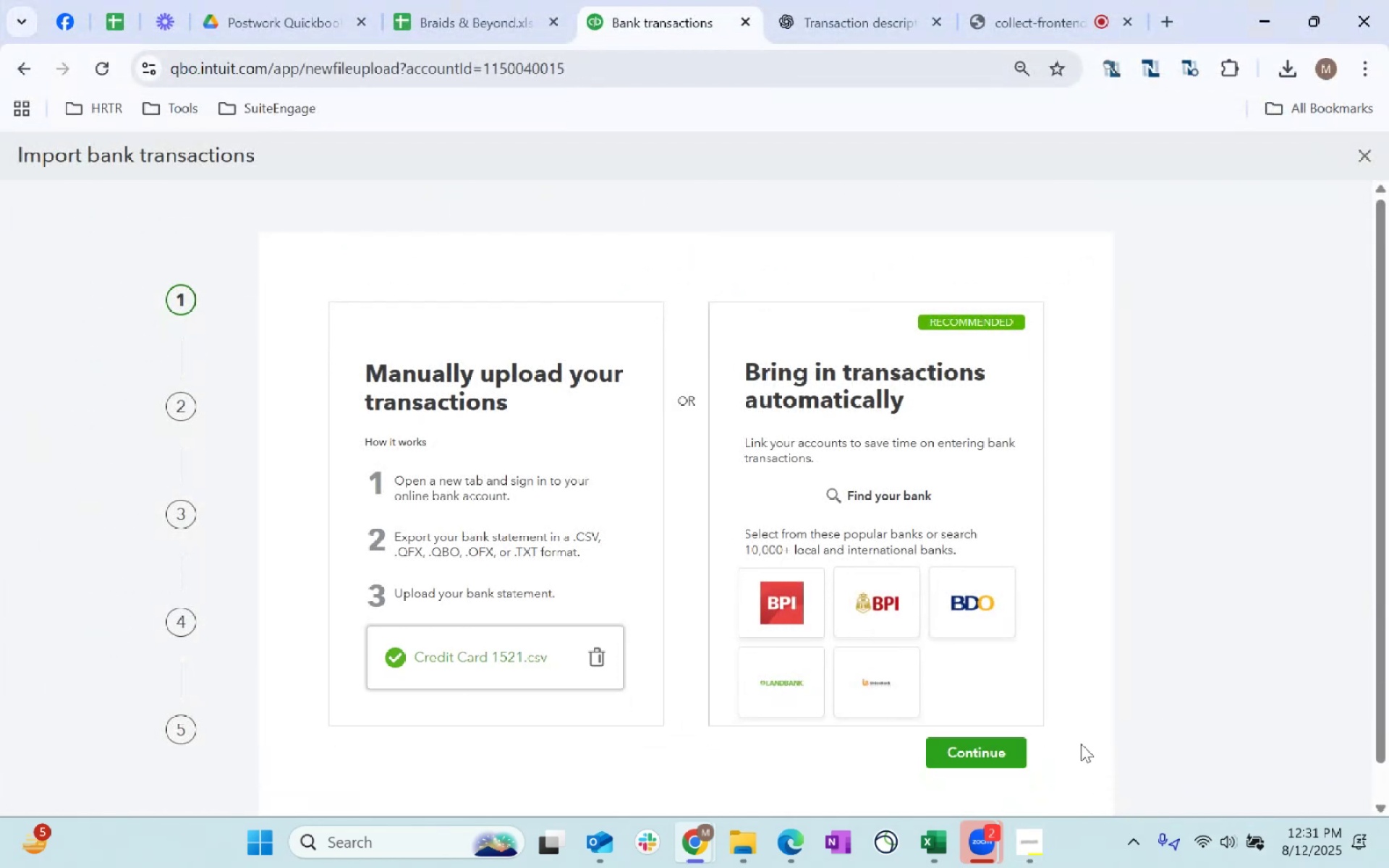 
left_click([991, 755])
 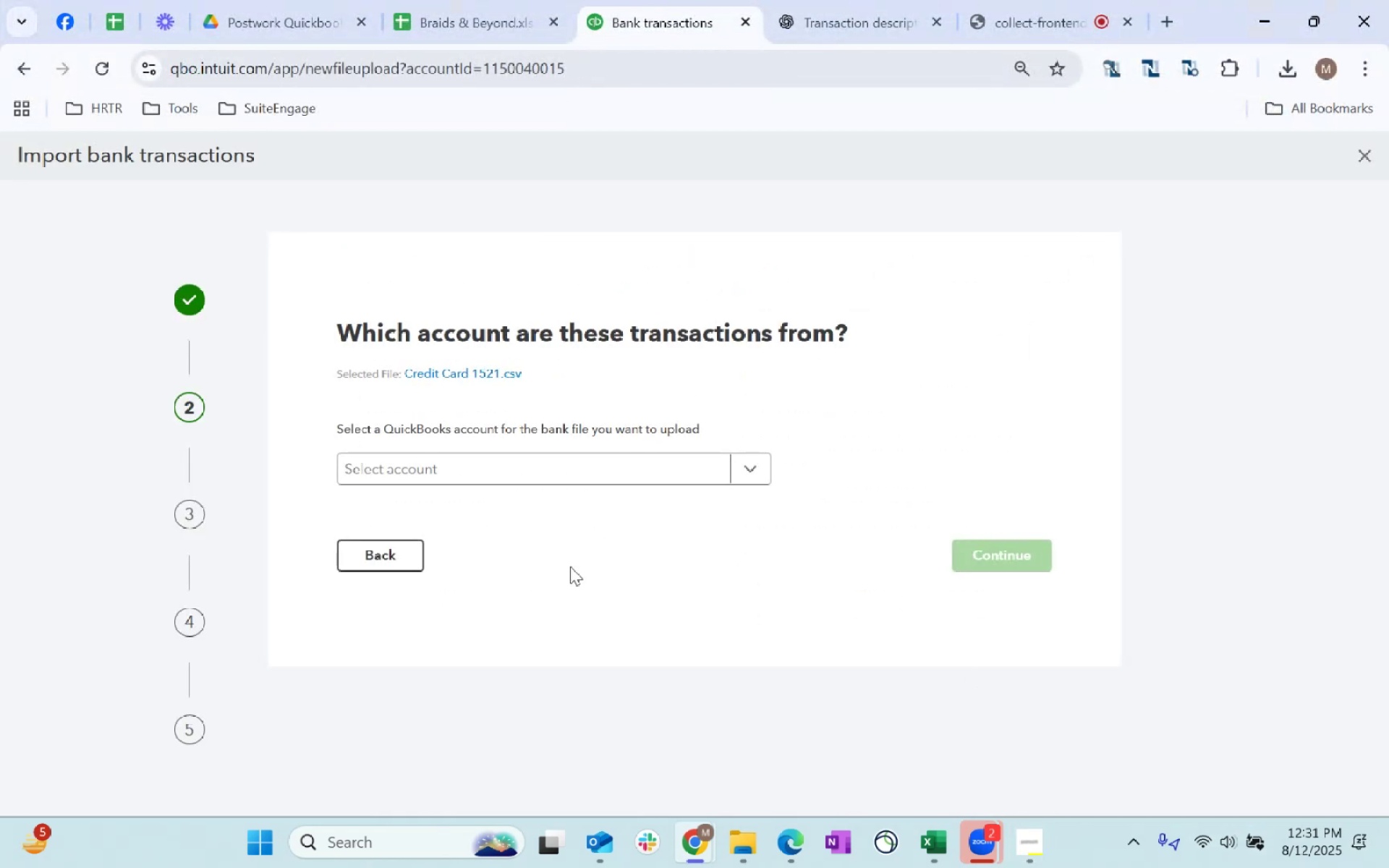 
left_click([574, 480])
 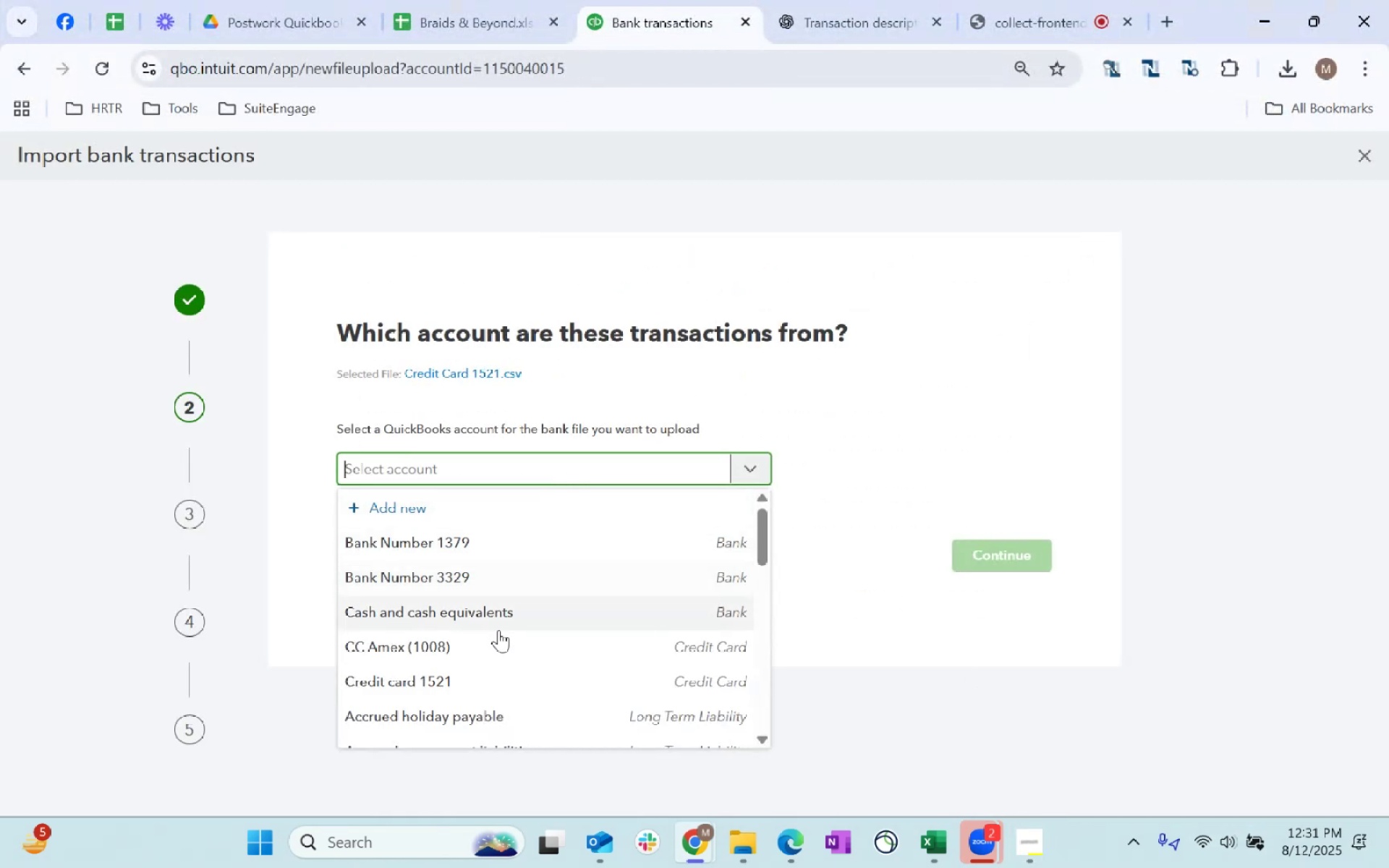 
left_click([499, 687])
 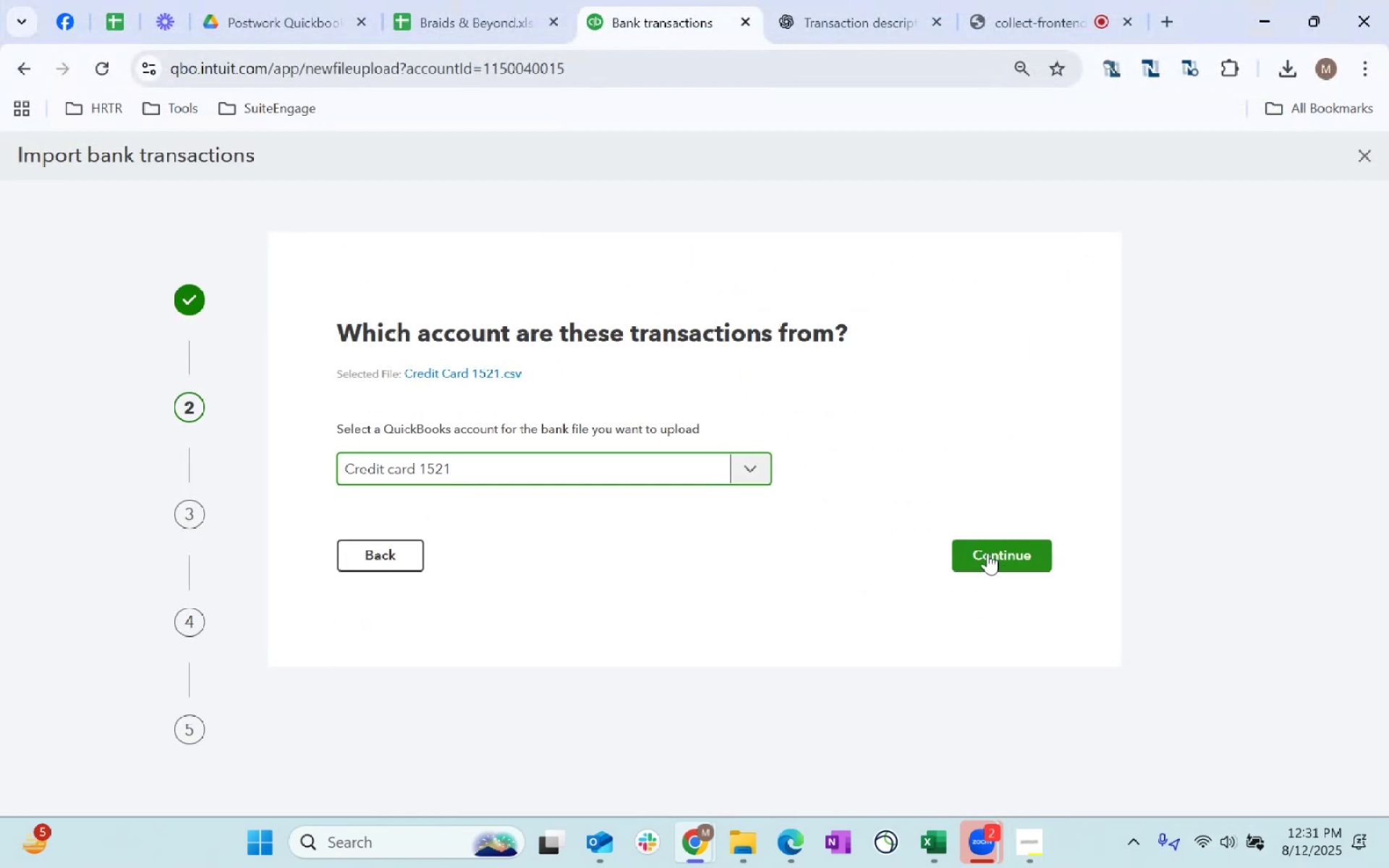 
left_click([987, 553])
 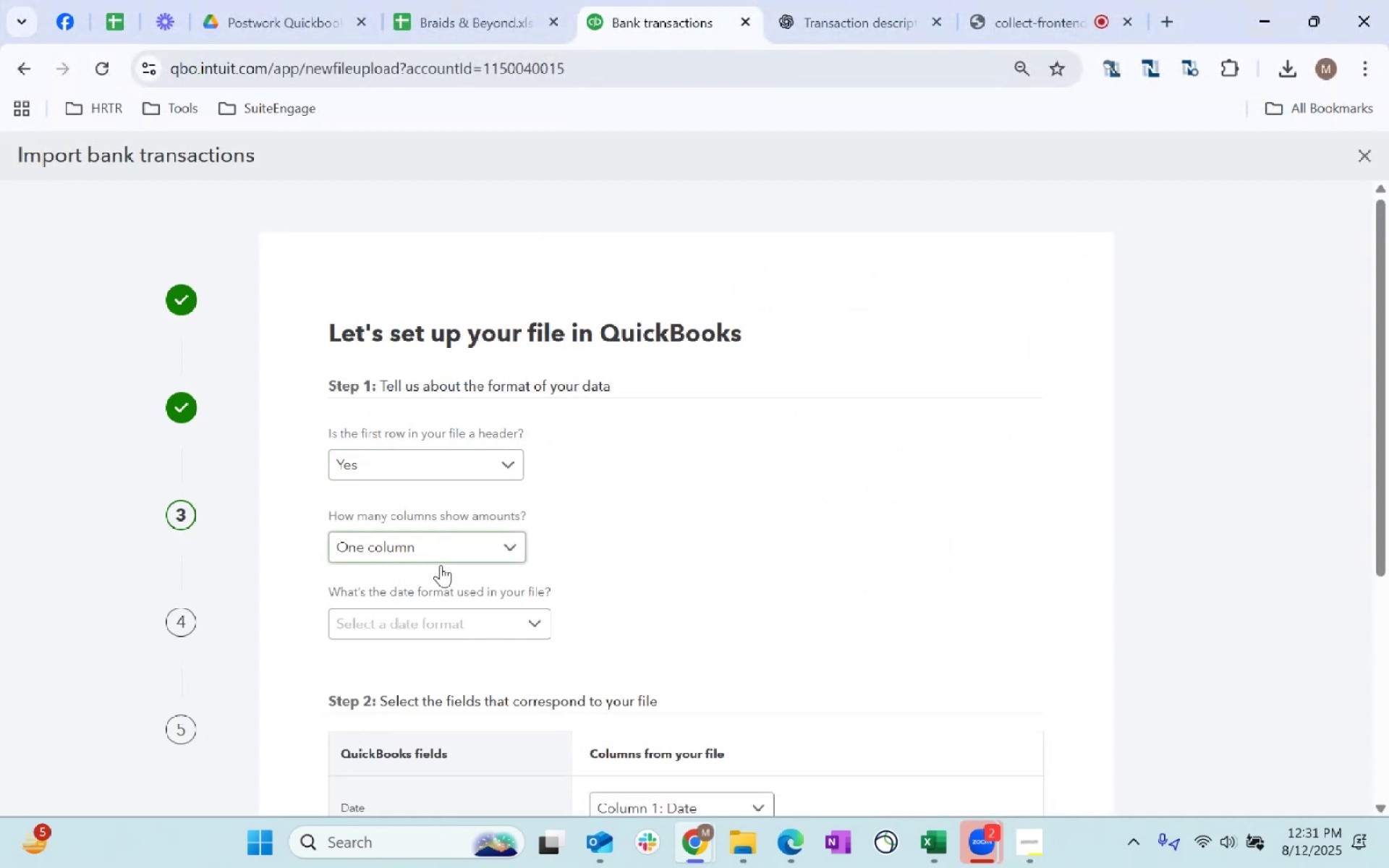 
left_click([474, 633])
 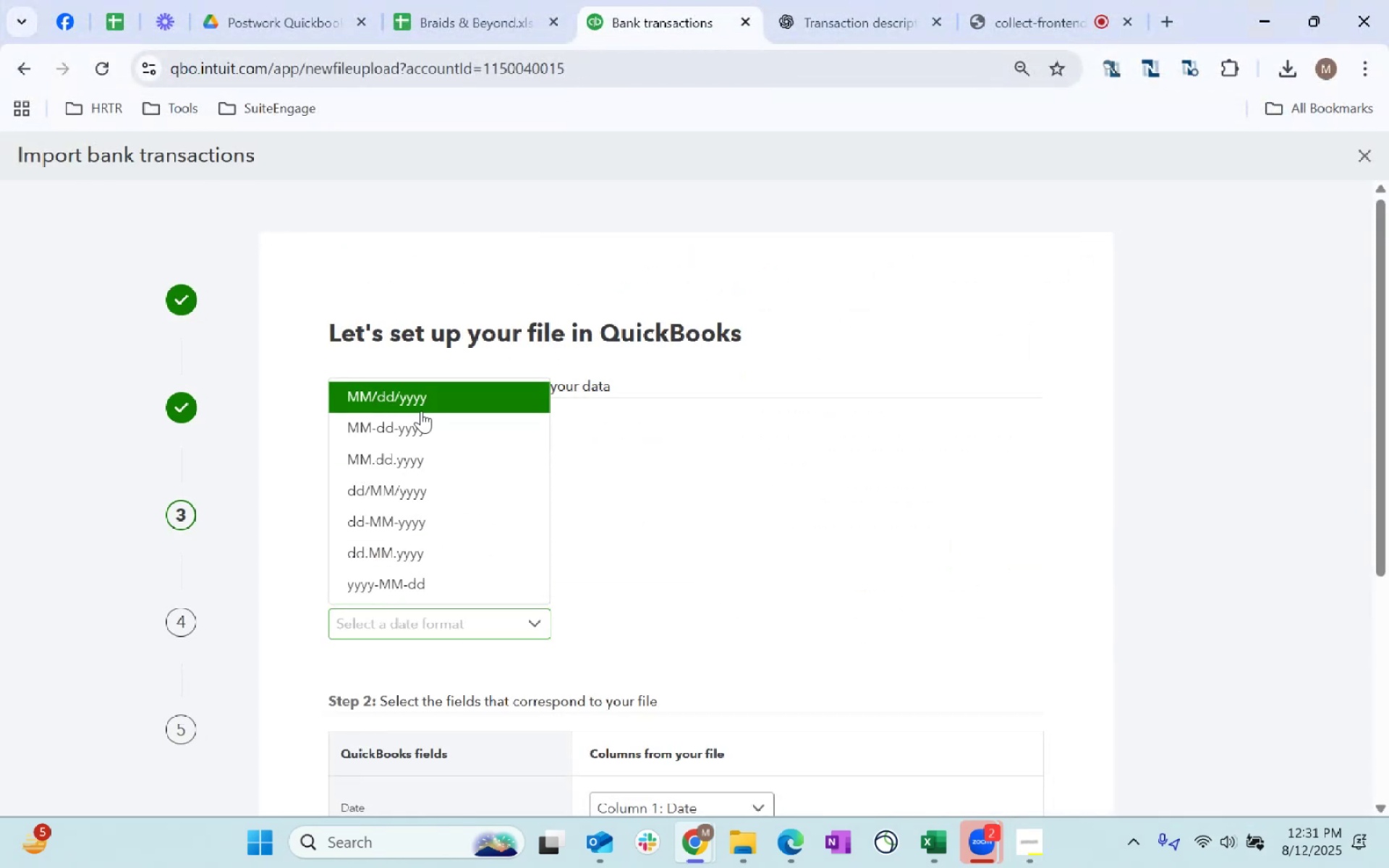 
double_click([766, 499])
 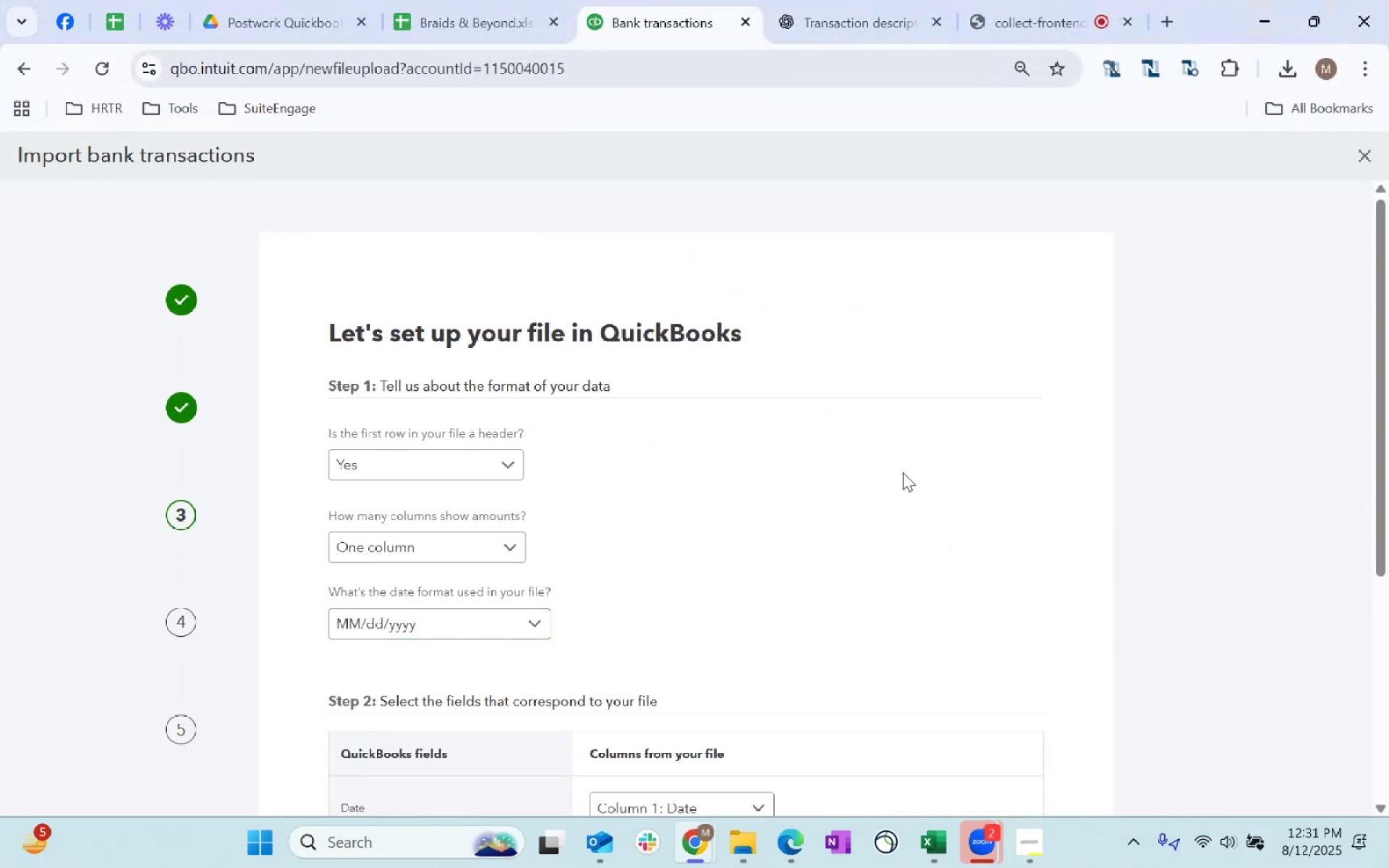 
scroll: coordinate [789, 676], scroll_direction: down, amount: 12.0
 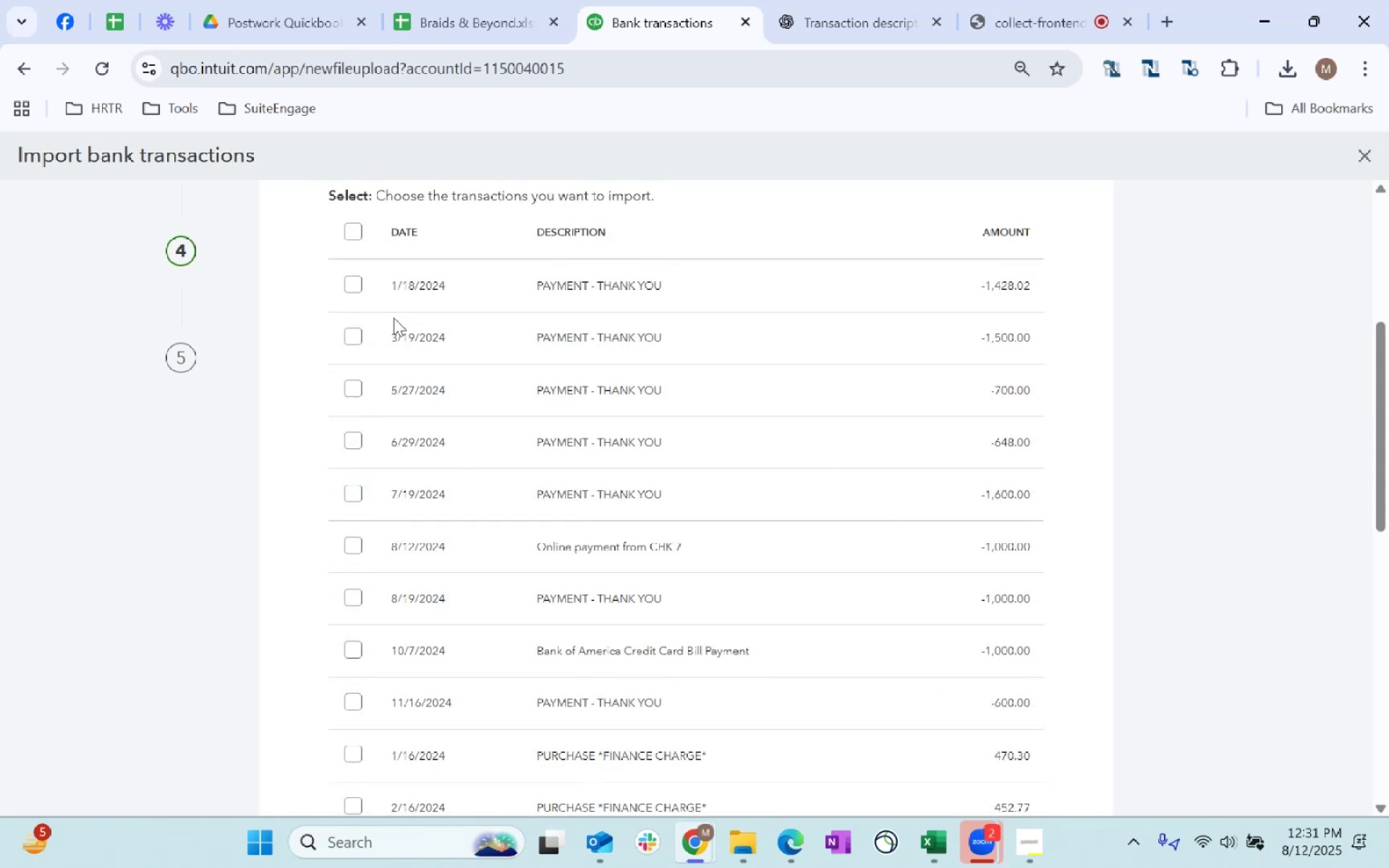 
left_click([346, 227])
 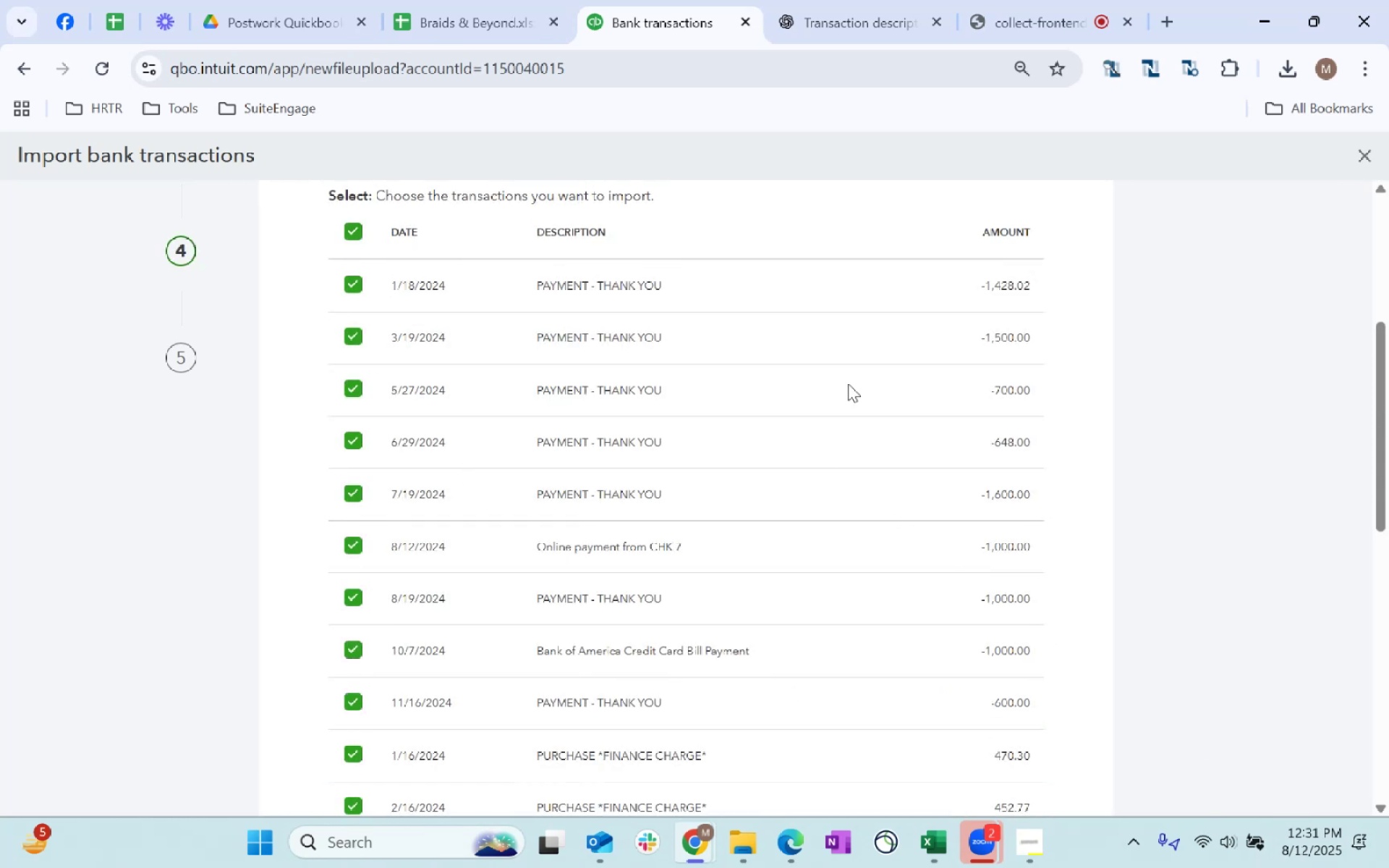 
scroll: coordinate [1114, 690], scroll_direction: down, amount: 26.0
 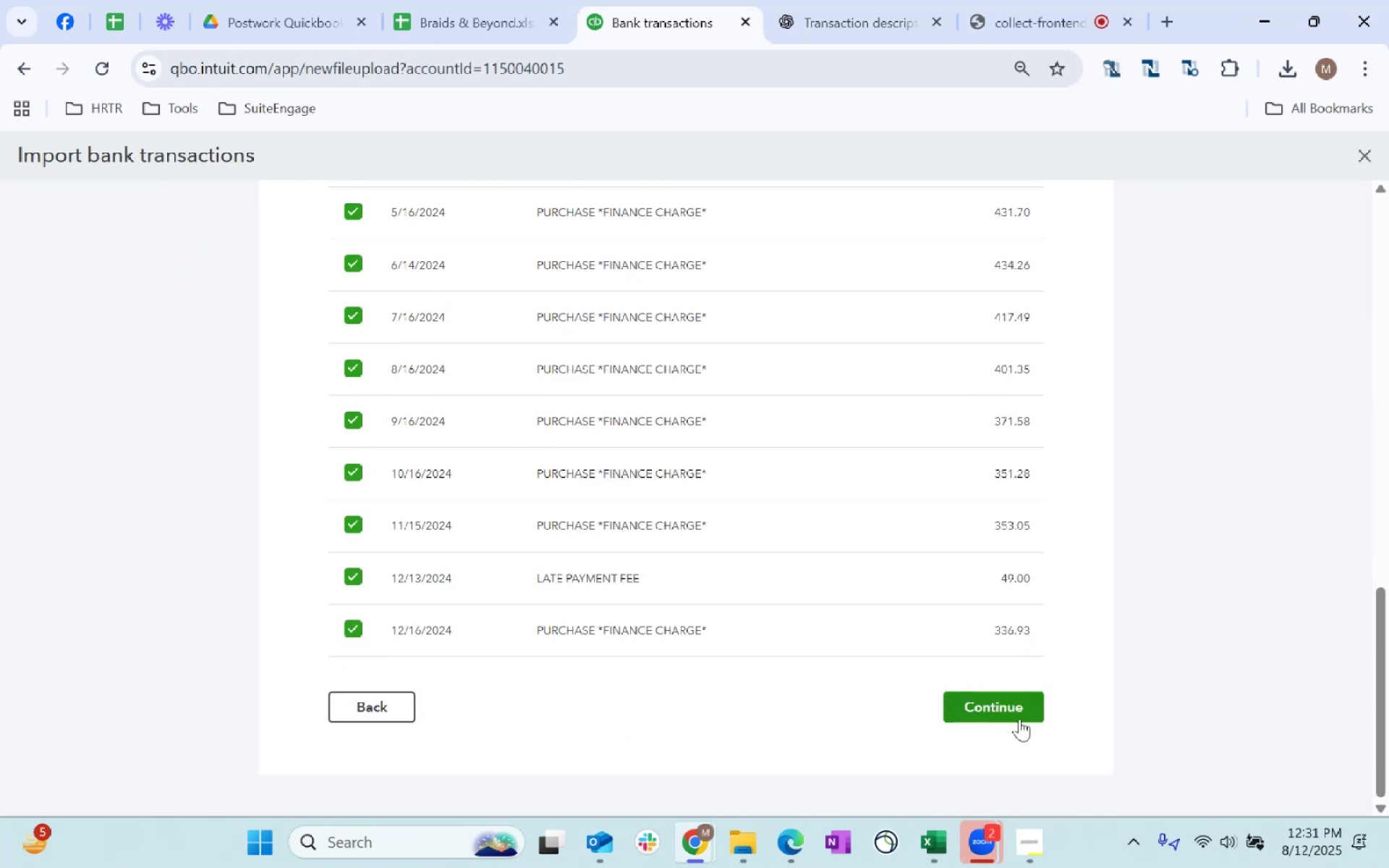 
left_click([1012, 706])
 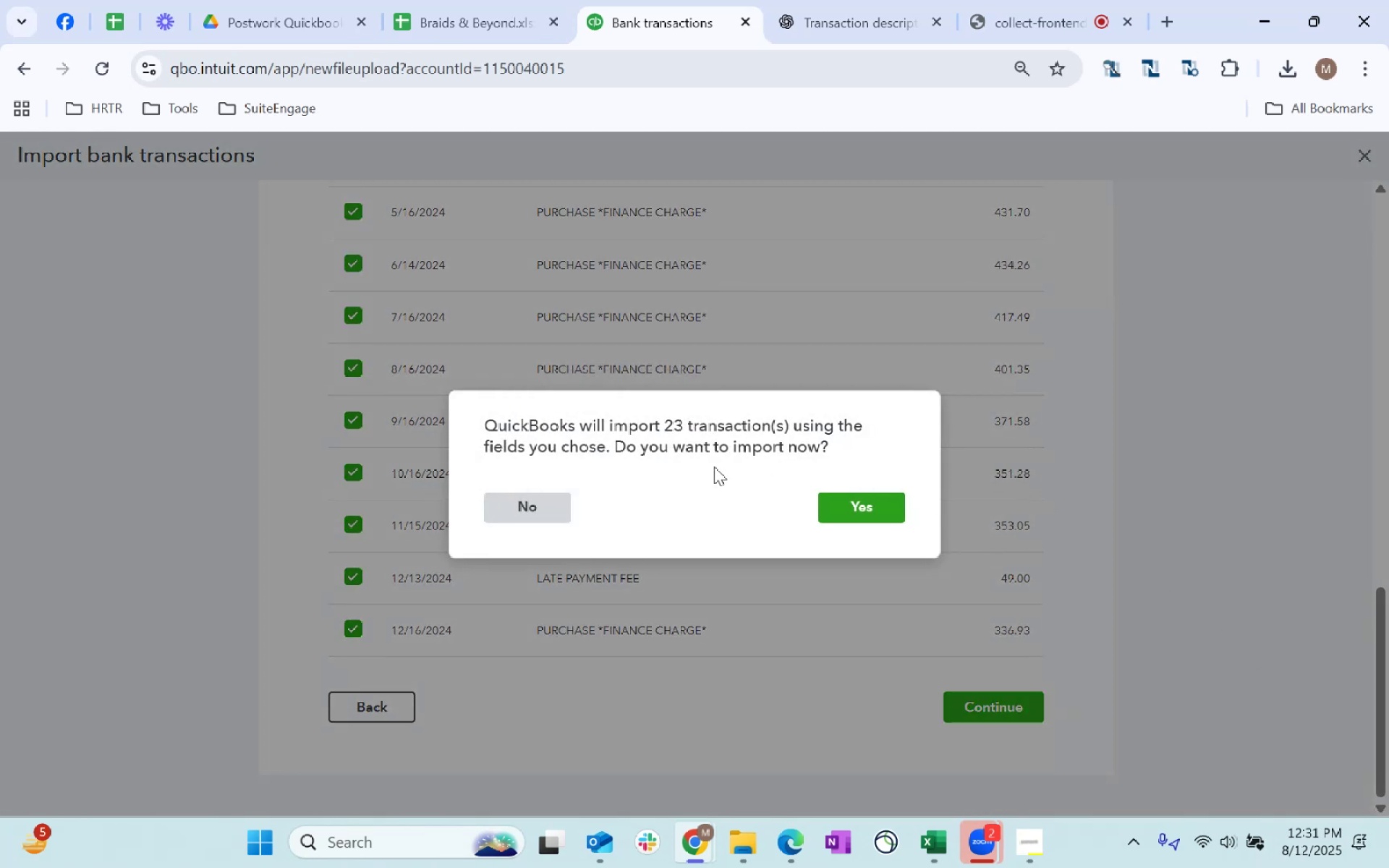 
left_click([498, 493])
 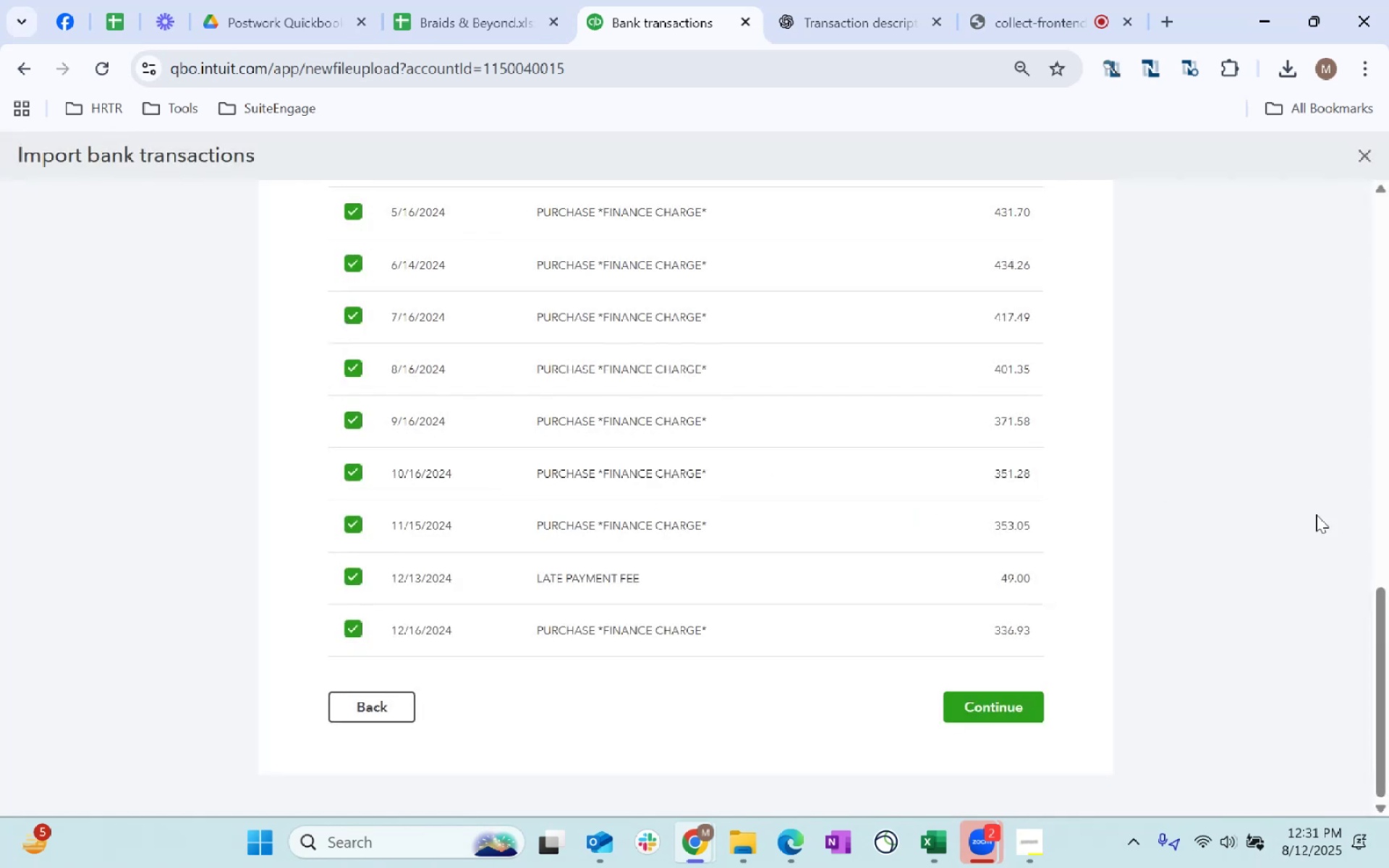 
scroll: coordinate [1105, 557], scroll_direction: up, amount: 7.0
 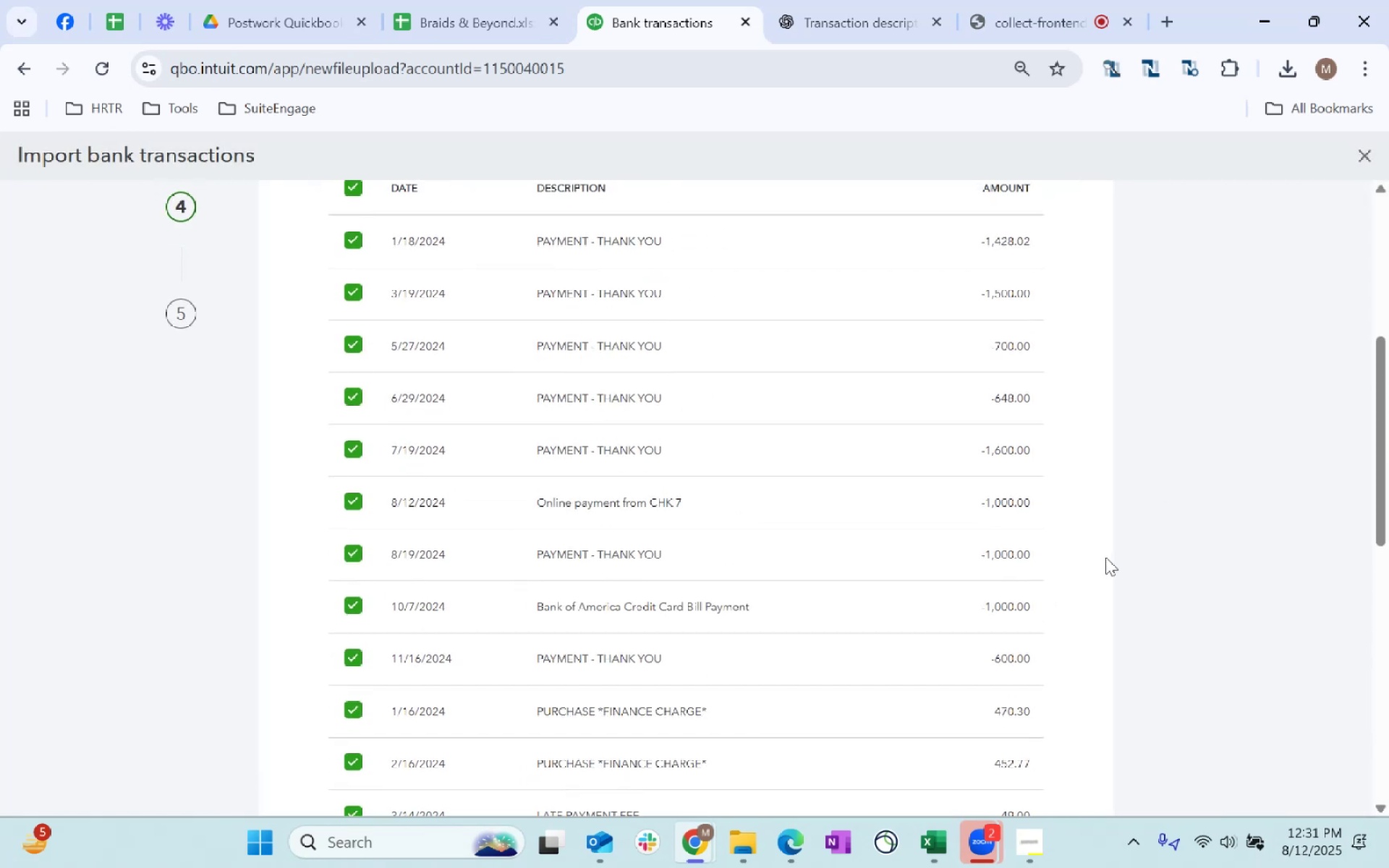 
scroll: coordinate [1037, 867], scroll_direction: down, amount: 46.0
 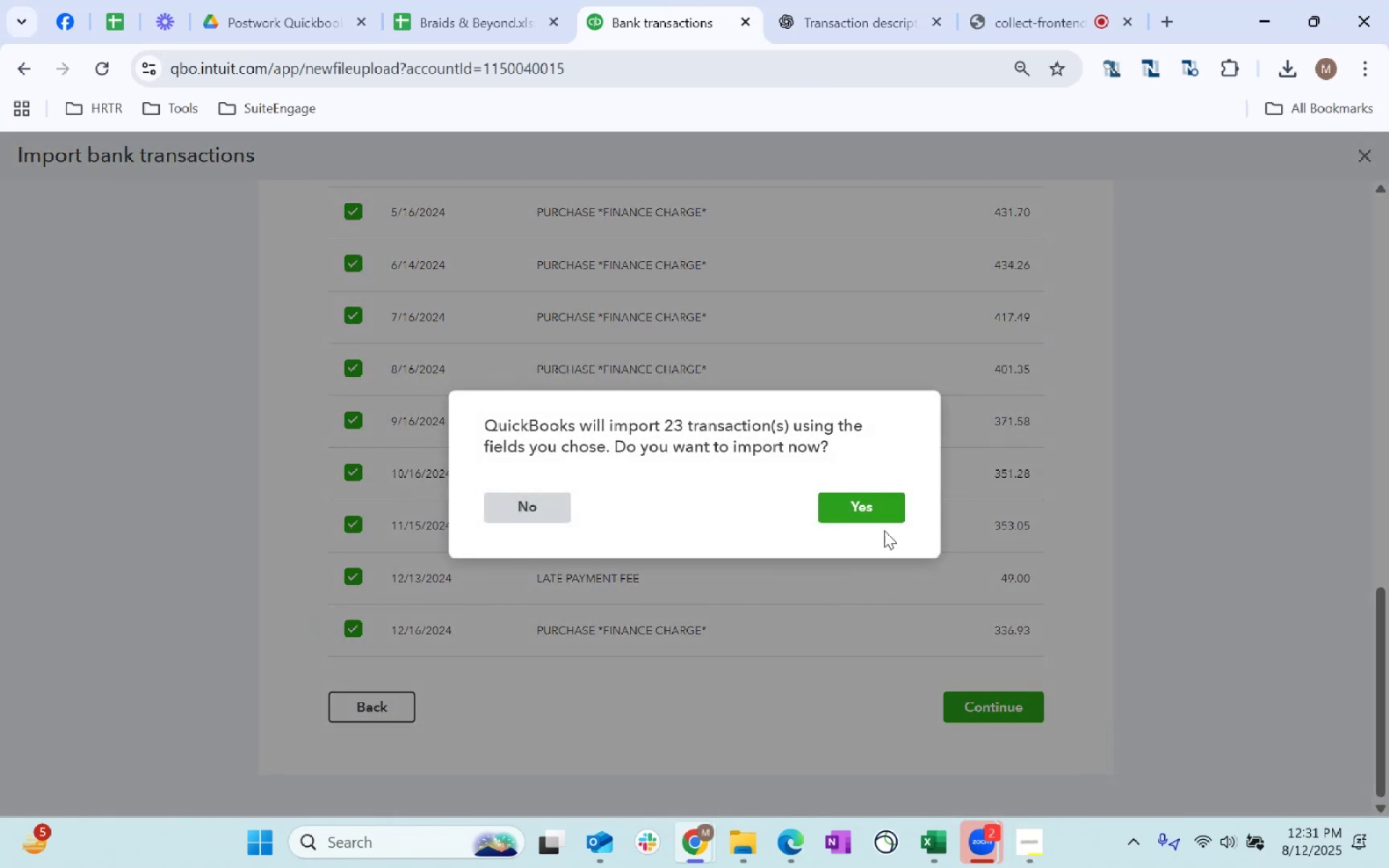 
left_click([1020, 708])
 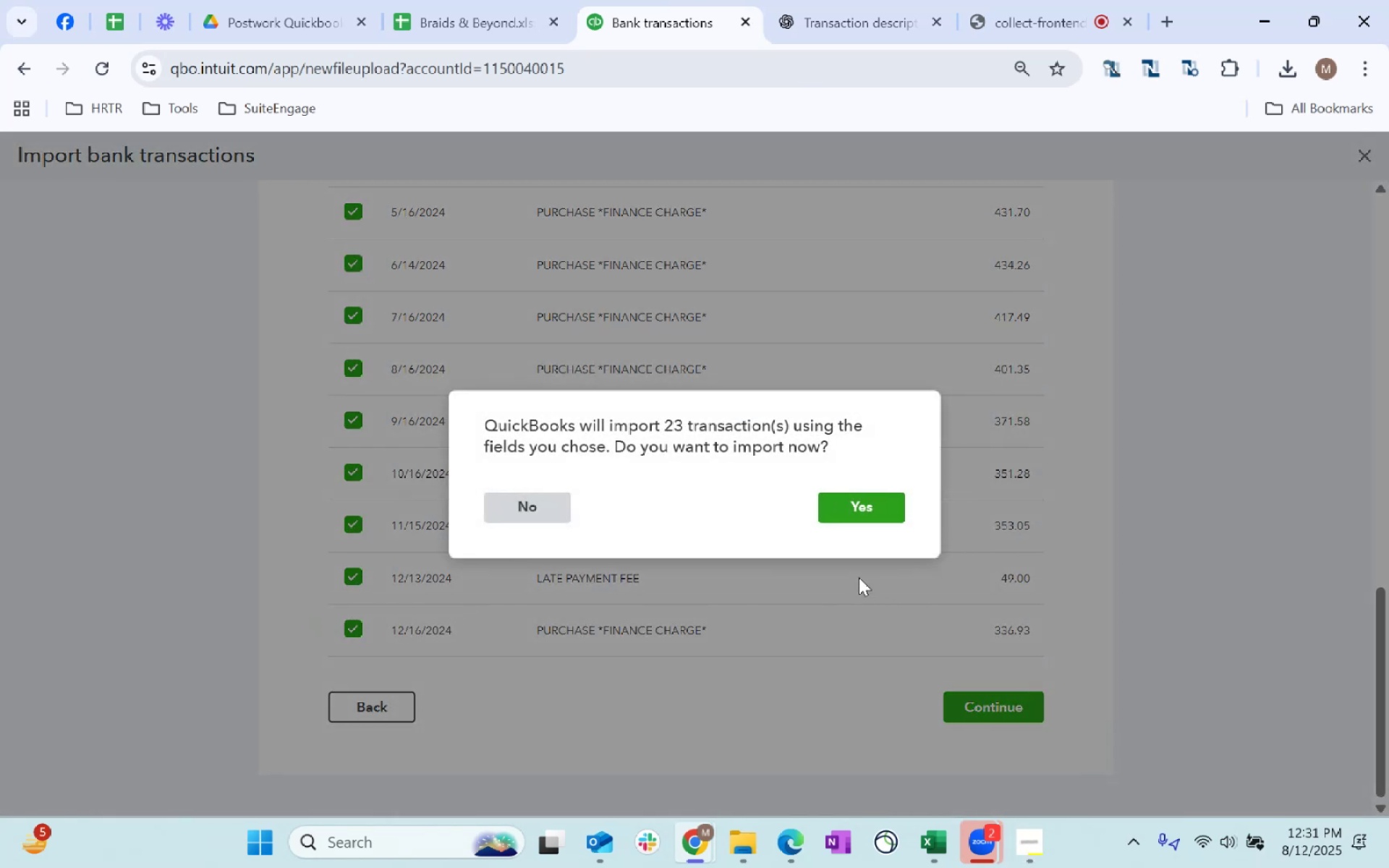 
left_click([893, 510])
 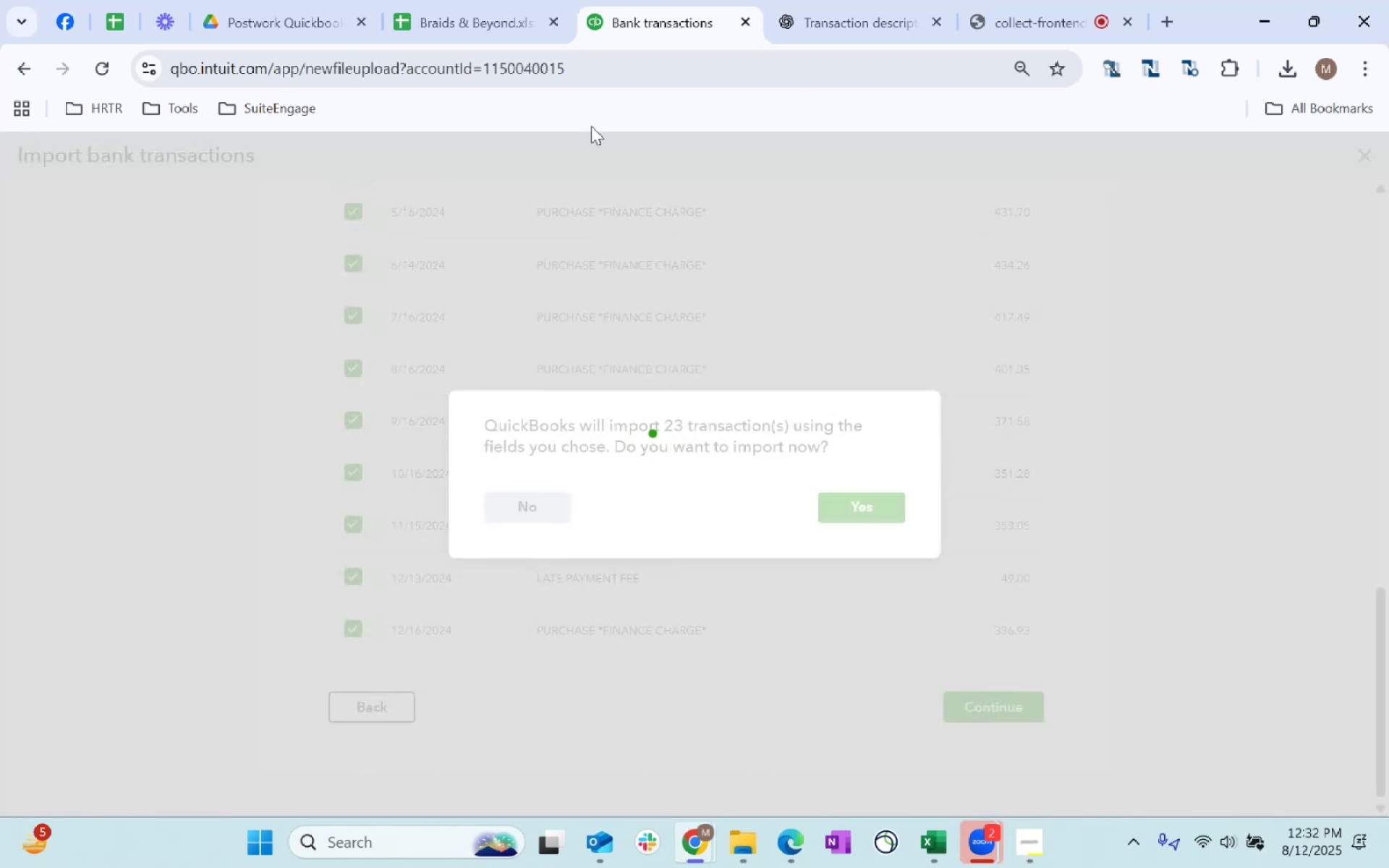 
left_click([483, 0])
 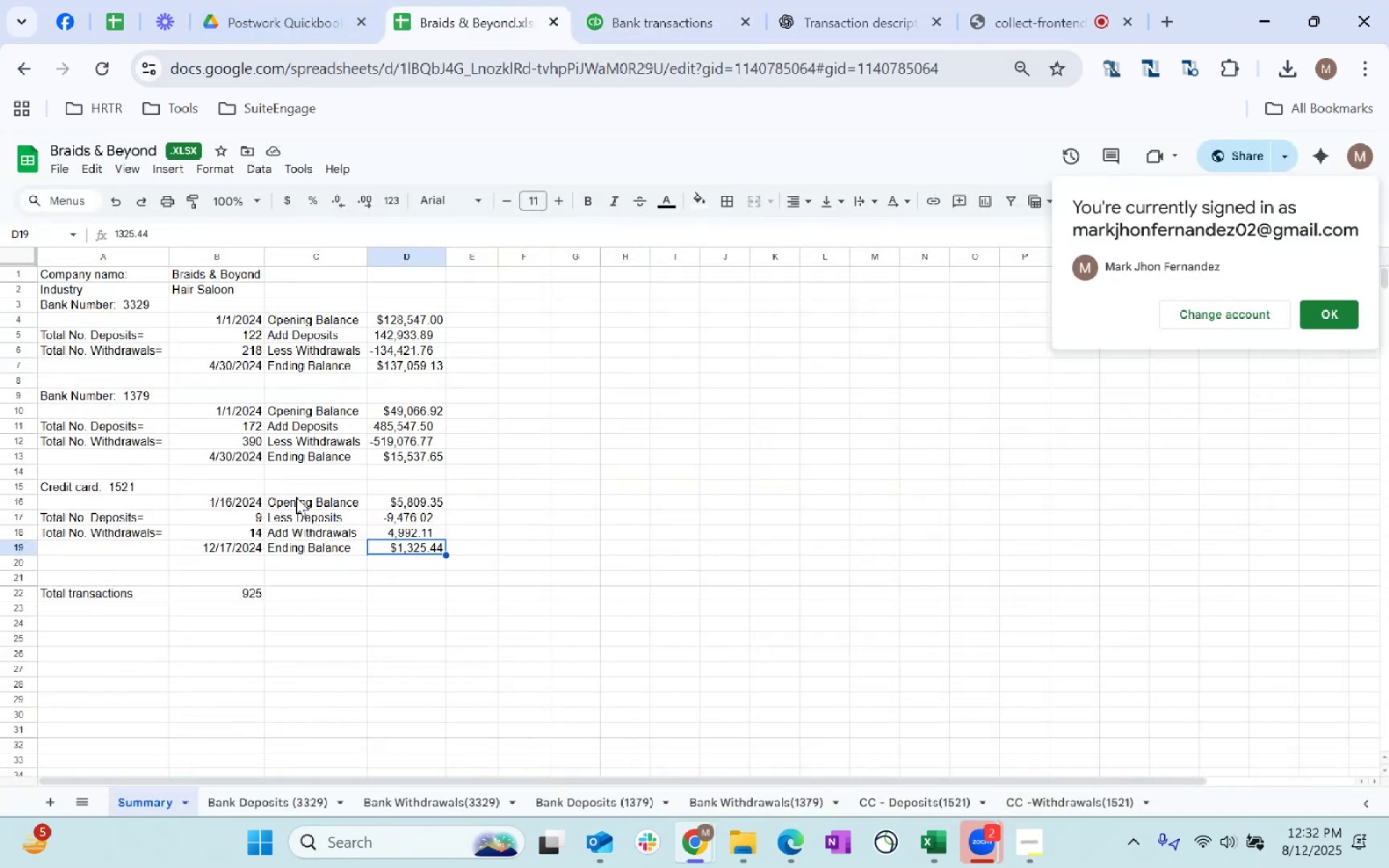 
left_click_drag(start_coordinate=[245, 516], to_coordinate=[252, 533])
 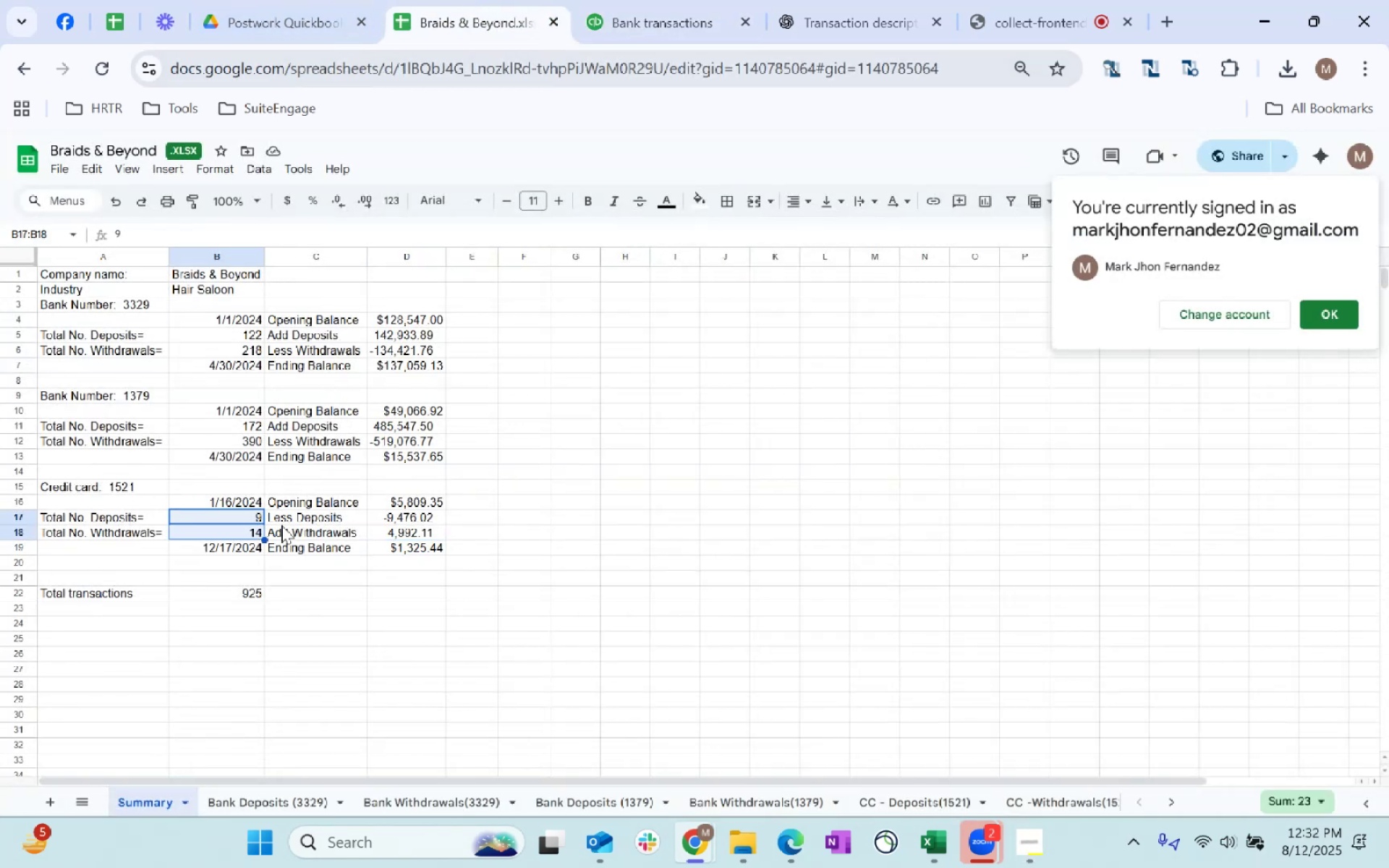 
left_click([541, 477])
 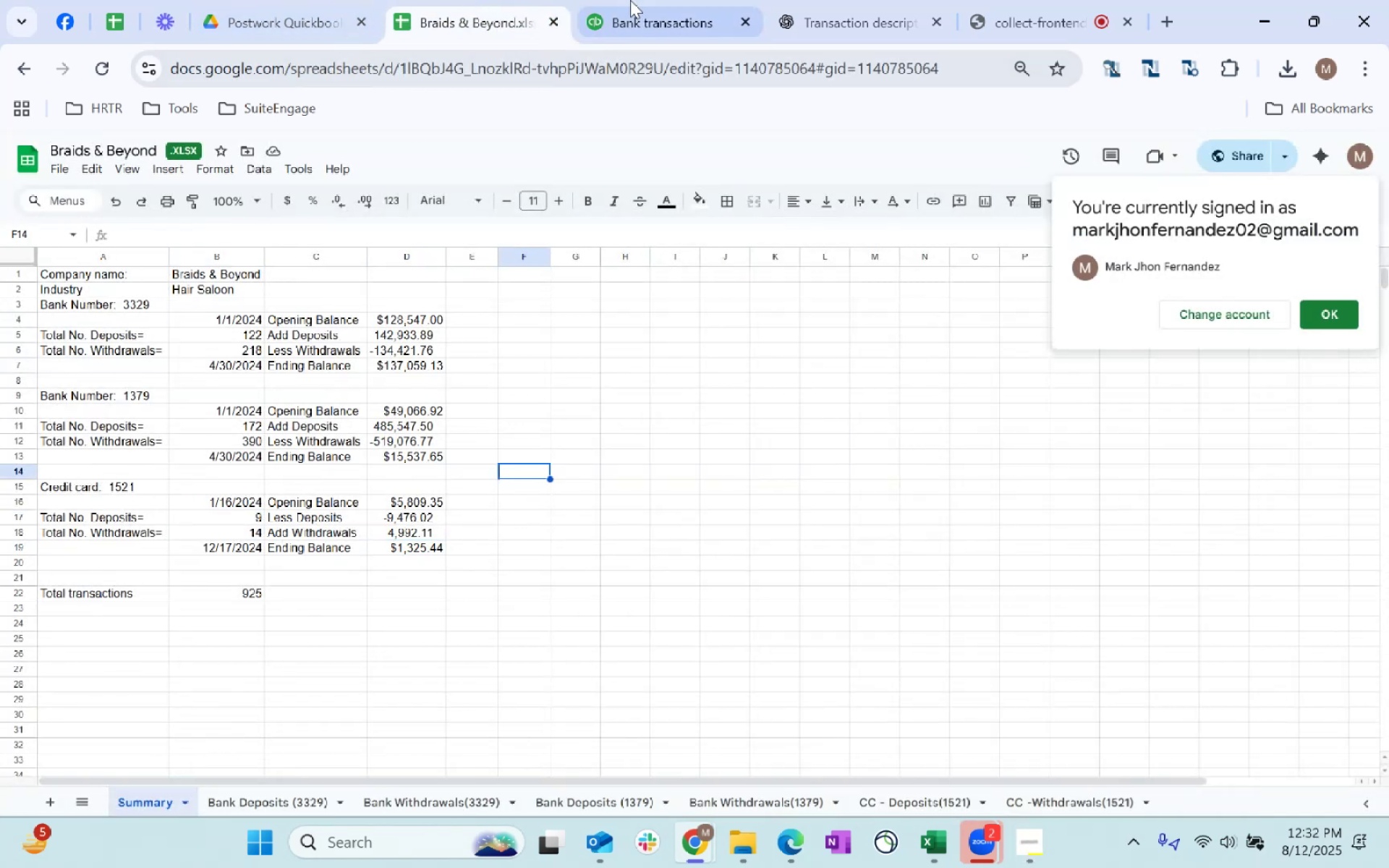 
left_click([619, 0])
 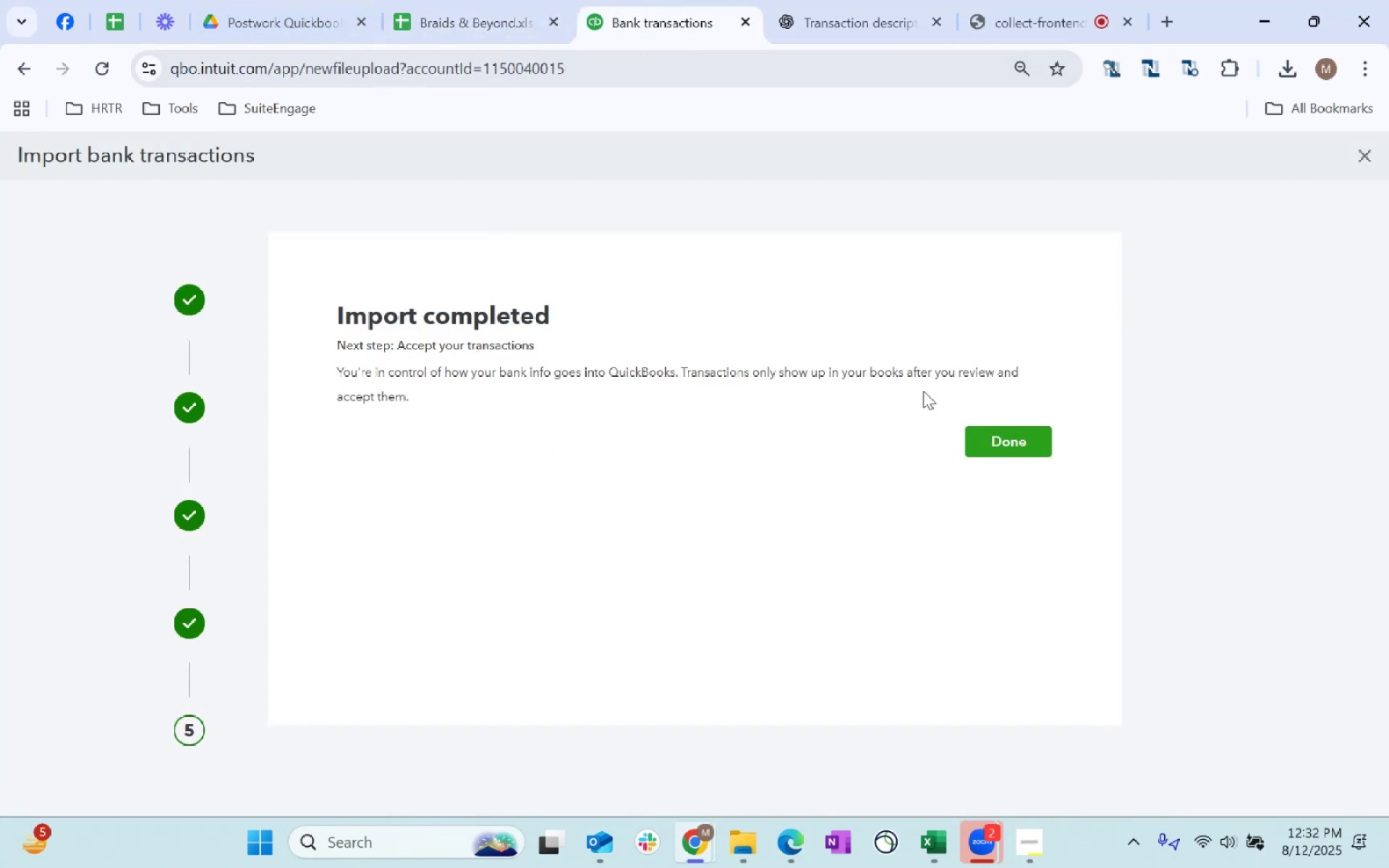 
left_click([1022, 442])
 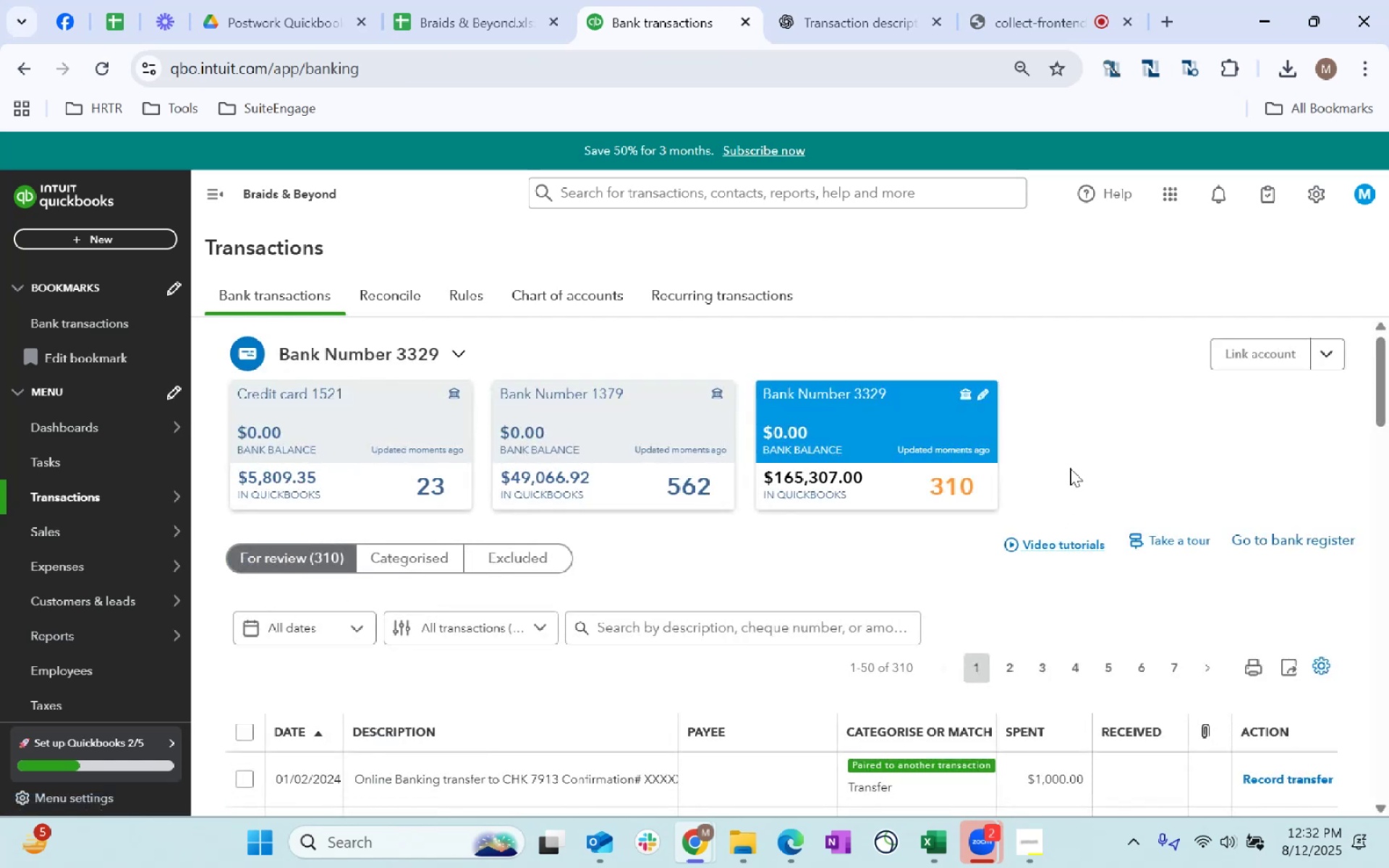 
left_click([1024, 867])
 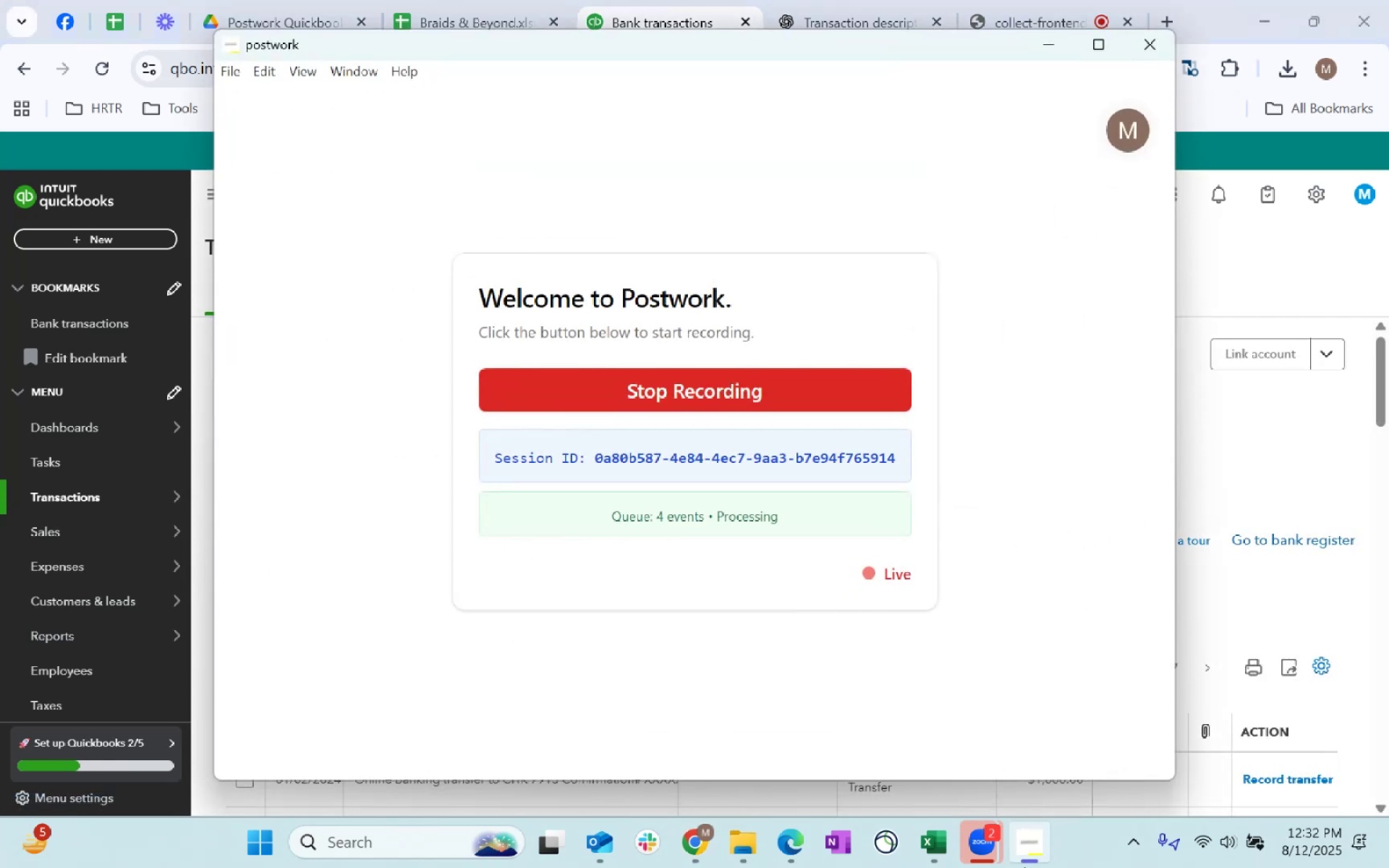 
left_click([1024, 867])
 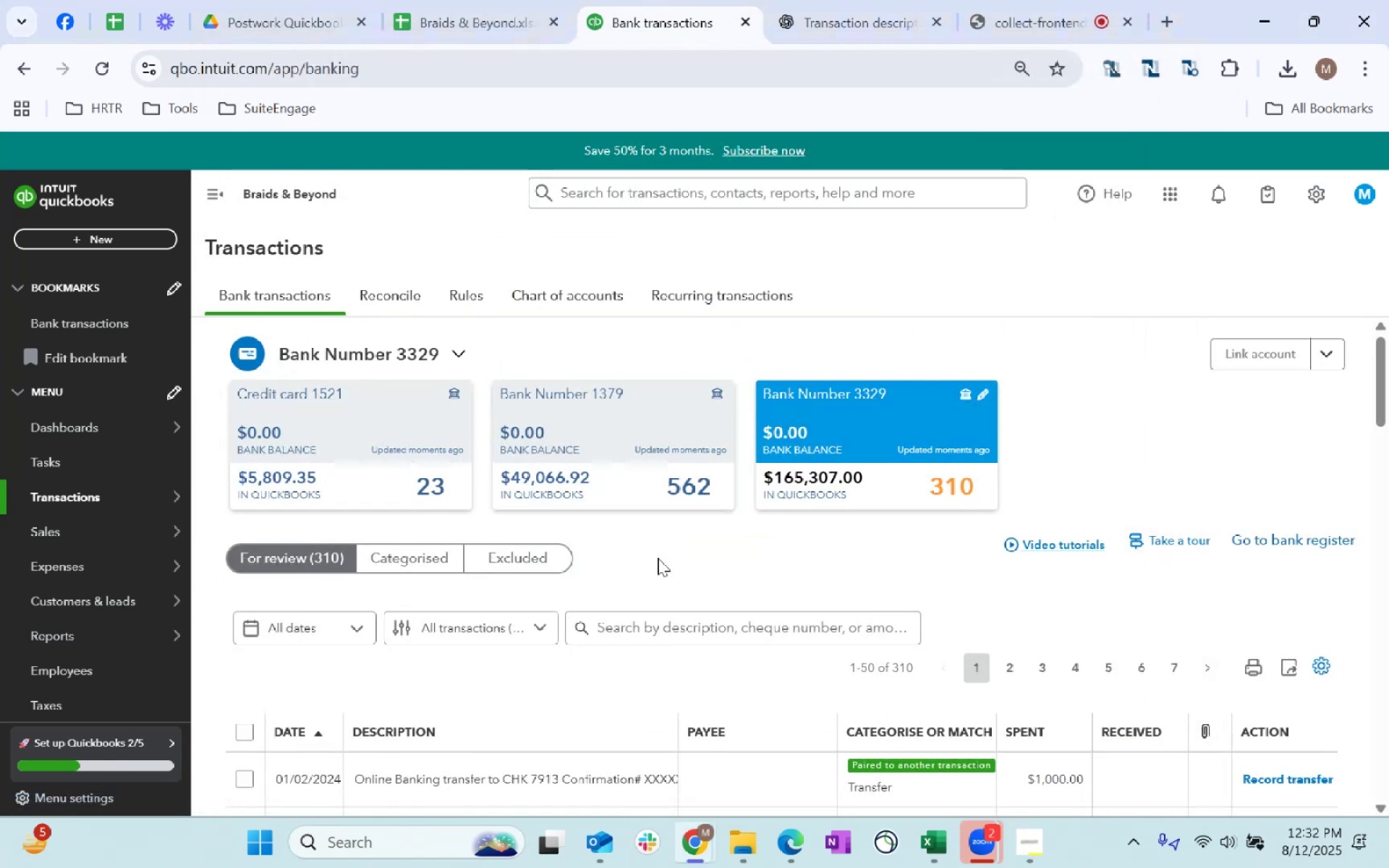 
scroll: coordinate [825, 548], scroll_direction: up, amount: 5.0
 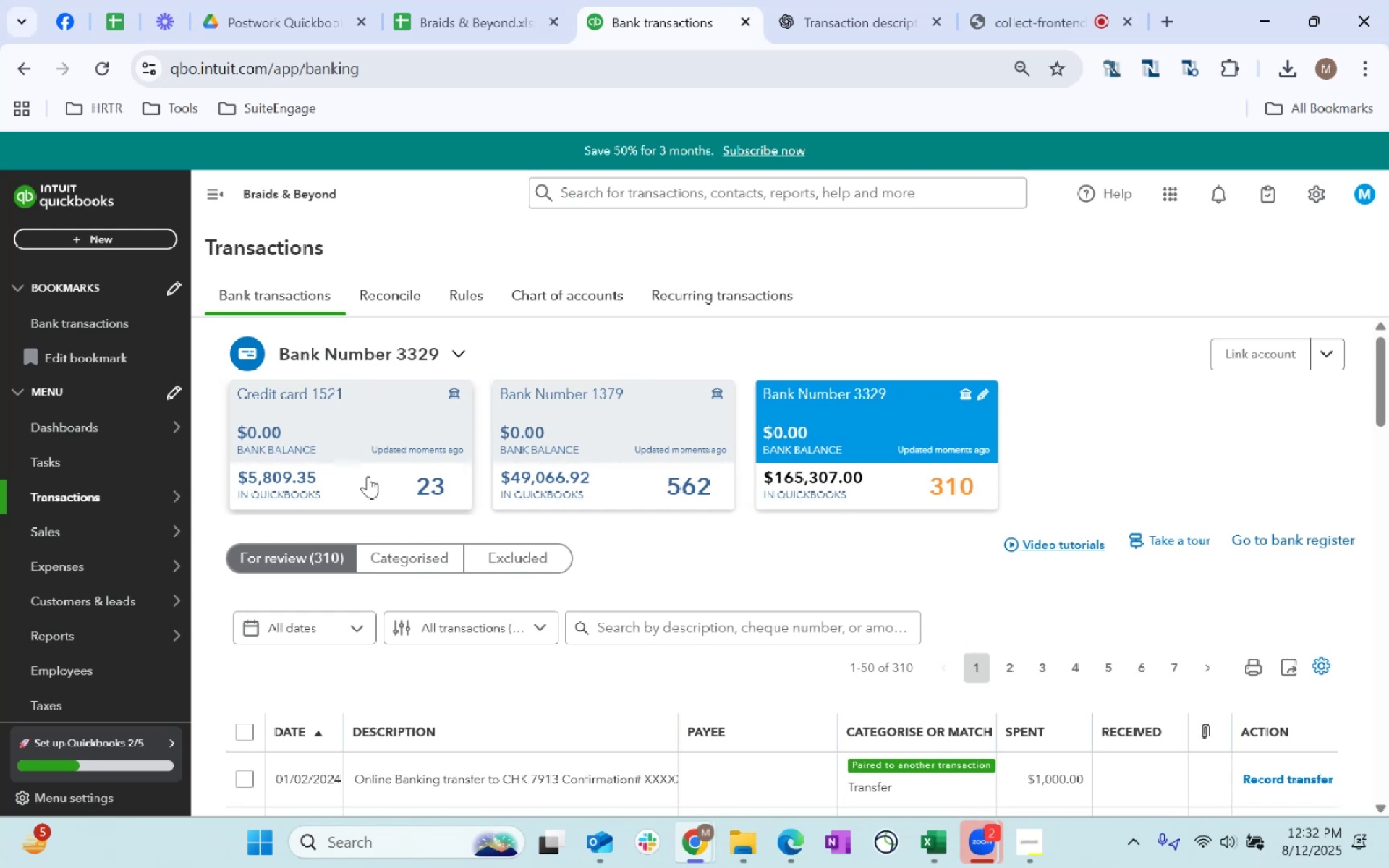 
wait(5.69)
 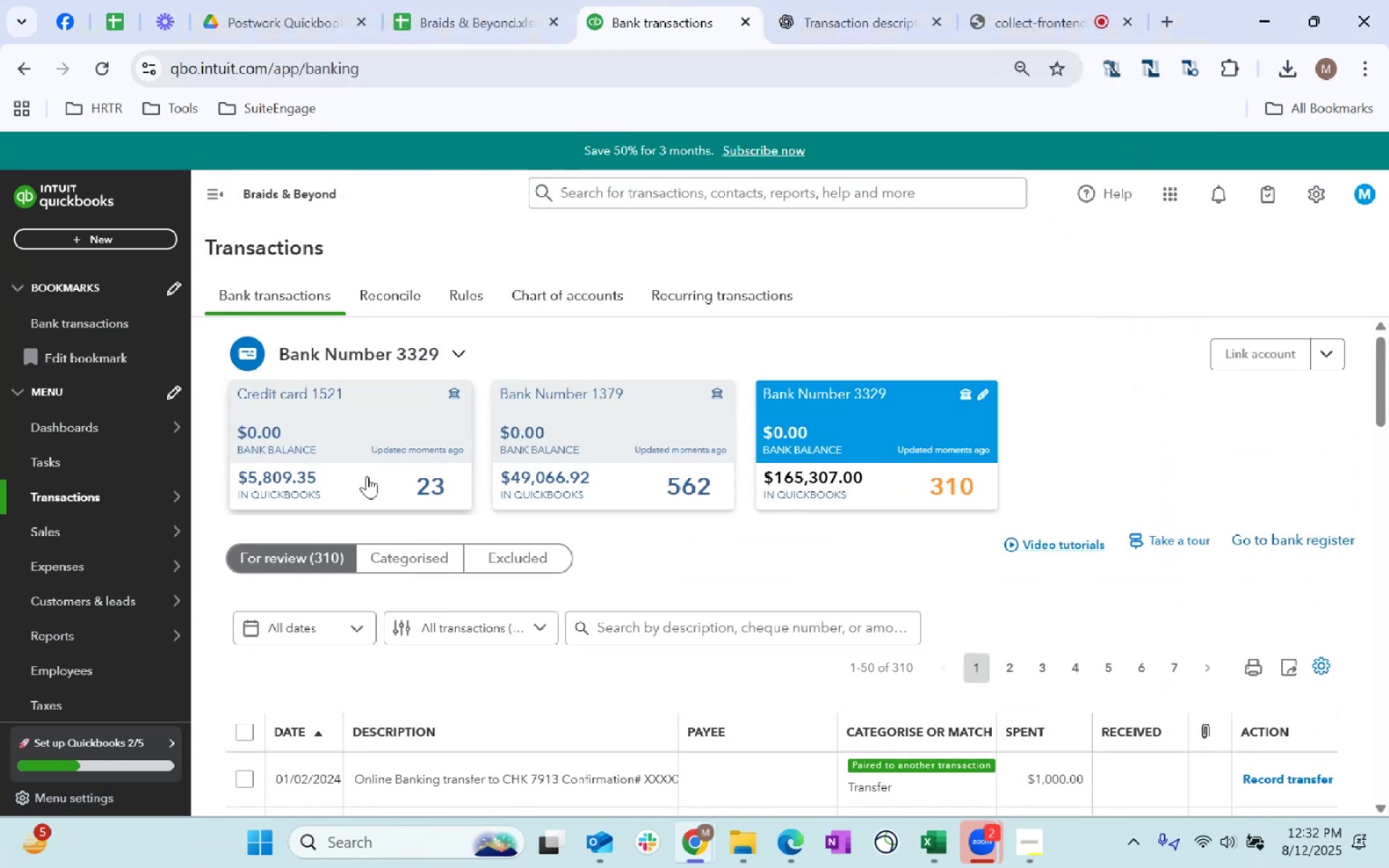 
left_click([883, 454])
 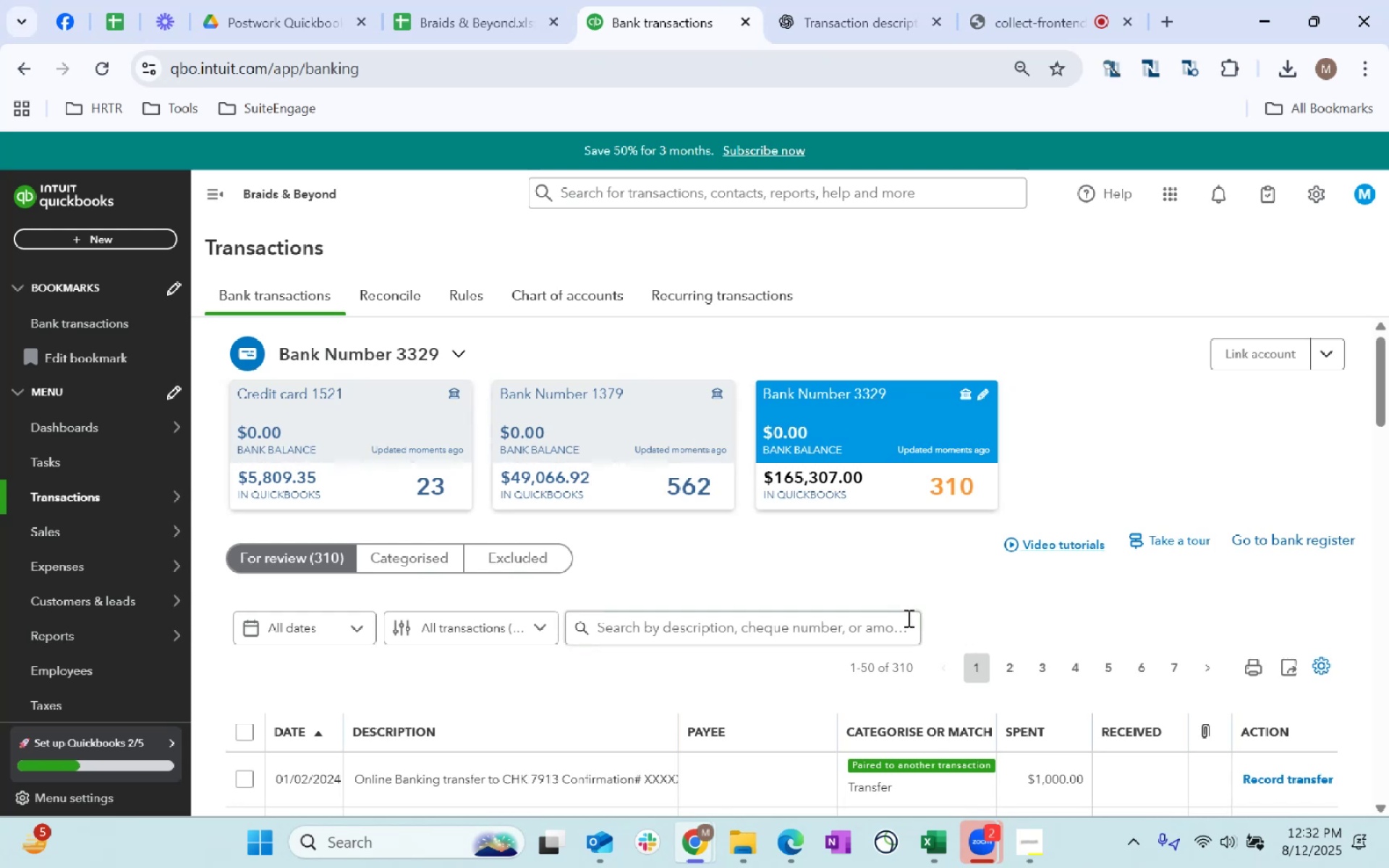 
scroll: coordinate [875, 545], scroll_direction: down, amount: 2.0
 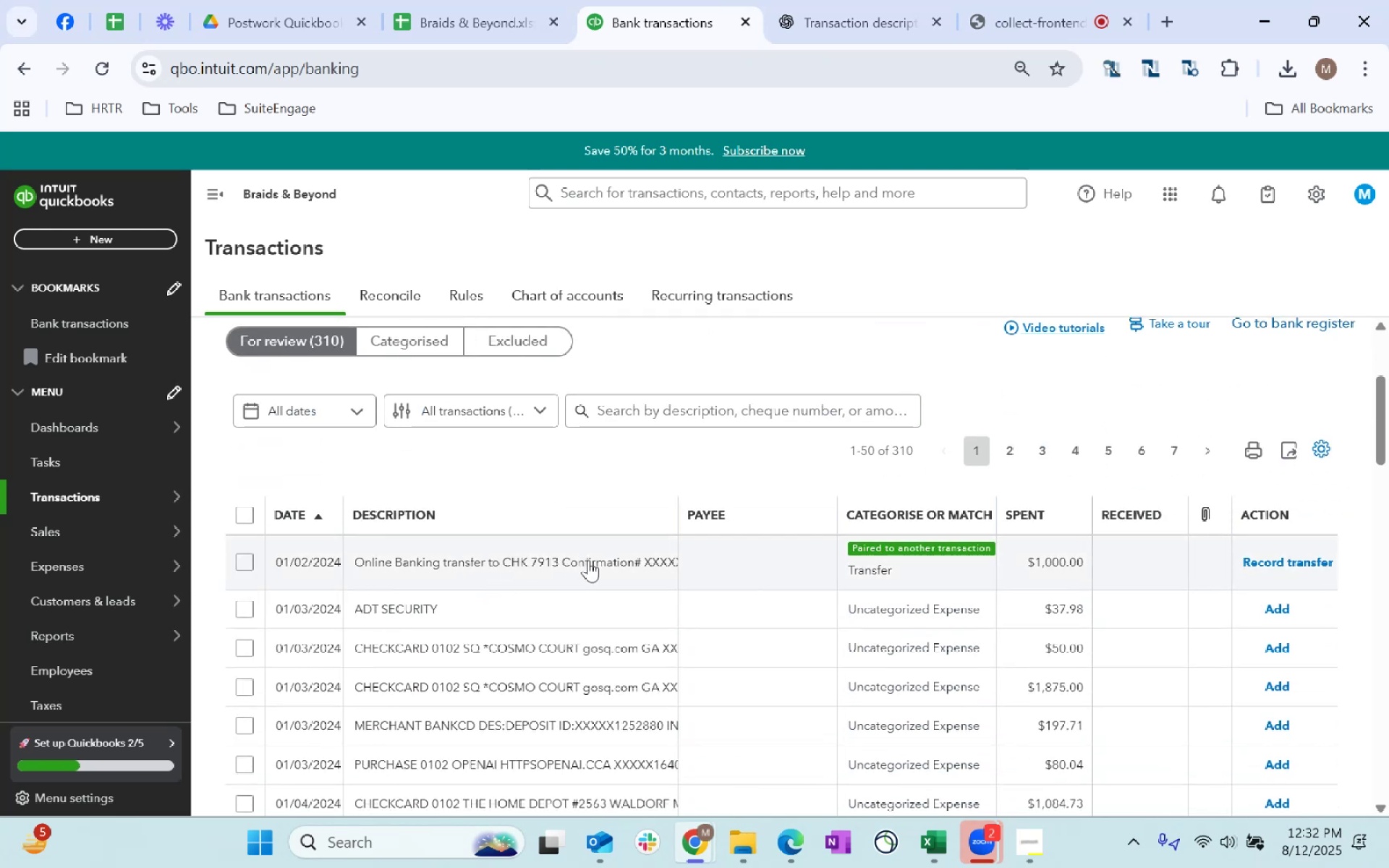 
wait(9.57)
 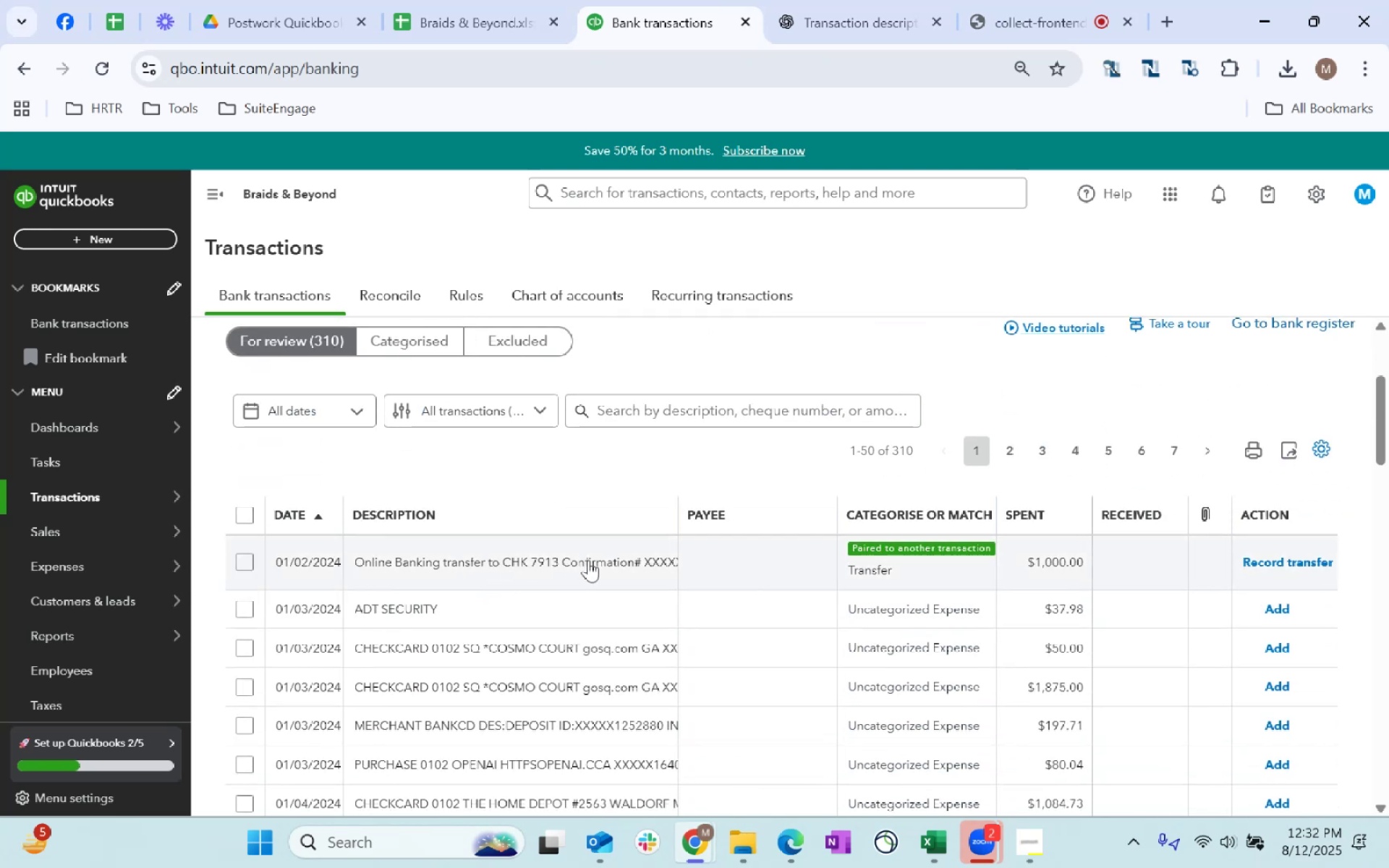 
left_click([1294, 563])
 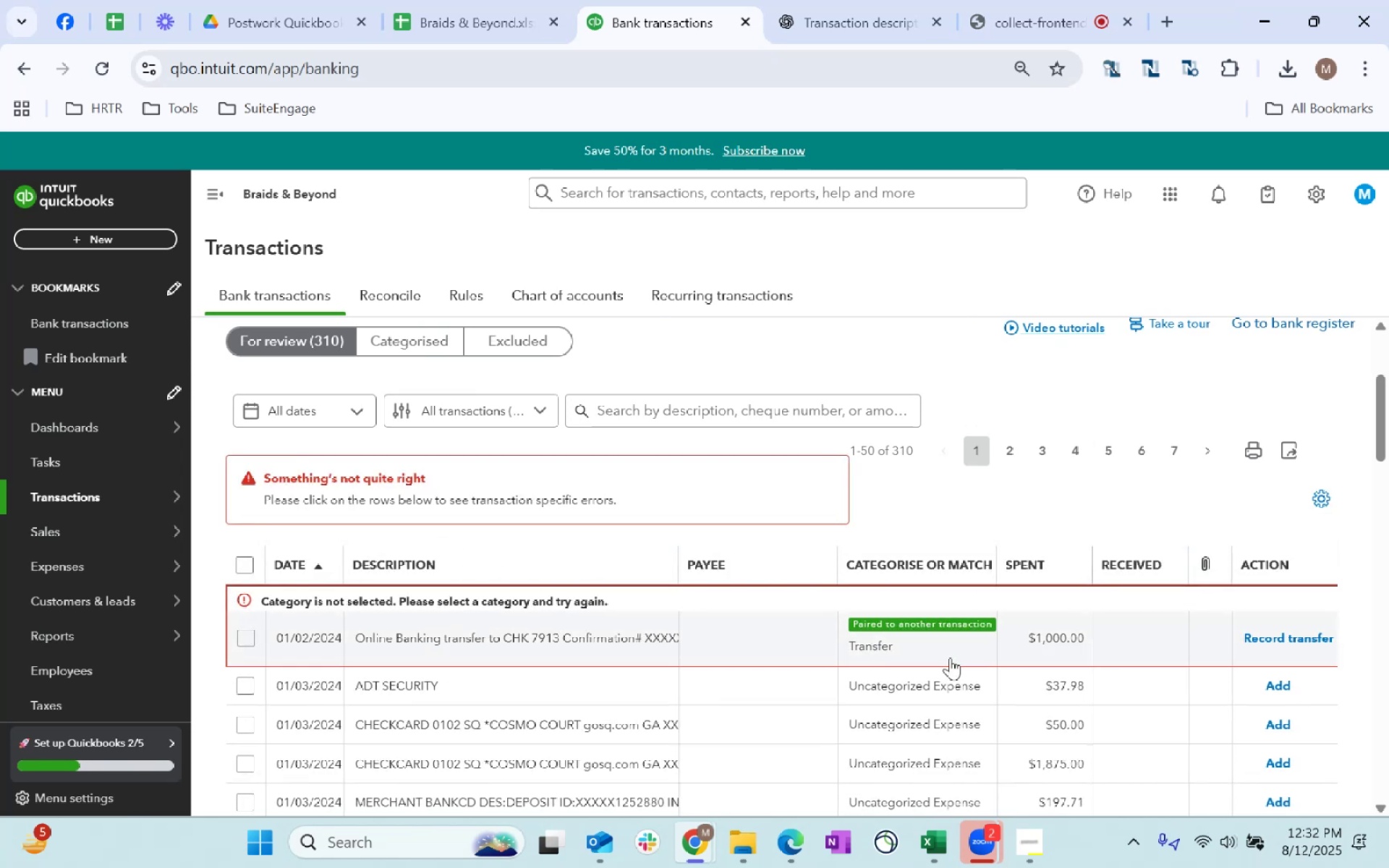 
left_click([938, 651])
 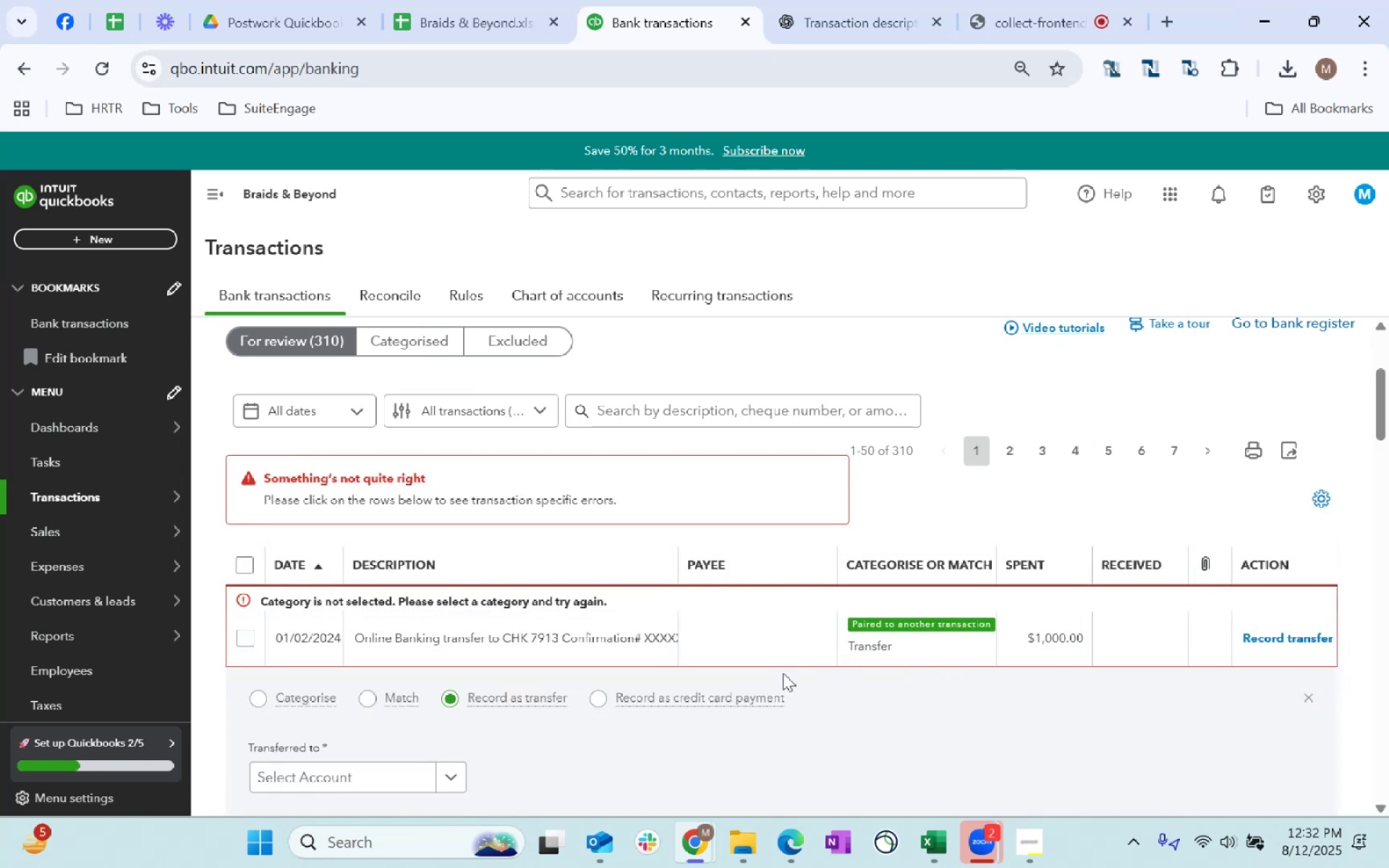 
scroll: coordinate [825, 615], scroll_direction: down, amount: 3.0
 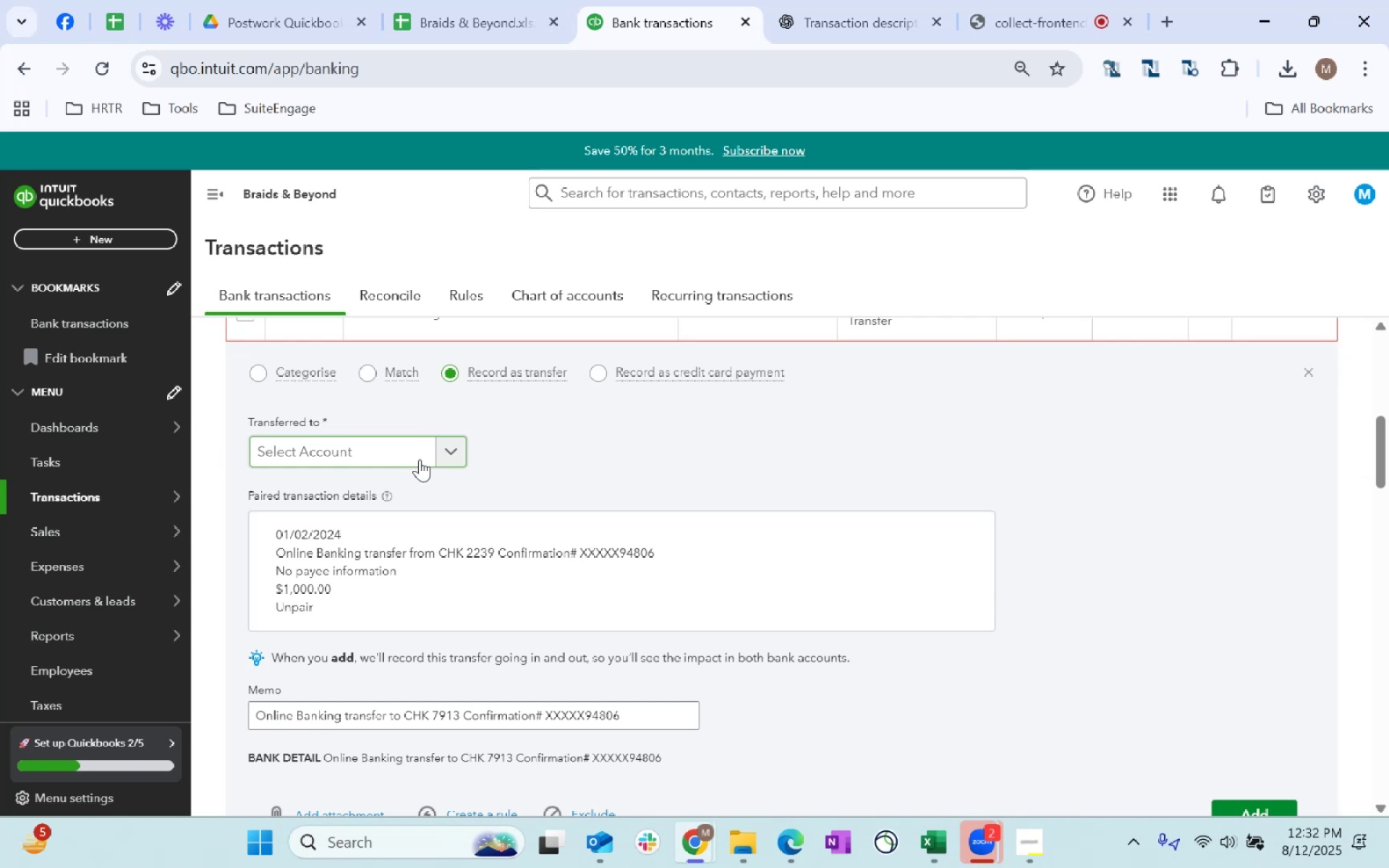 
wait(11.55)
 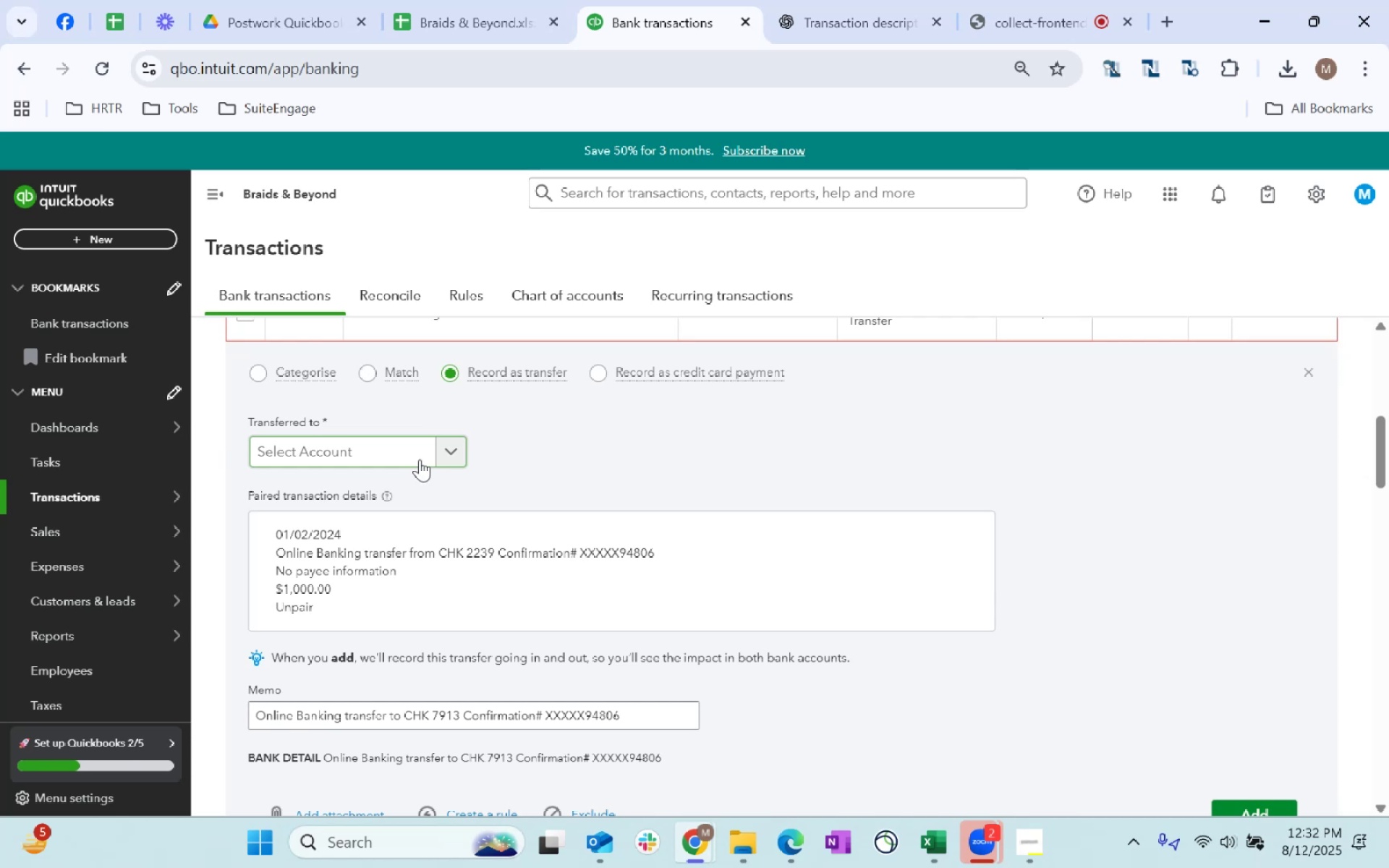 
left_click_drag(start_coordinate=[431, 665], to_coordinate=[891, 671])
 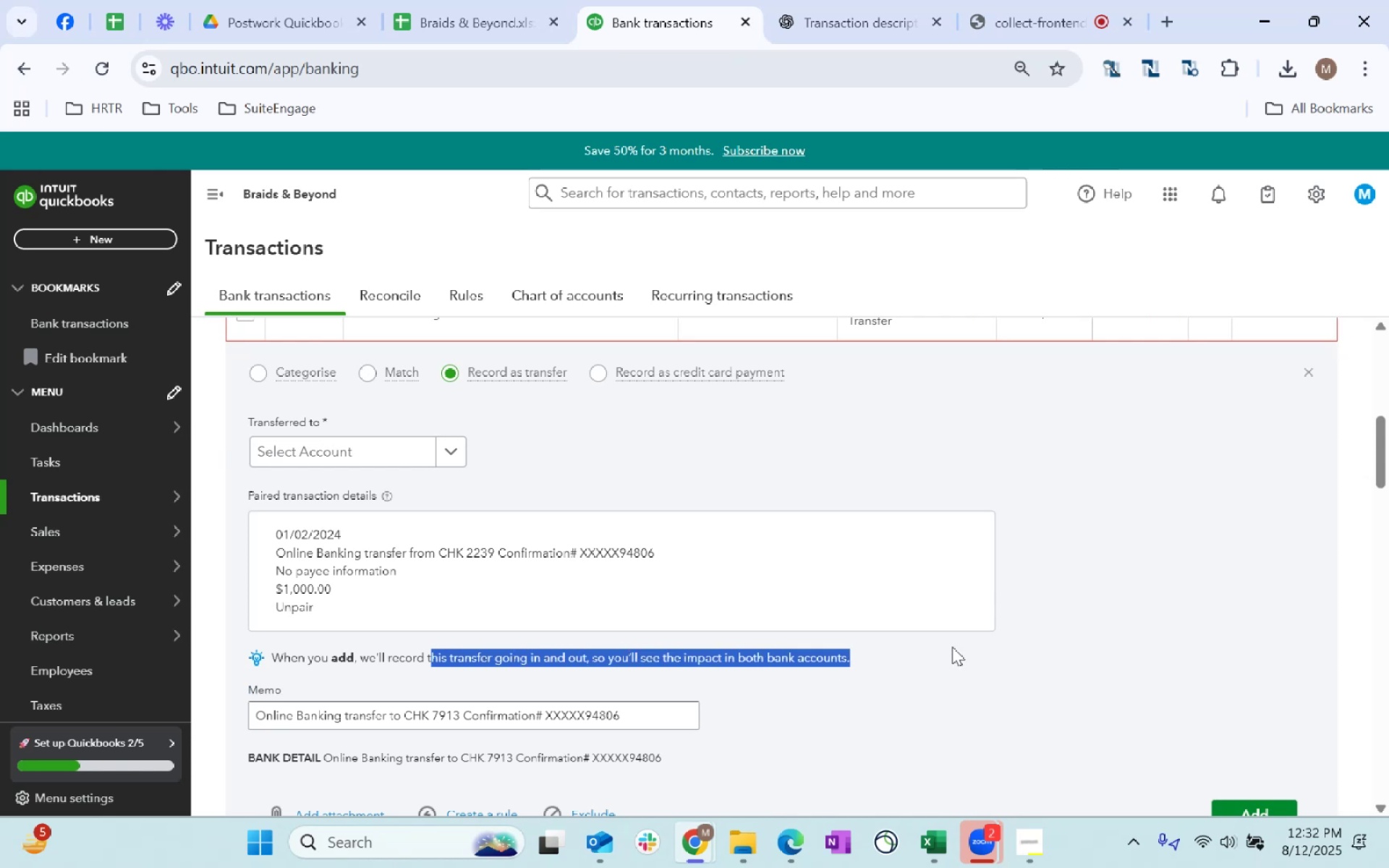 
scroll: coordinate [952, 647], scroll_direction: down, amount: 1.0
 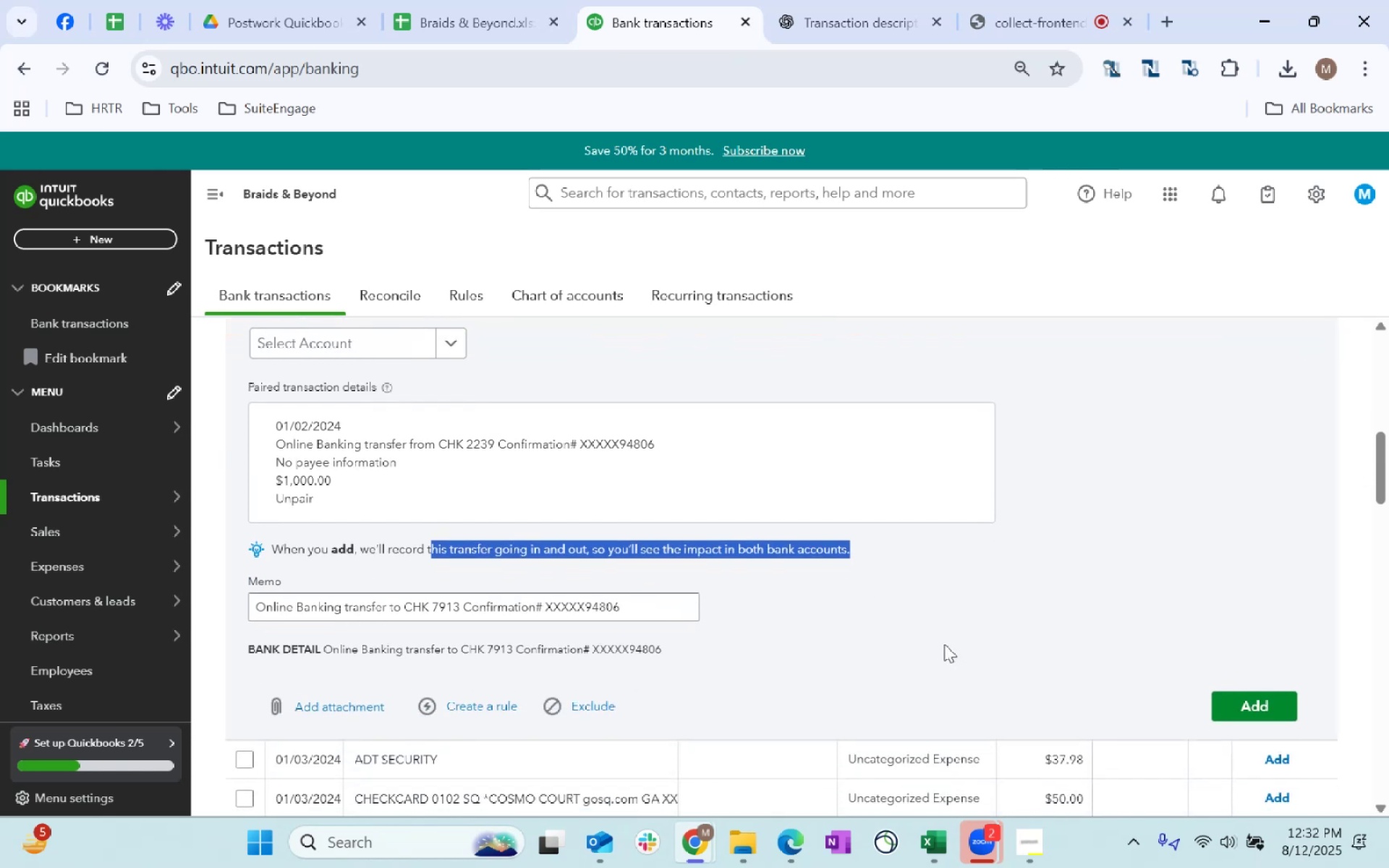 
scroll: coordinate [944, 644], scroll_direction: up, amount: 4.0
 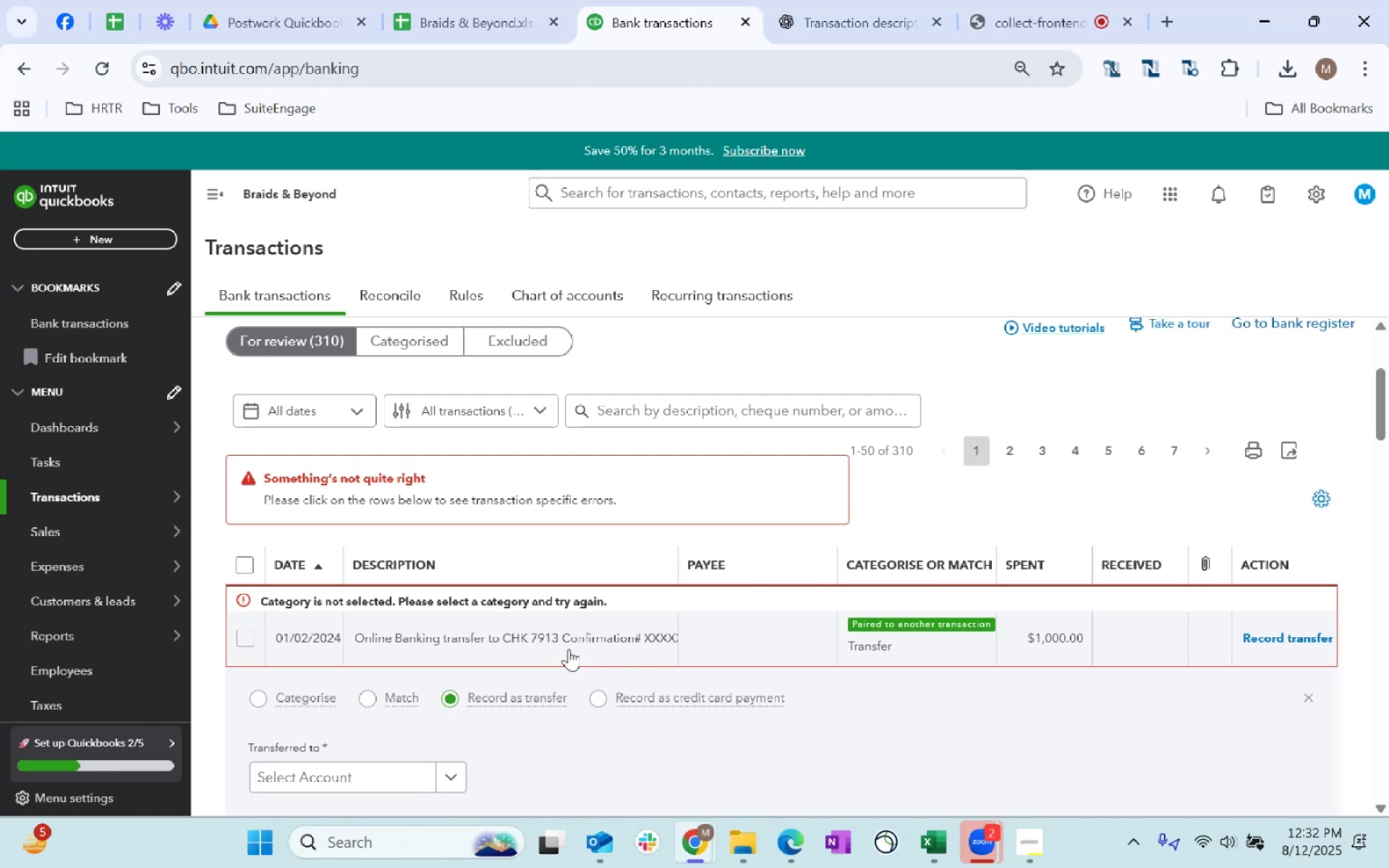 
wait(6.52)
 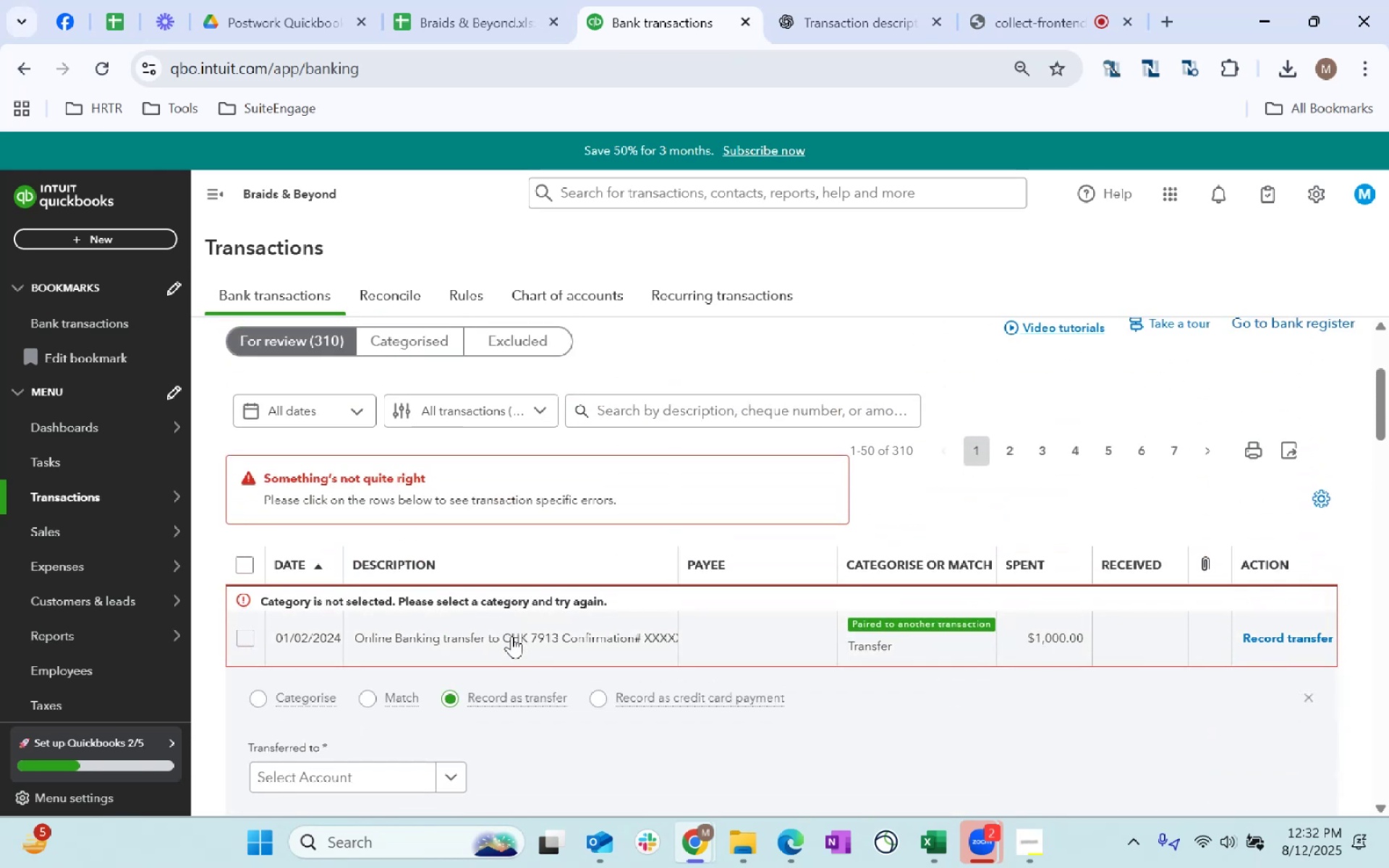 
left_click([375, 787])
 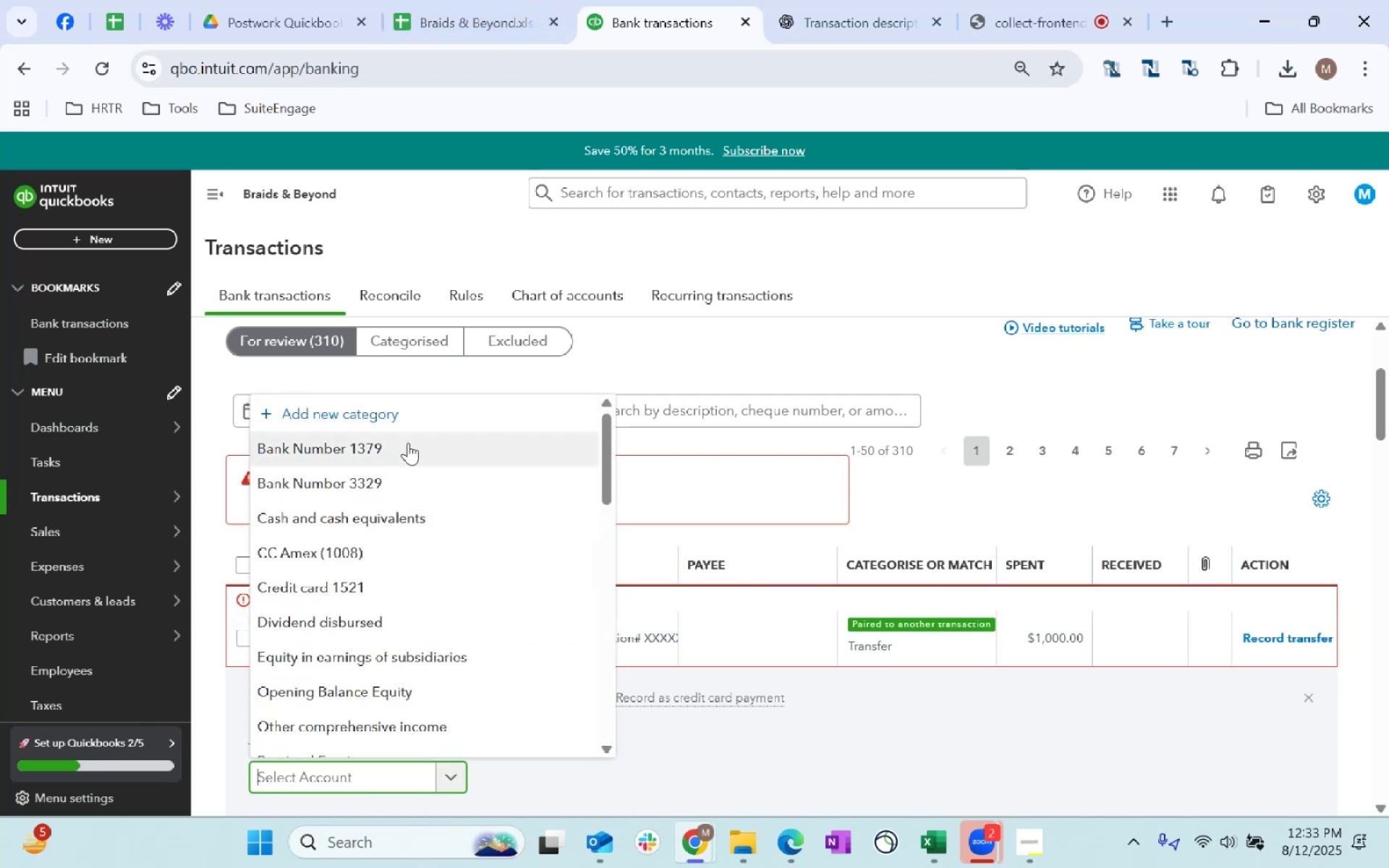 
left_click([408, 443])
 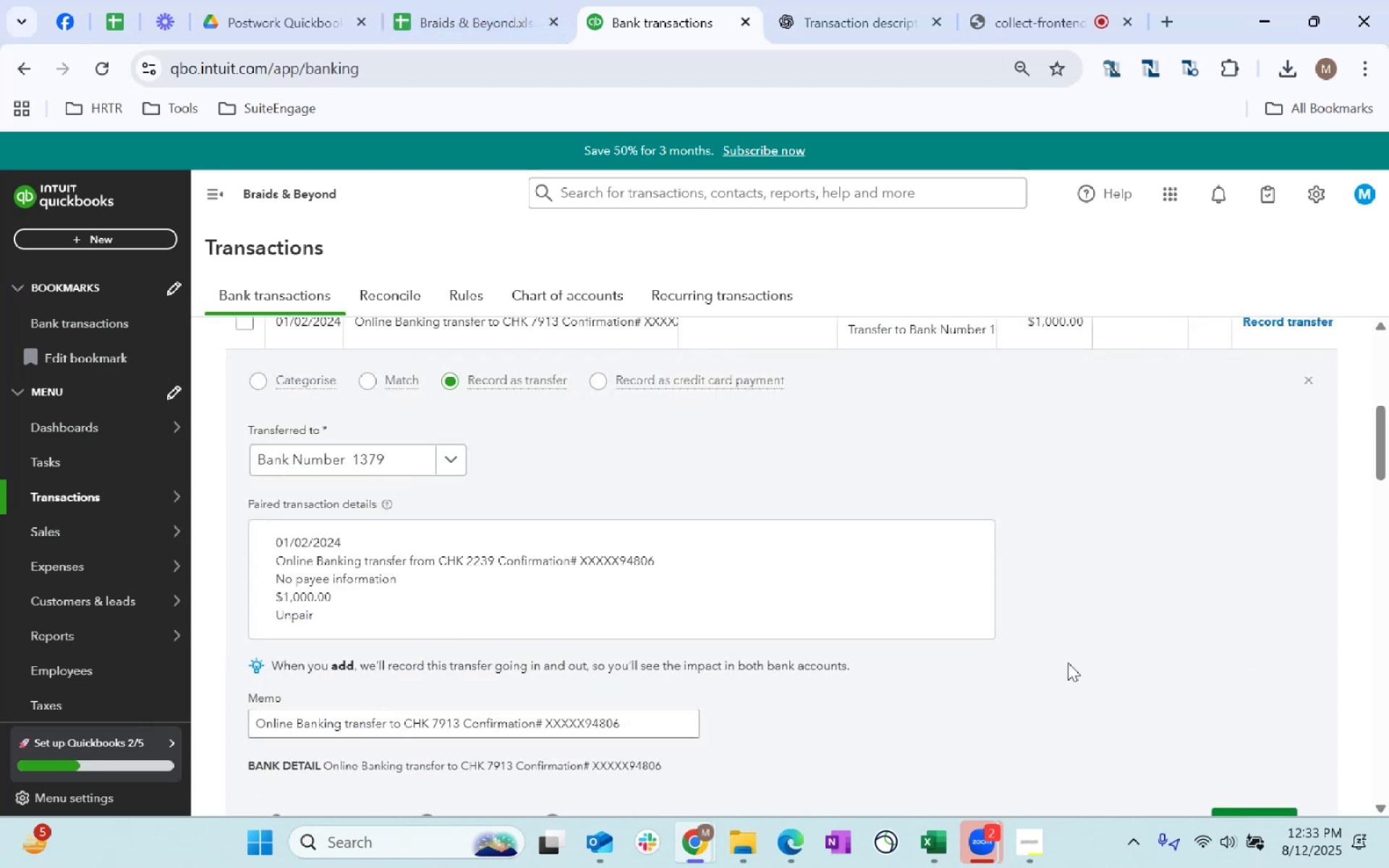 
scroll: coordinate [948, 585], scroll_direction: down, amount: 3.0
 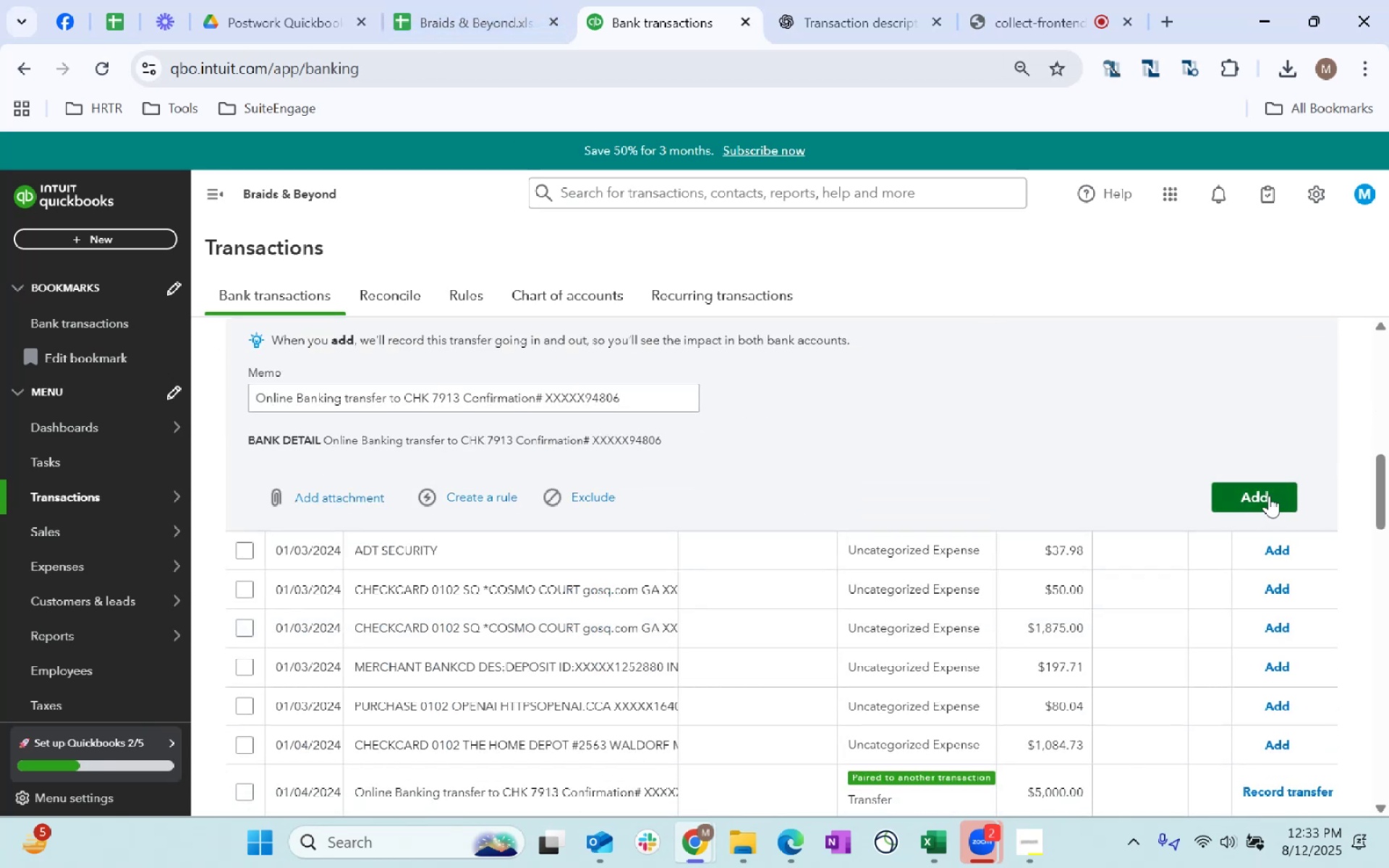 
scroll: coordinate [981, 532], scroll_direction: up, amount: 3.0
 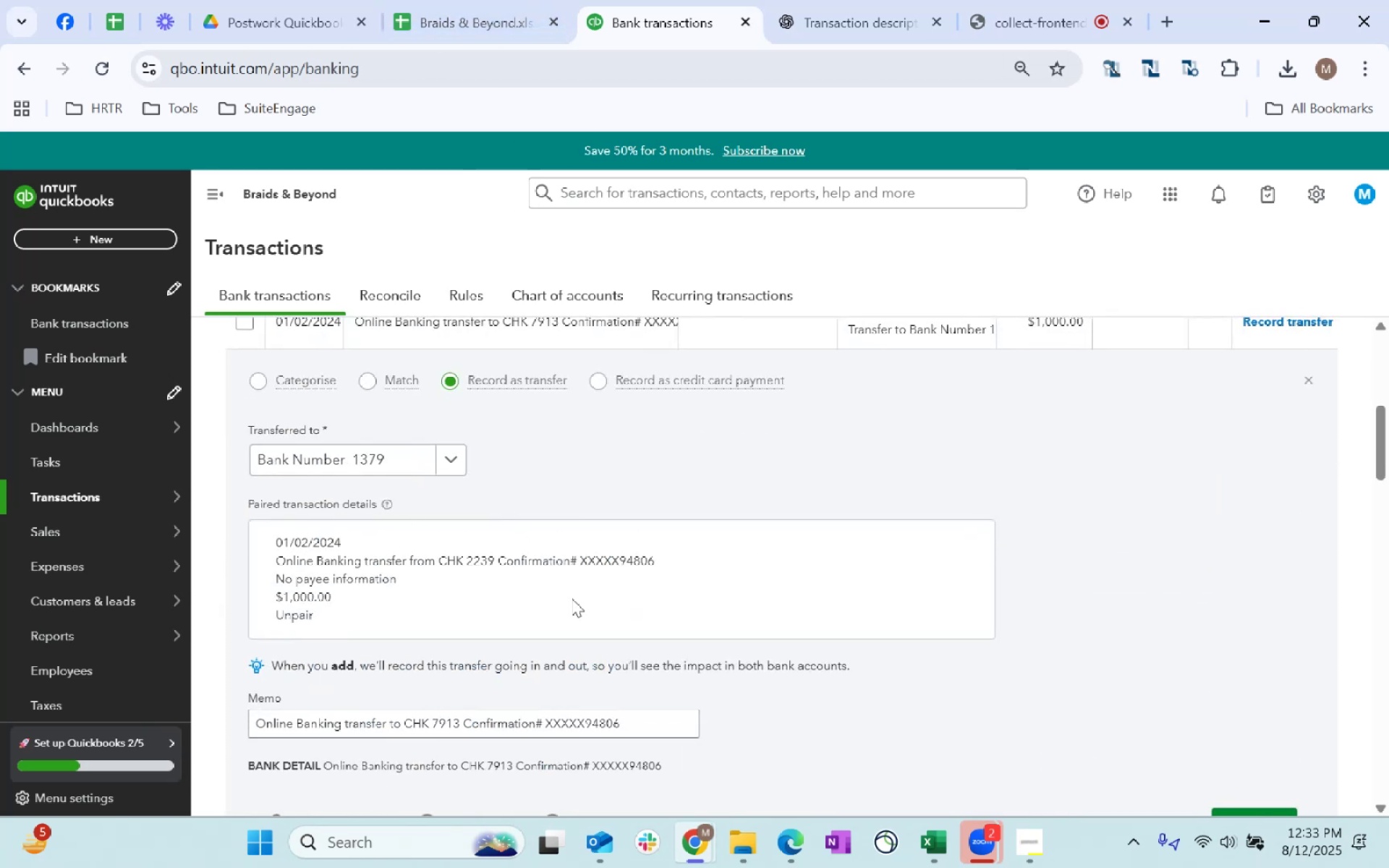 
scroll: coordinate [1278, 578], scroll_direction: down, amount: 1.0
 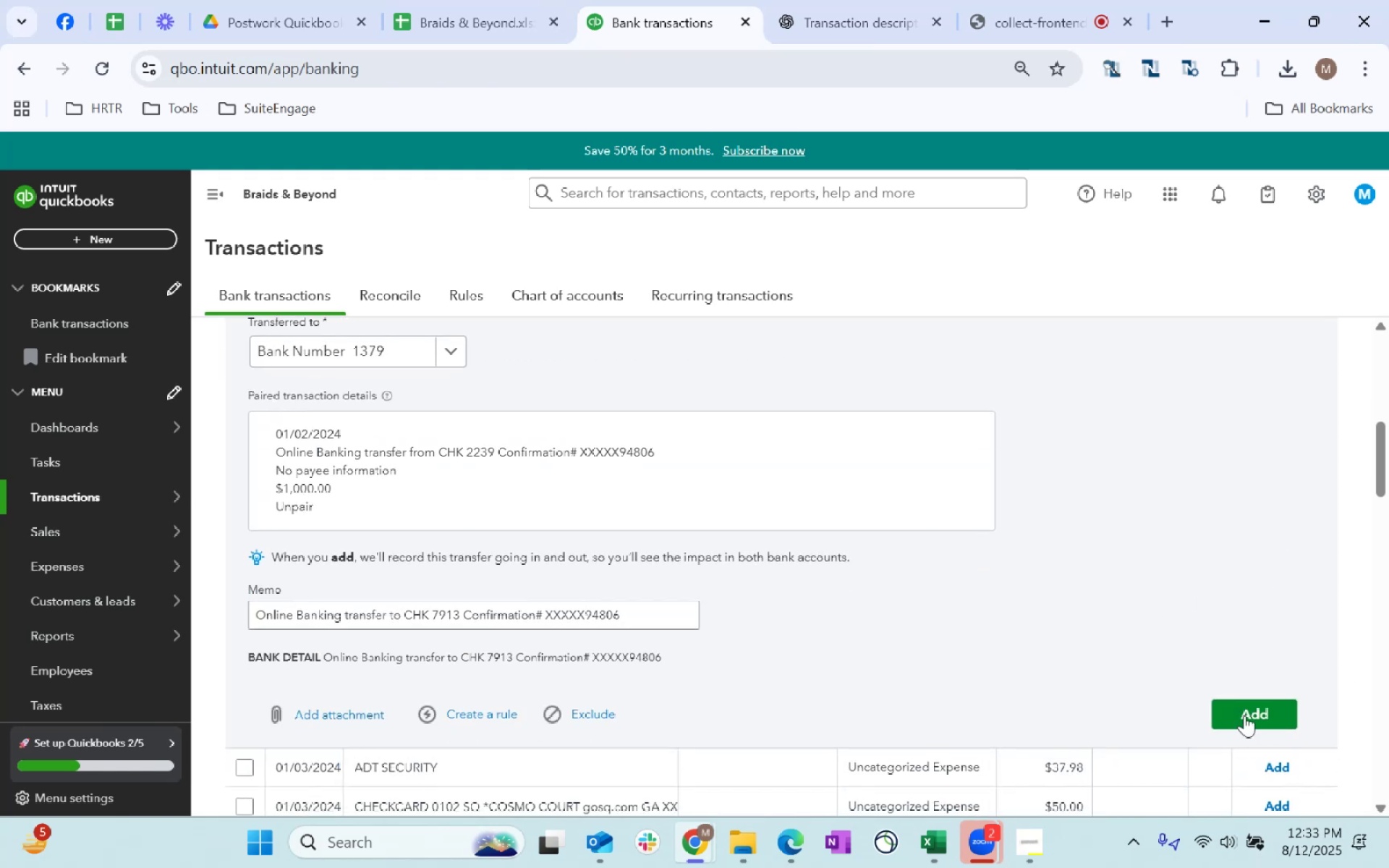 
scroll: coordinate [1040, 581], scroll_direction: up, amount: 1.0
 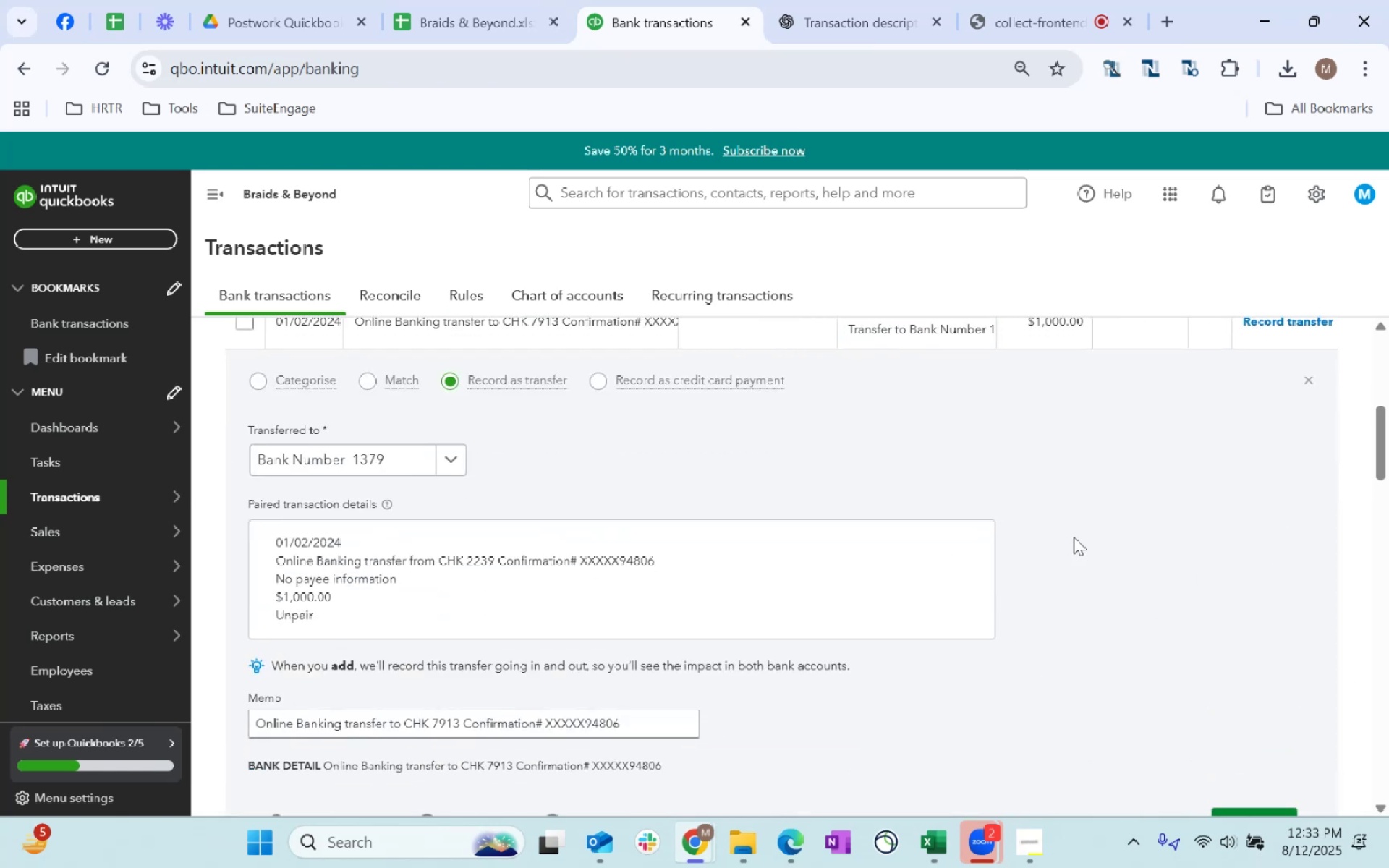 
wait(6.41)
 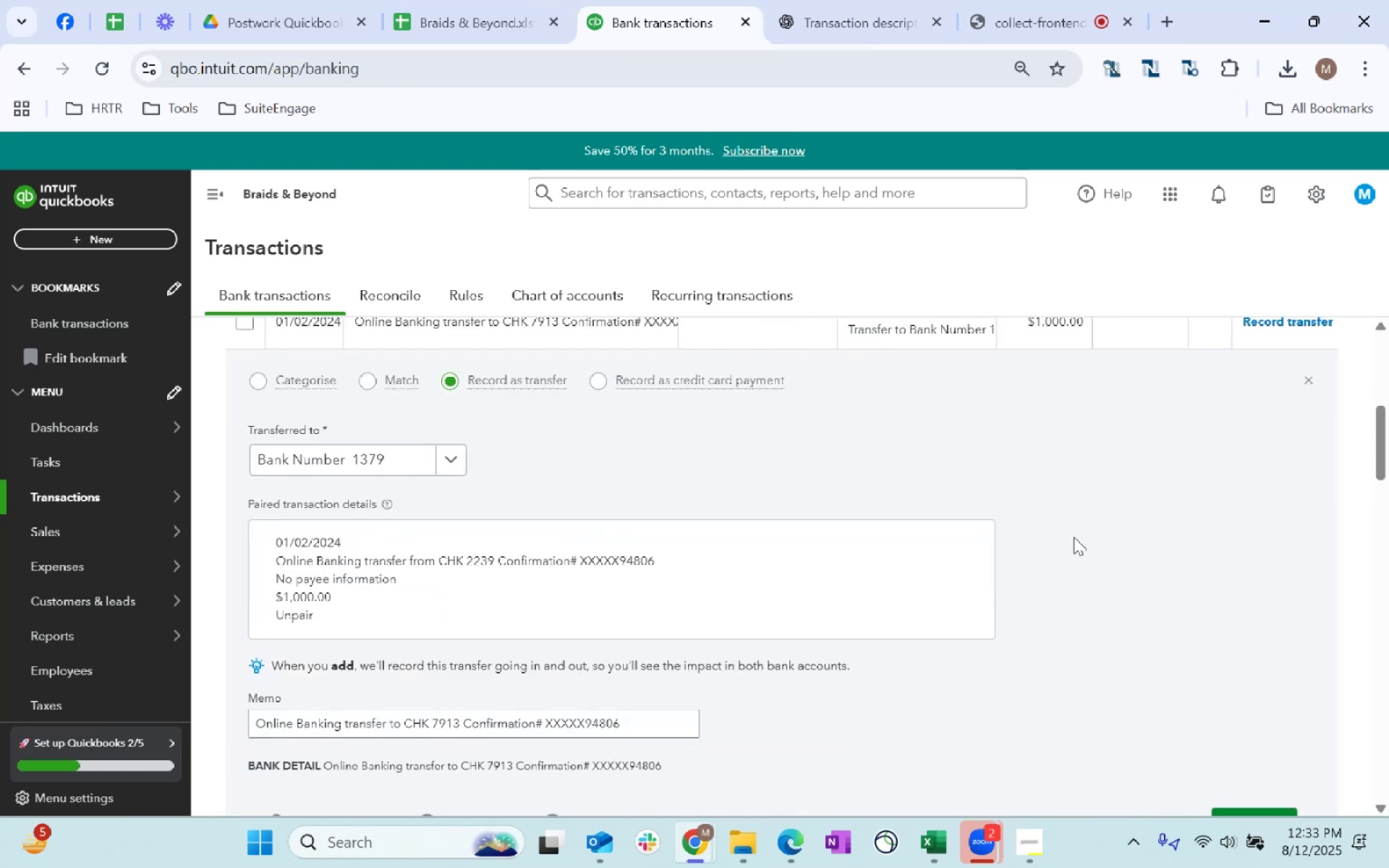 
scroll: coordinate [1074, 537], scroll_direction: up, amount: 2.0
 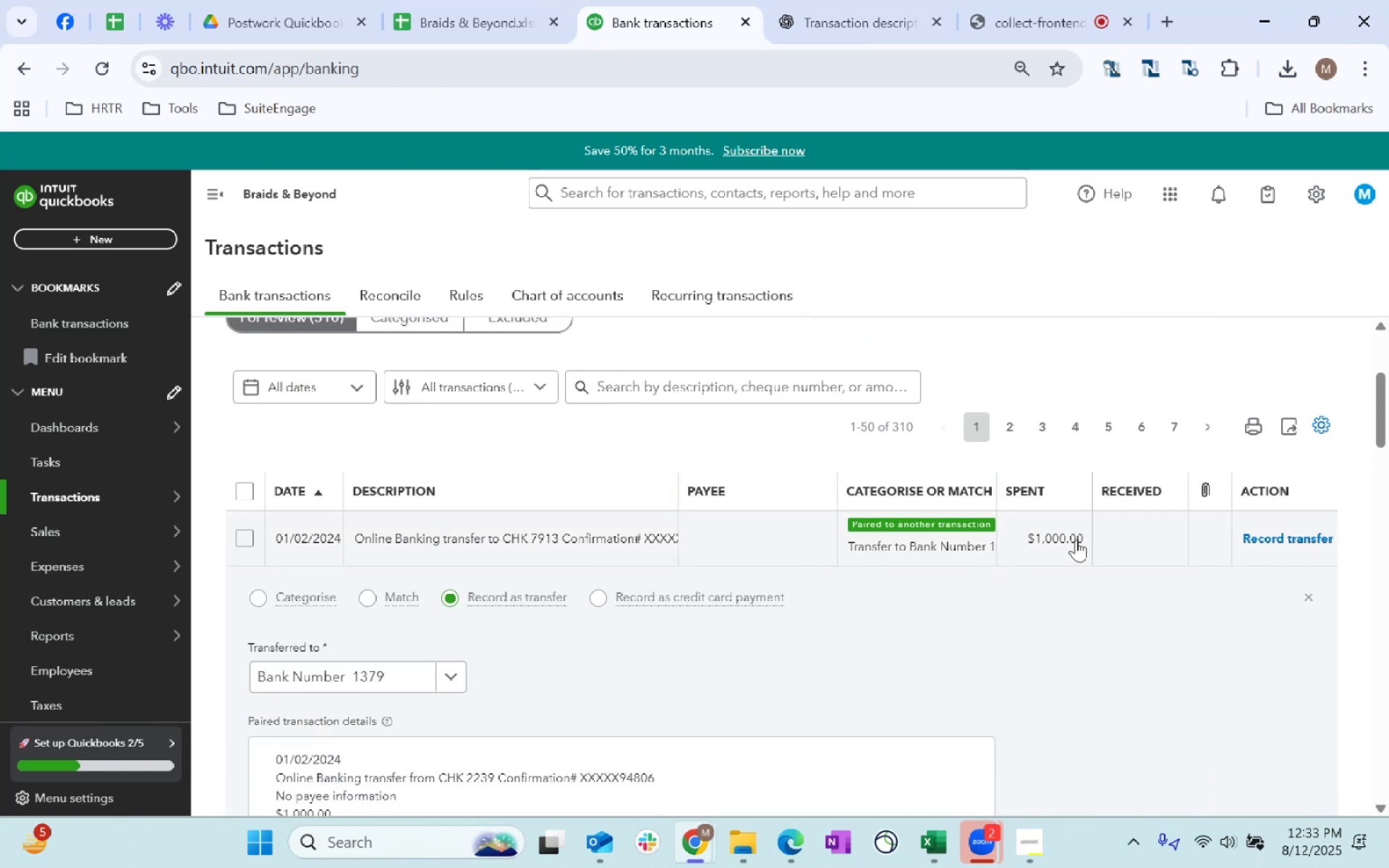 
scroll: coordinate [1096, 600], scroll_direction: down, amount: 4.0
 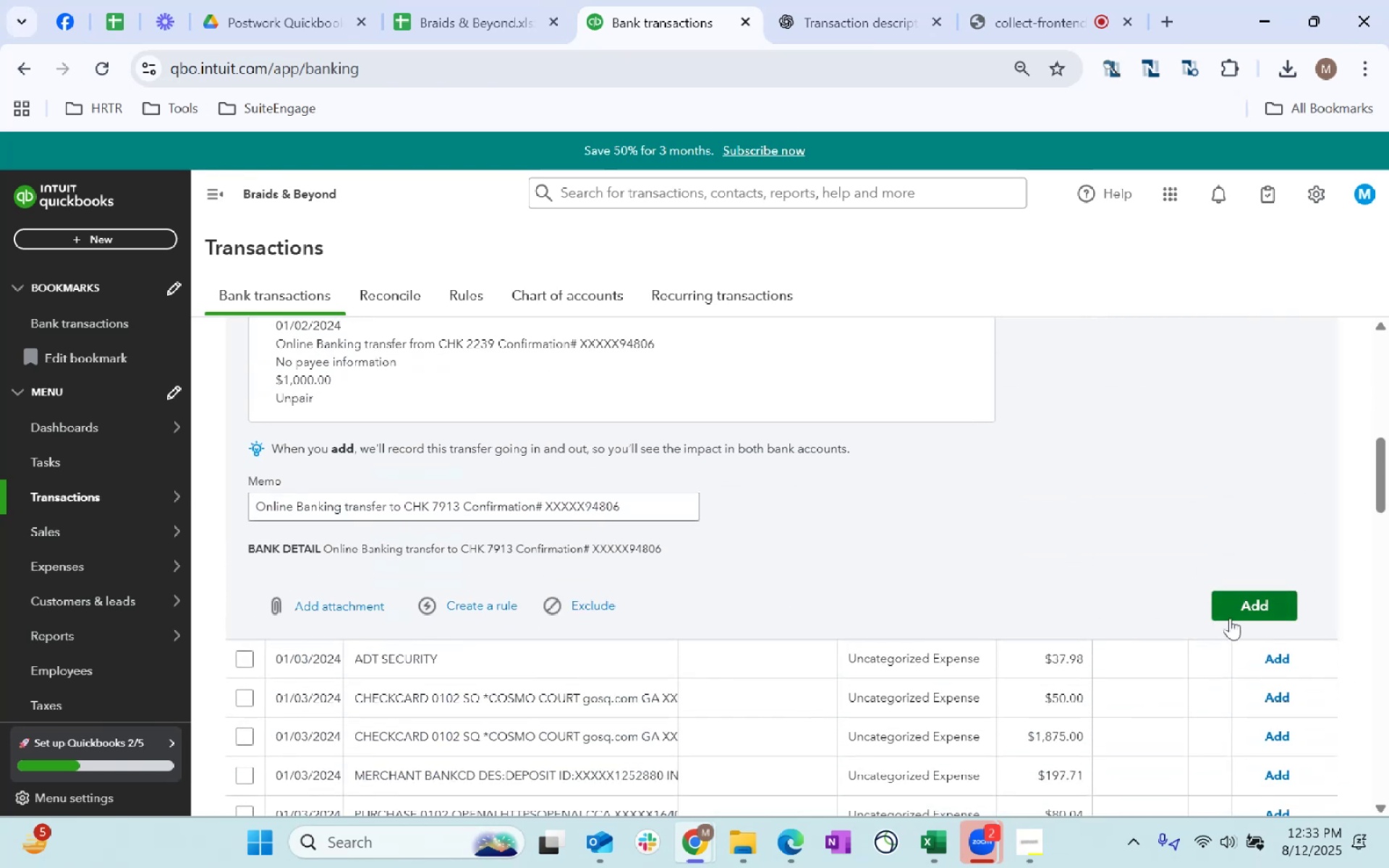 
left_click([1233, 600])
 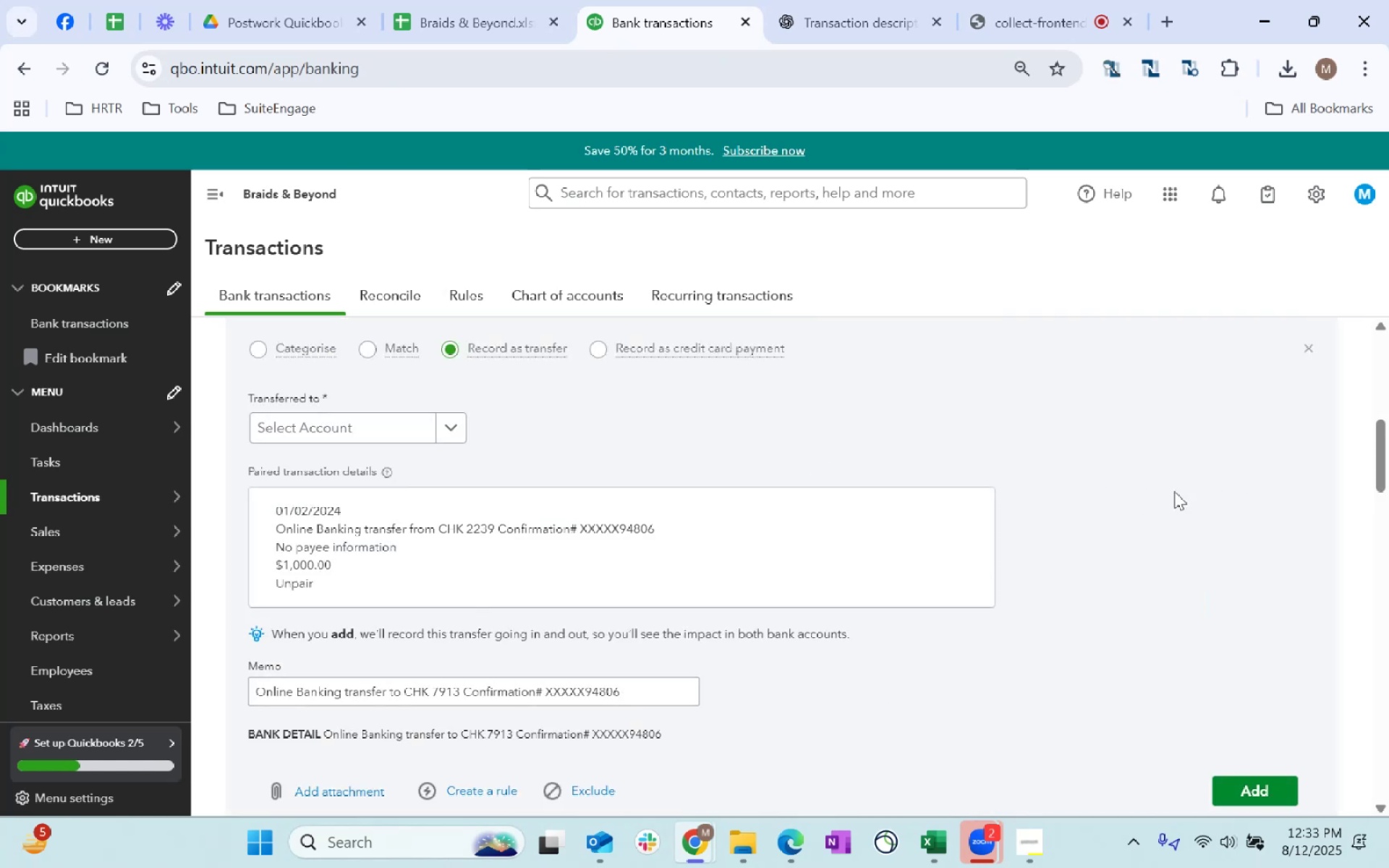 
scroll: coordinate [1176, 483], scroll_direction: up, amount: 3.0
 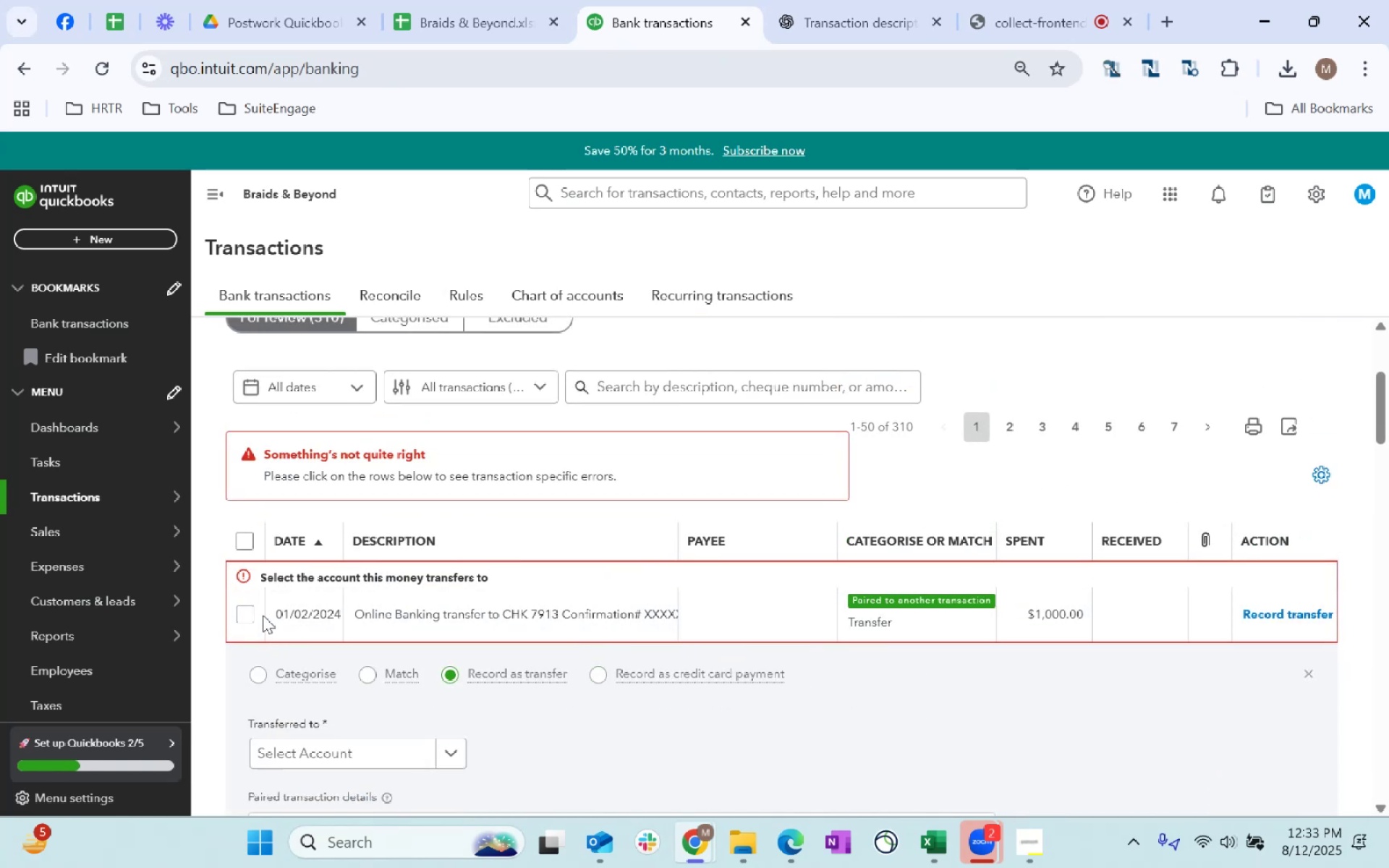 
wait(6.32)
 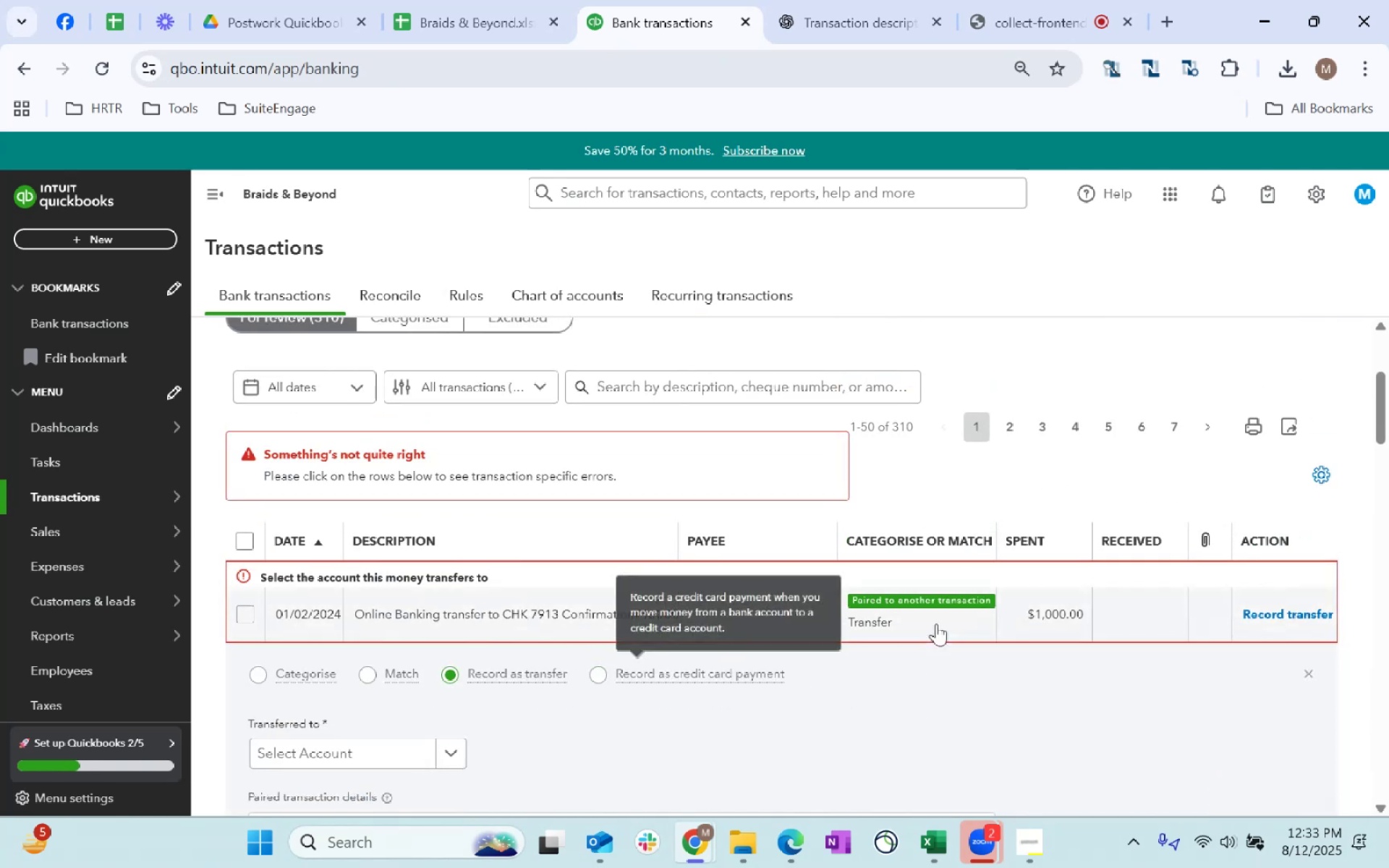 
left_click([358, 676])
 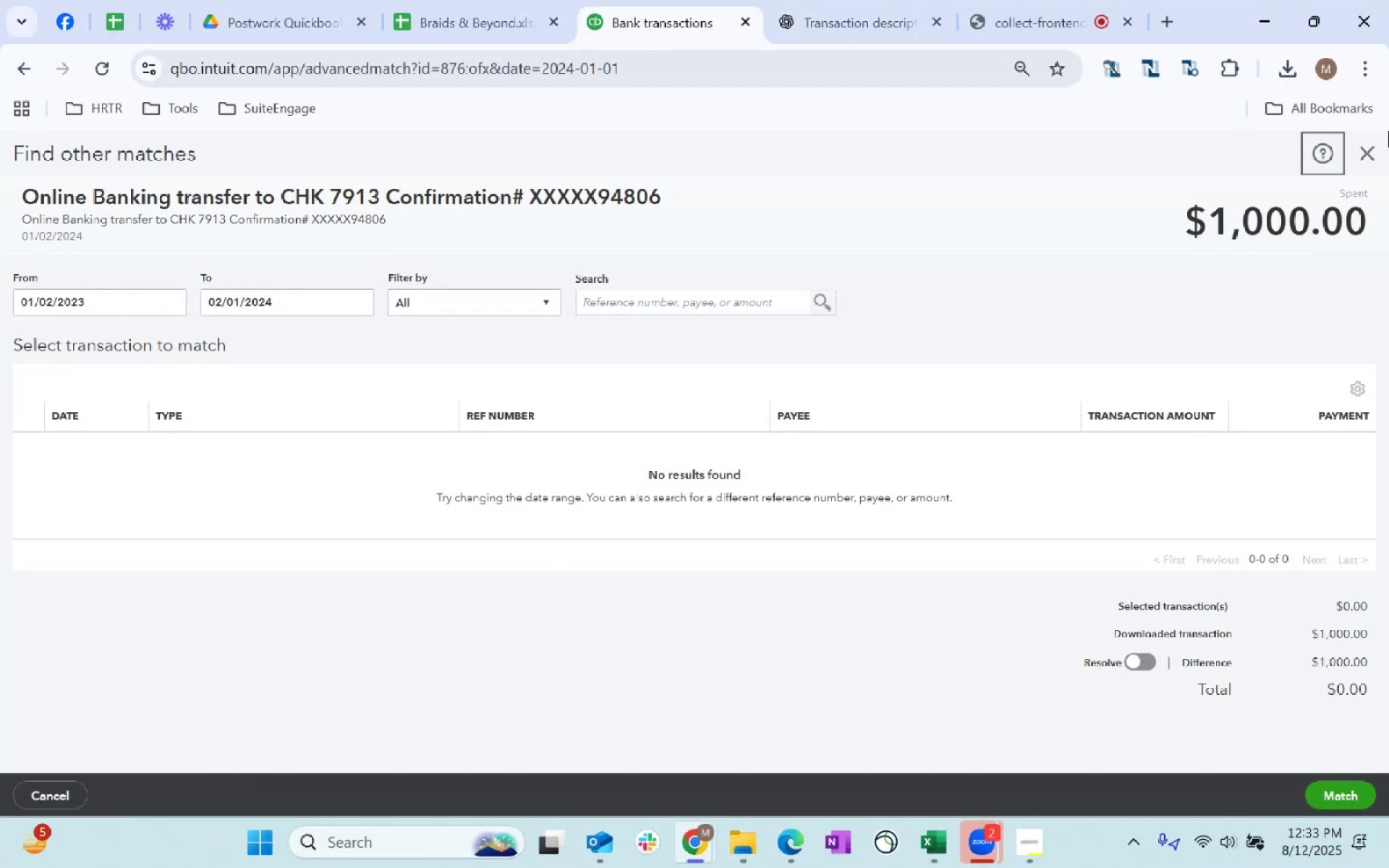 
left_click([1380, 137])
 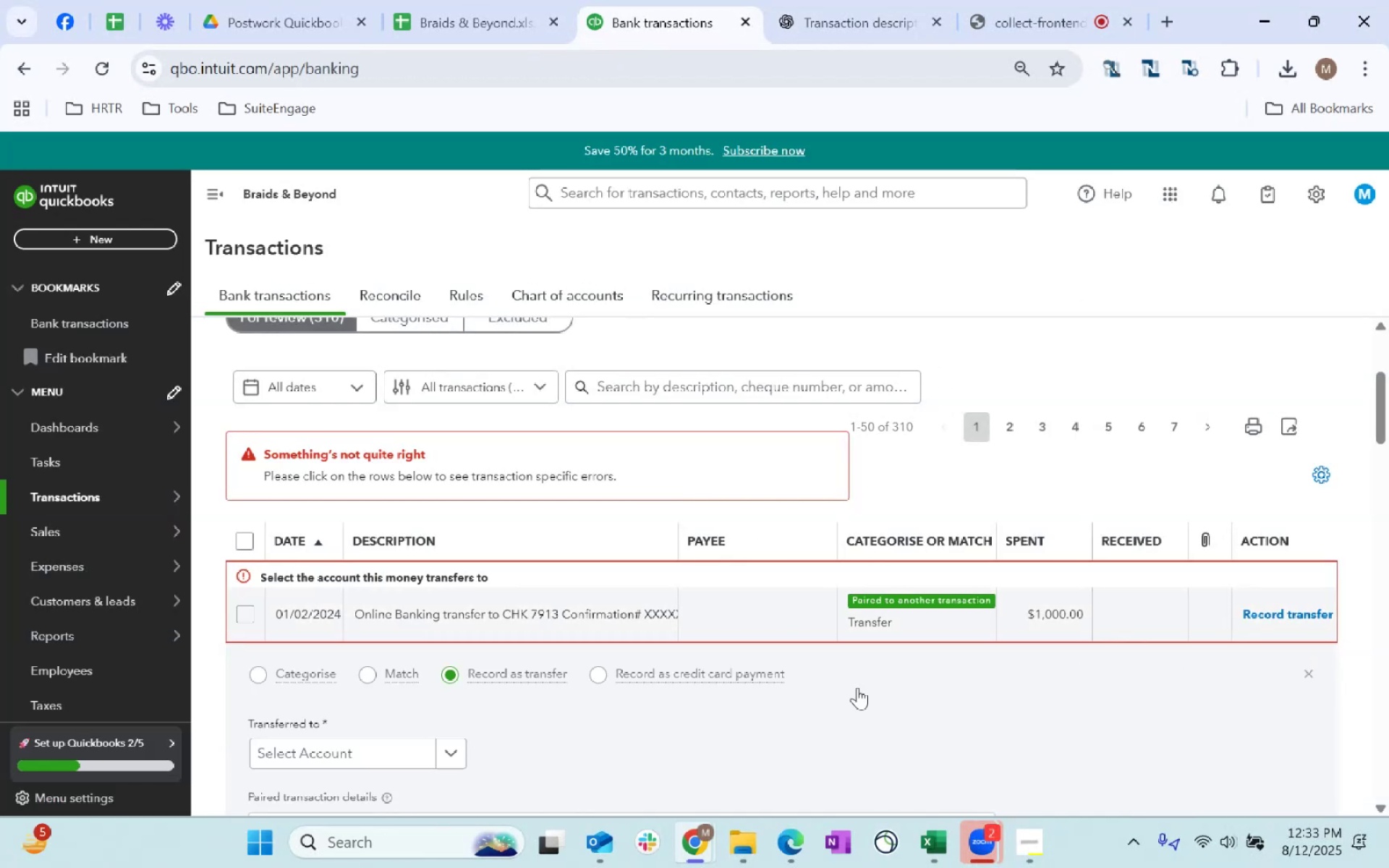 
scroll: coordinate [1014, 682], scroll_direction: down, amount: 1.0
 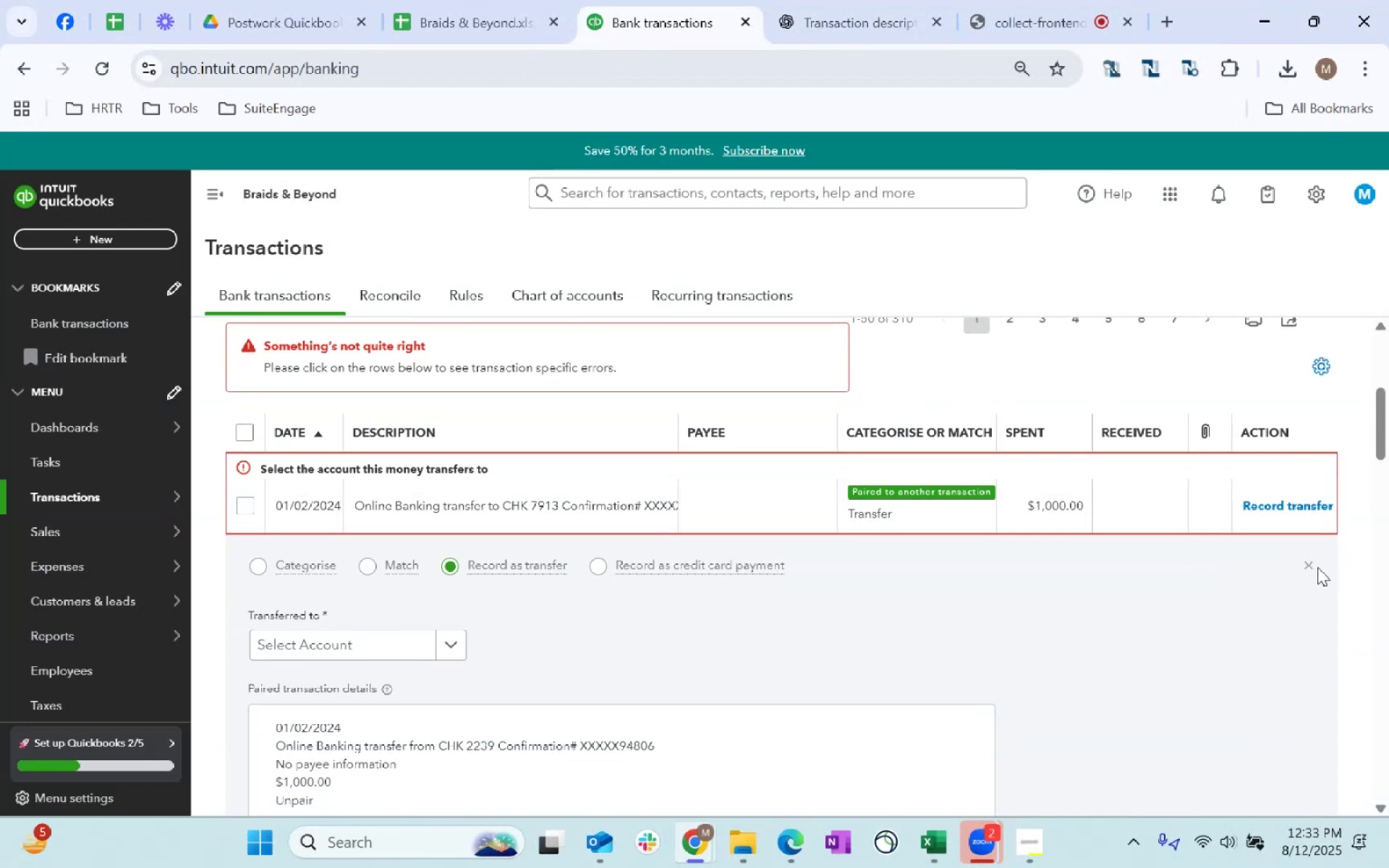 
left_click([1309, 566])
 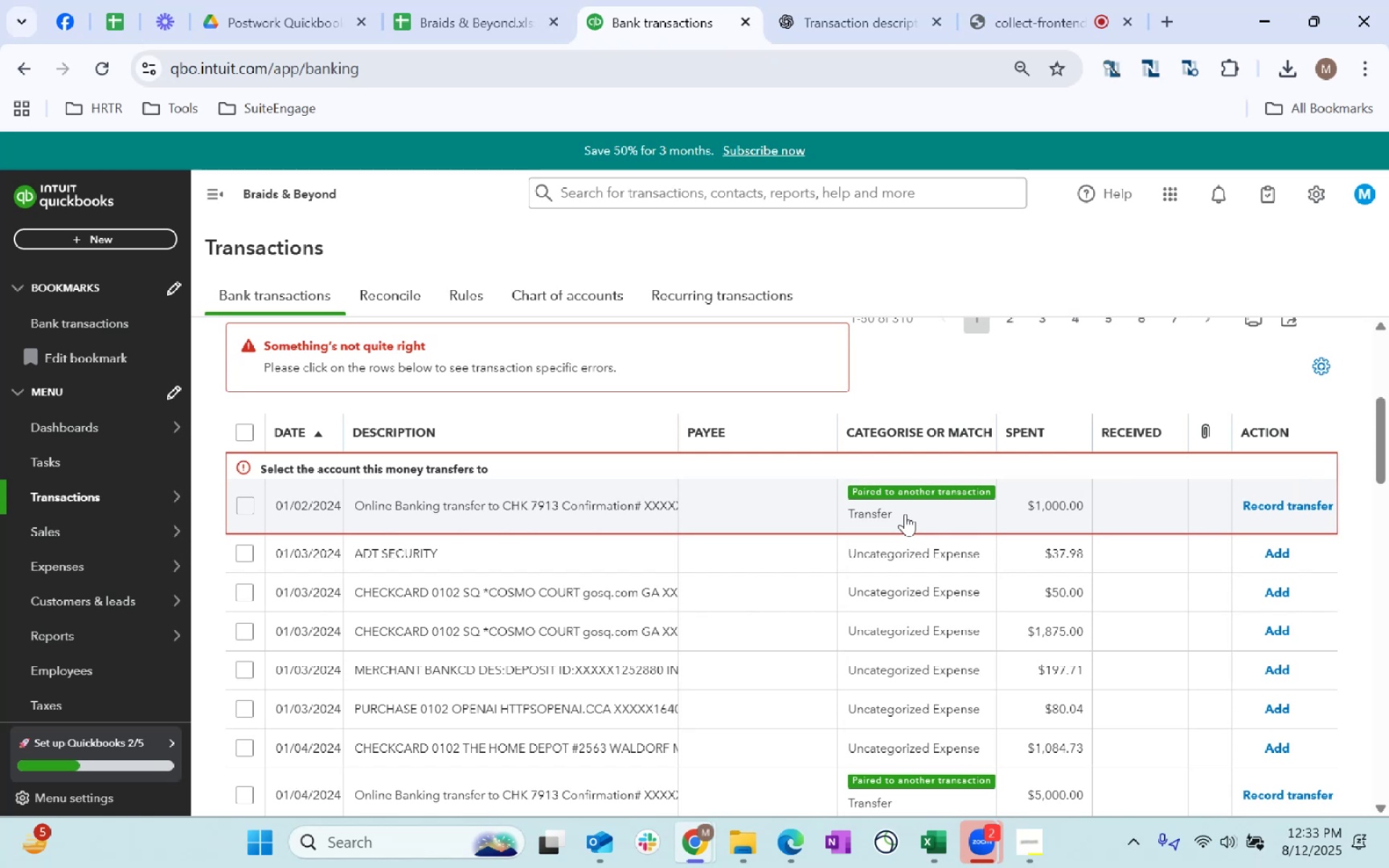 
left_click([905, 514])
 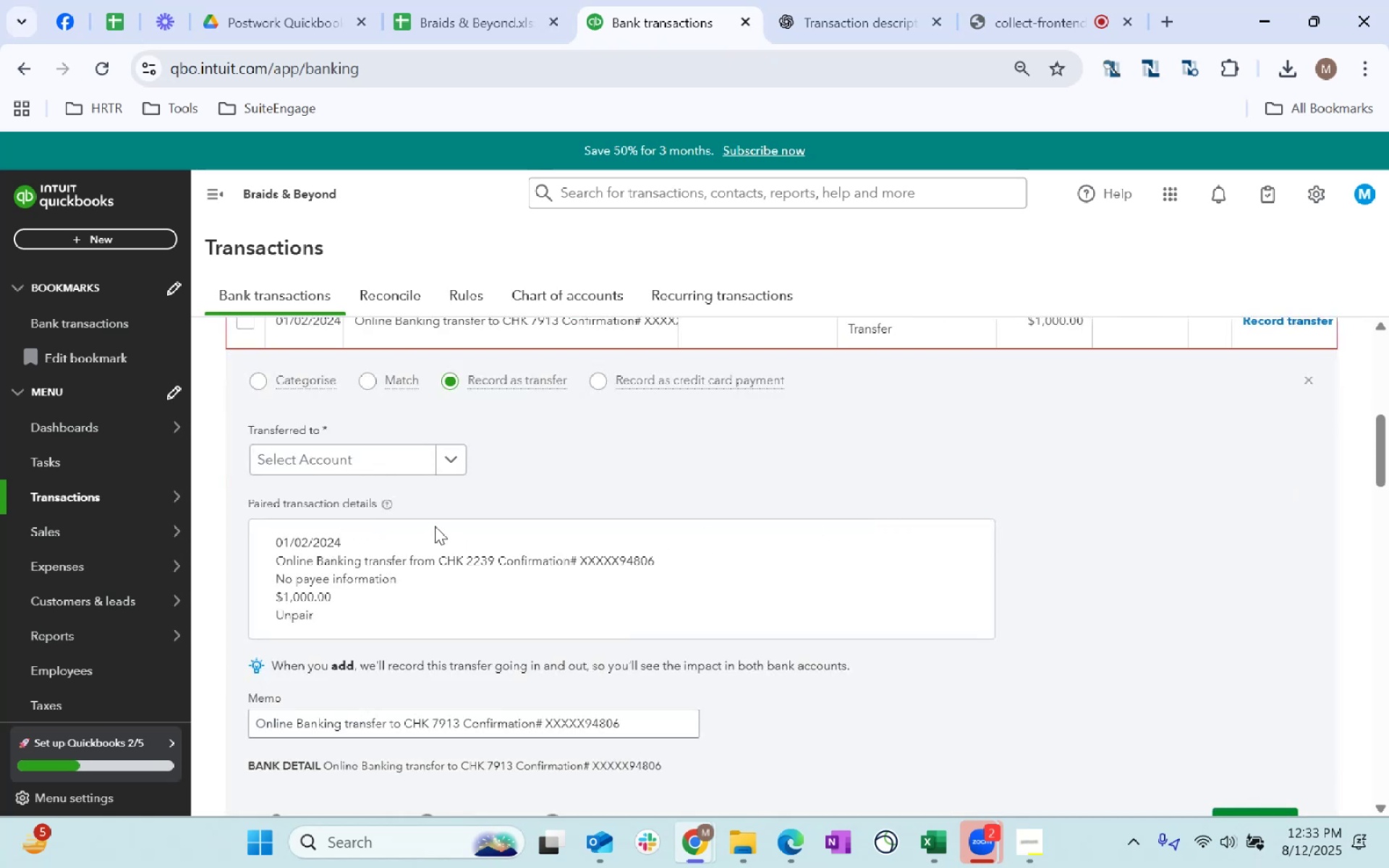 
left_click([395, 462])
 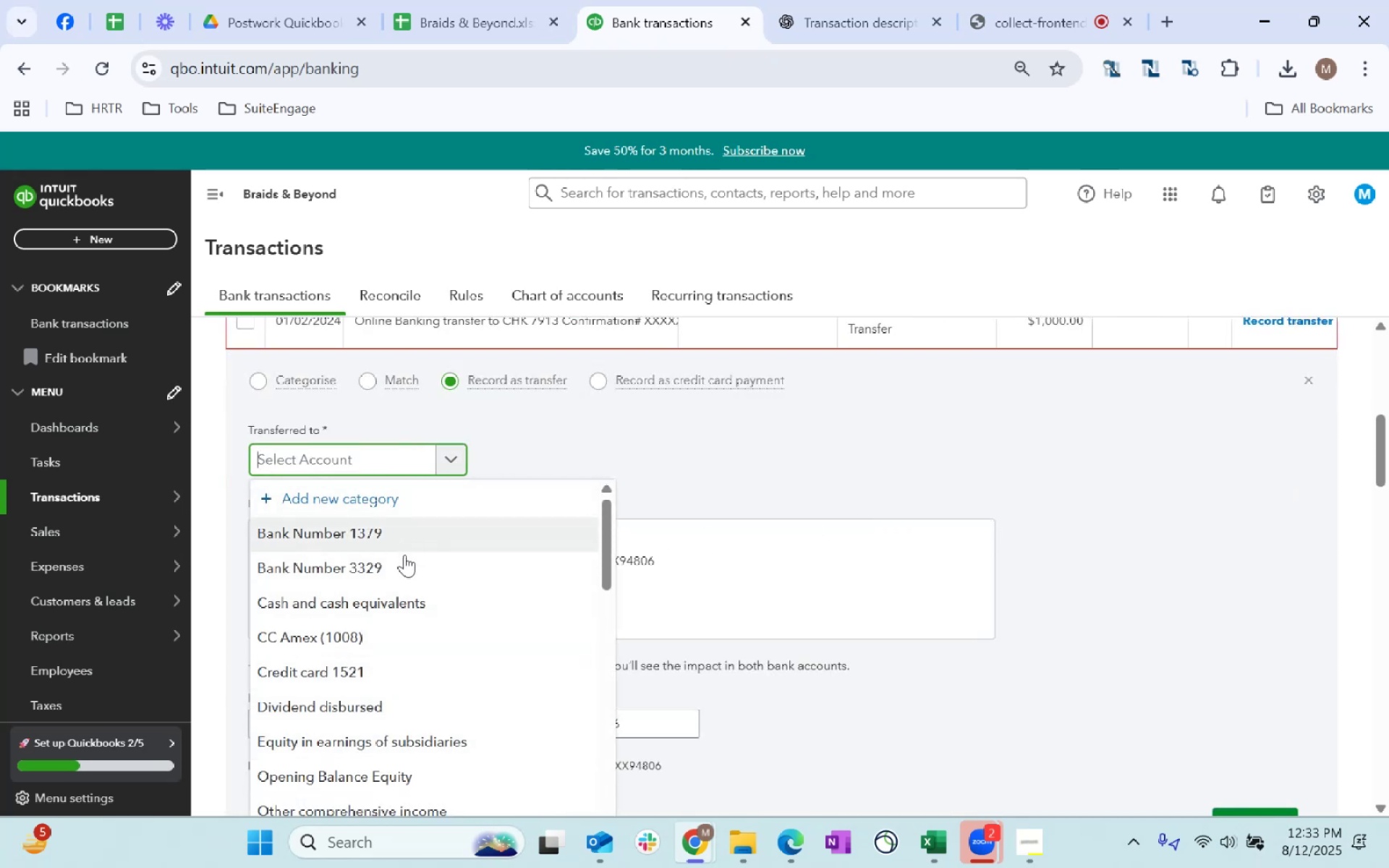 
left_click([400, 519])
 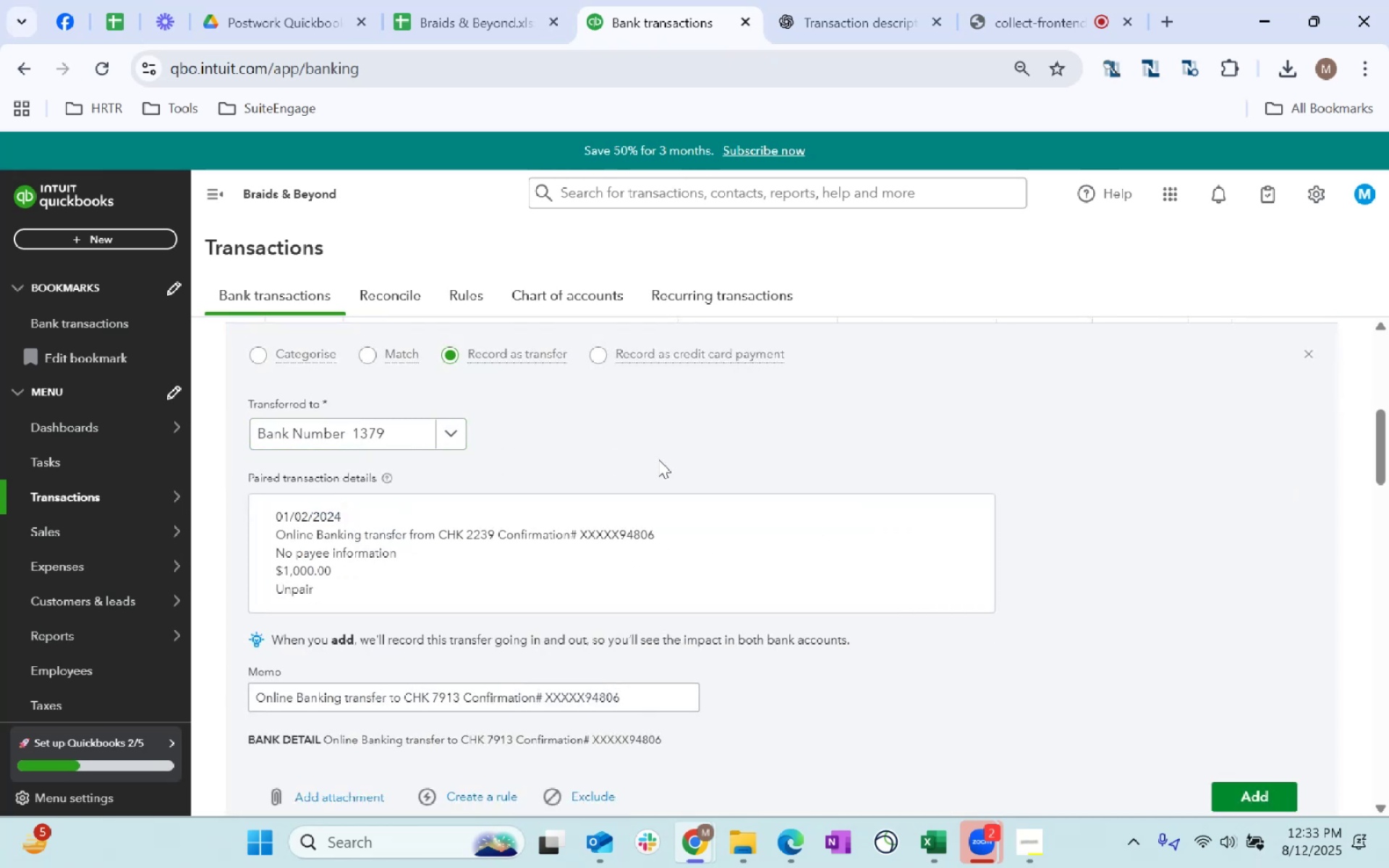 
left_click([619, 434])
 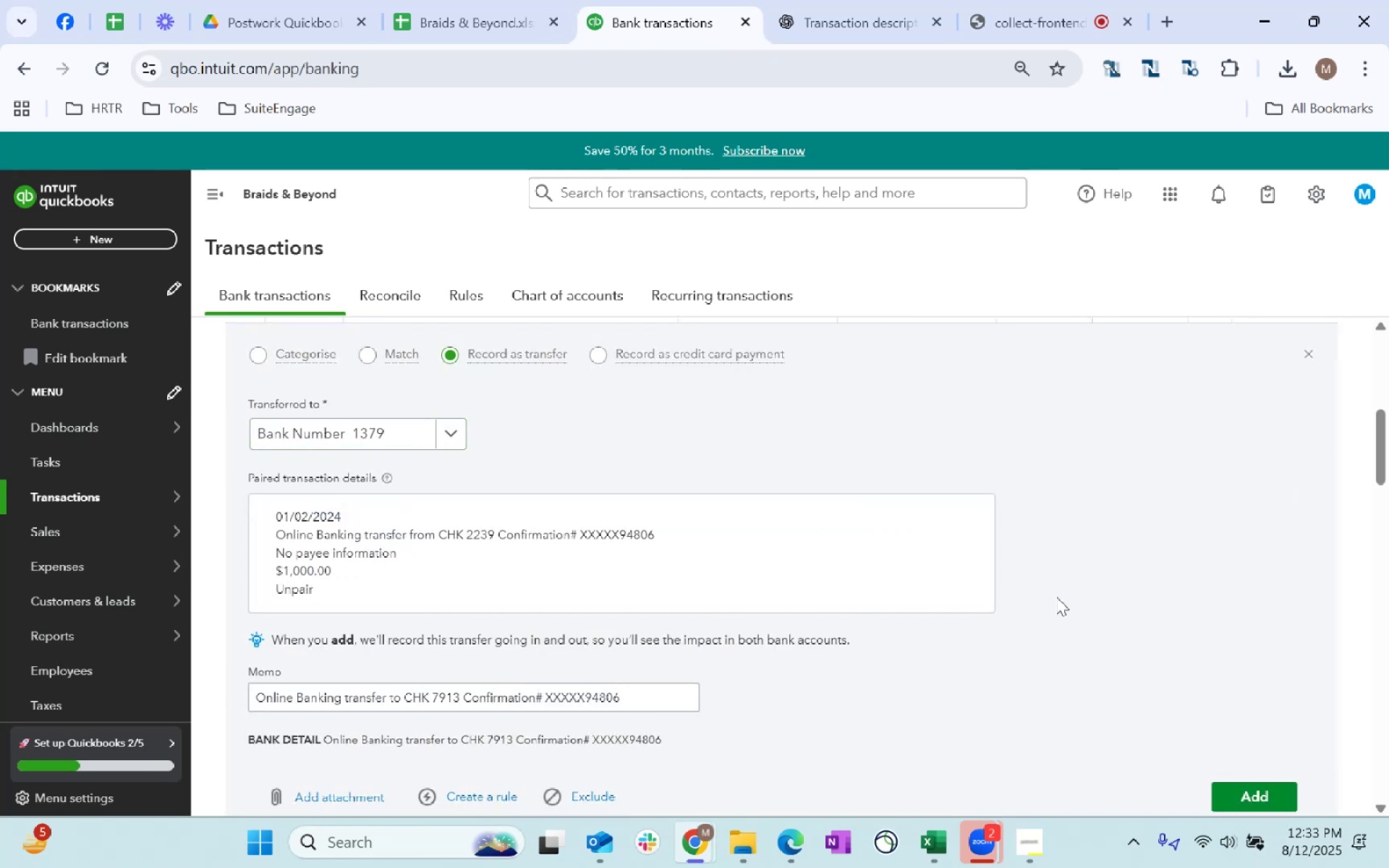 
scroll: coordinate [1056, 597], scroll_direction: down, amount: 2.0
 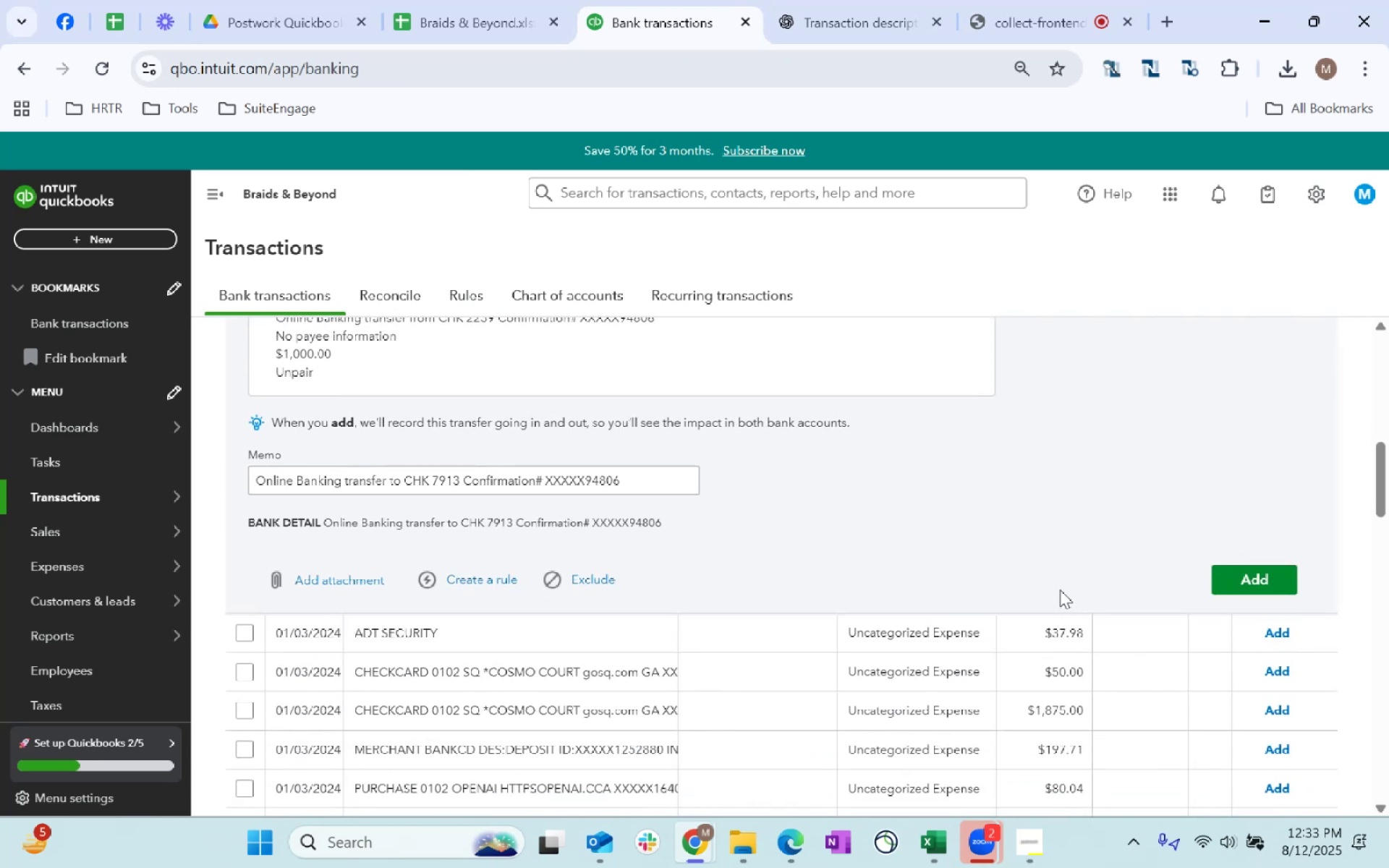 
left_click([1279, 586])
 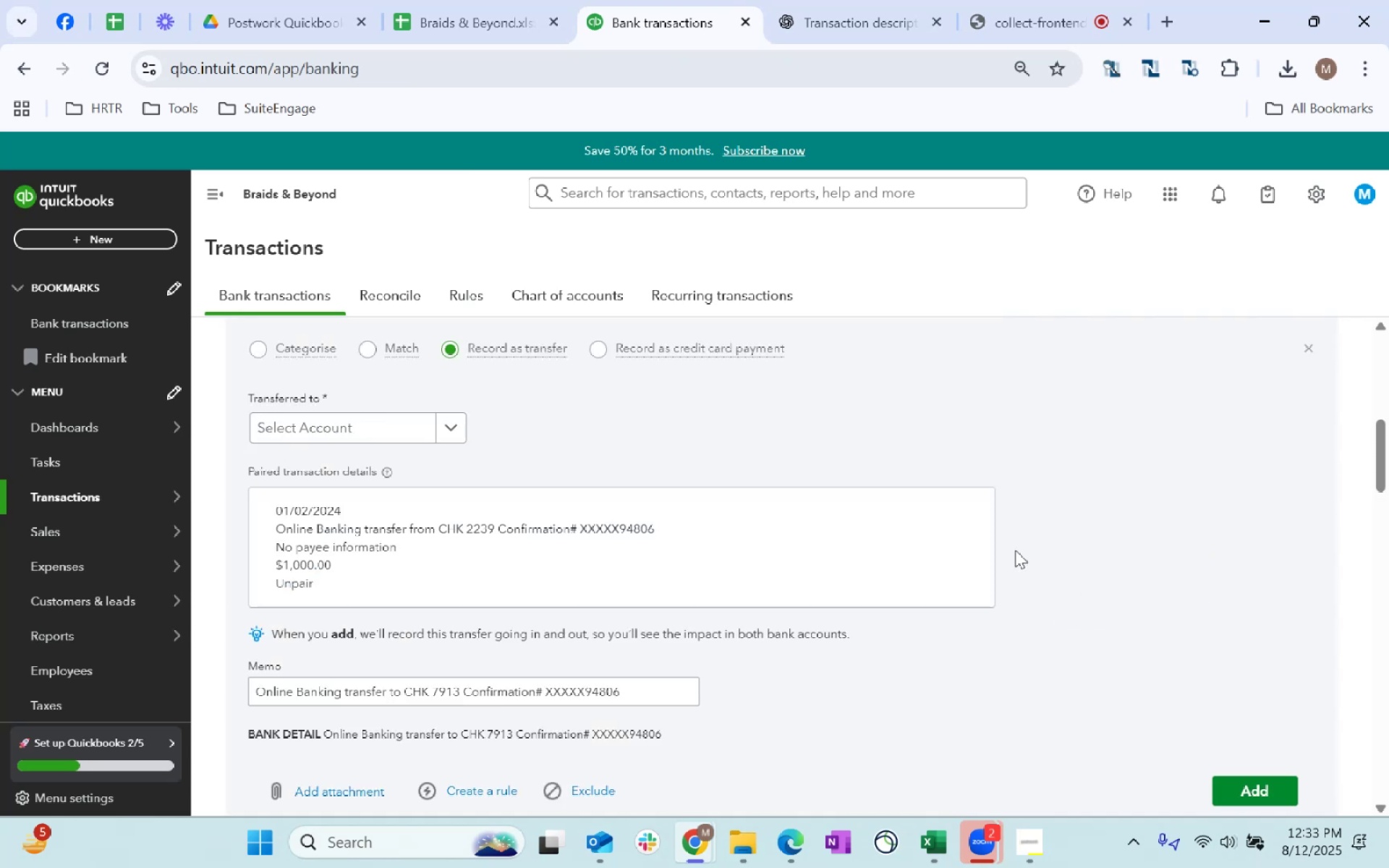 
scroll: coordinate [766, 613], scroll_direction: up, amount: 2.0
 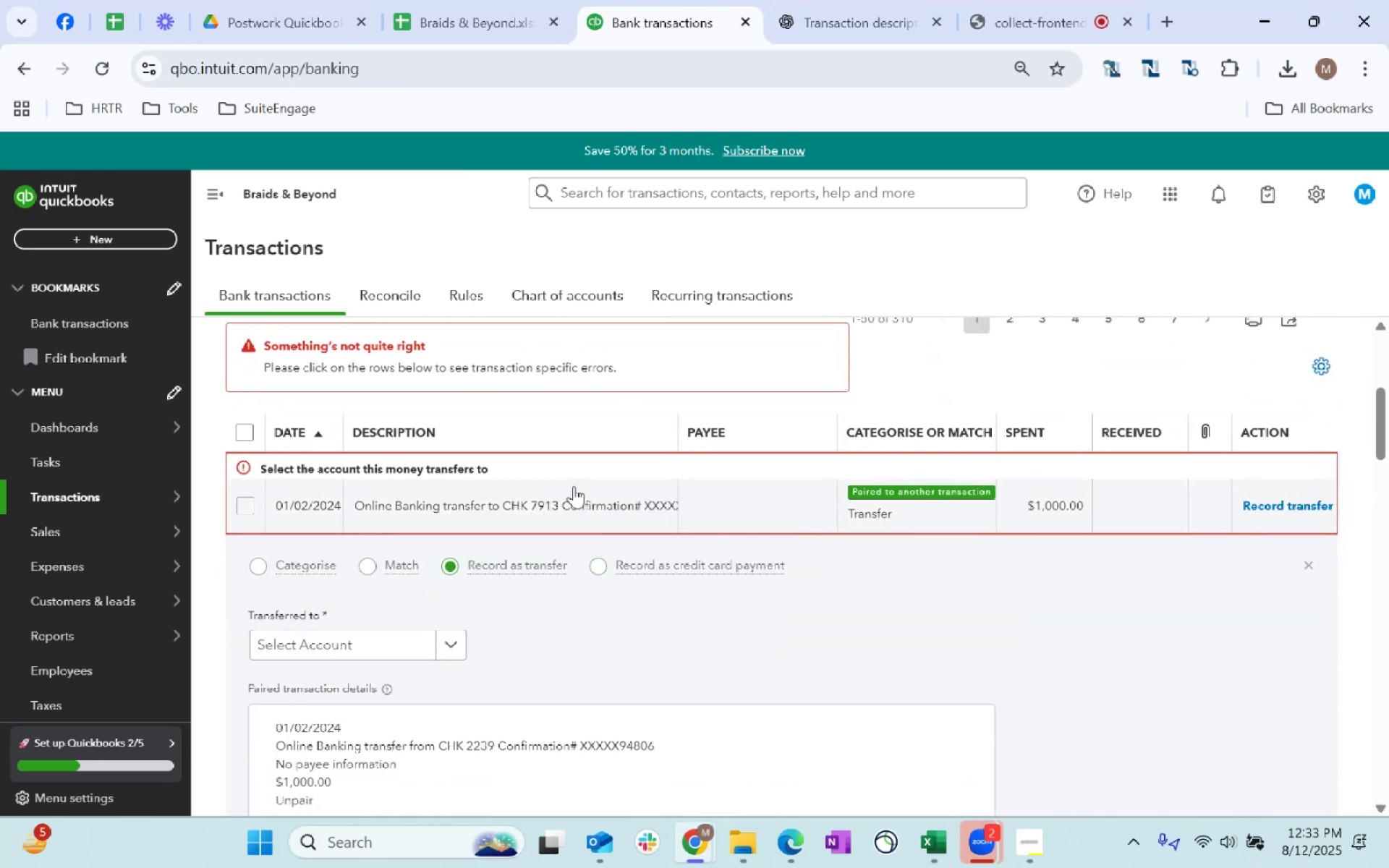 
left_click([574, 486])
 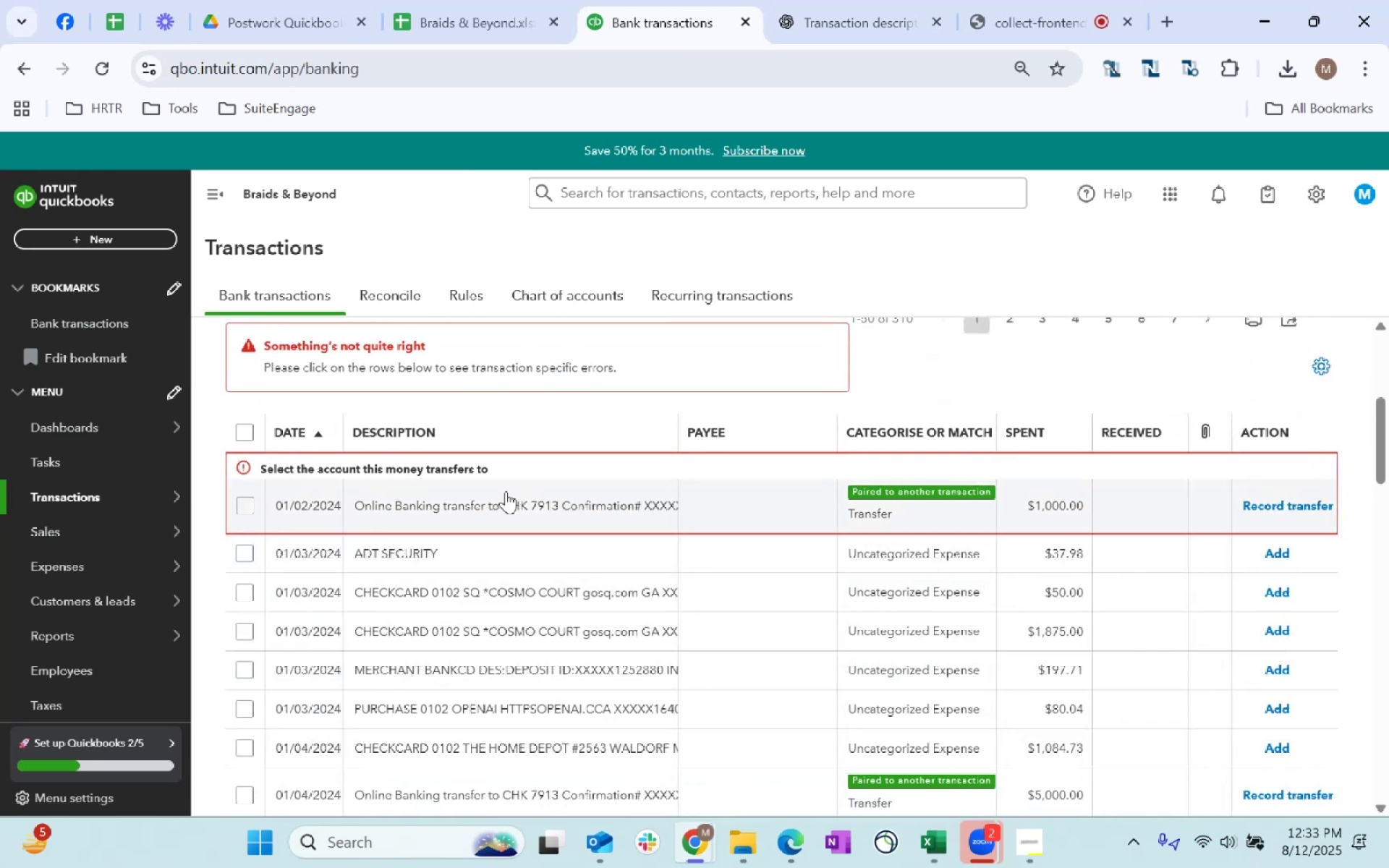 
scroll: coordinate [676, 485], scroll_direction: down, amount: 1.0
 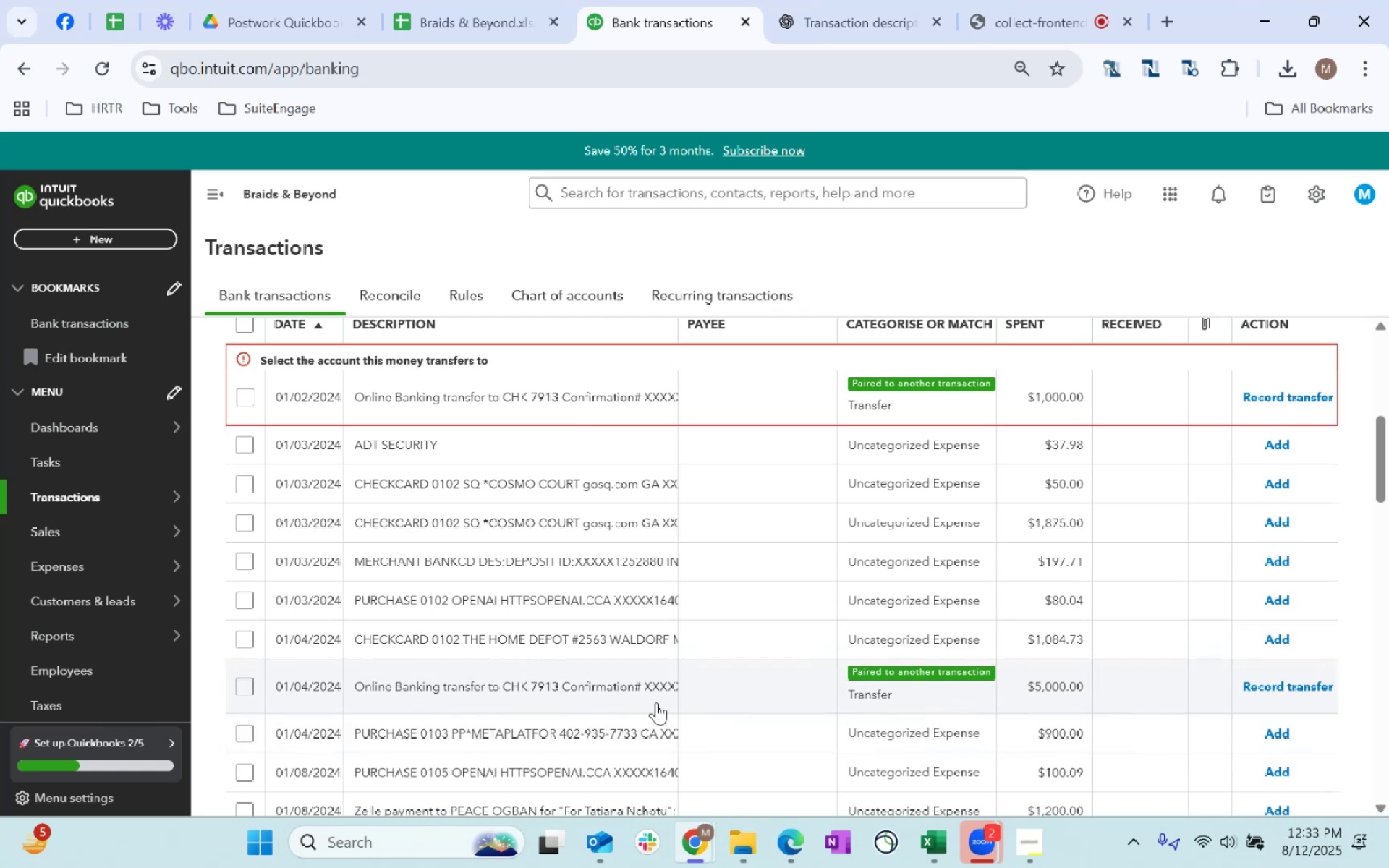 
left_click([624, 699])
 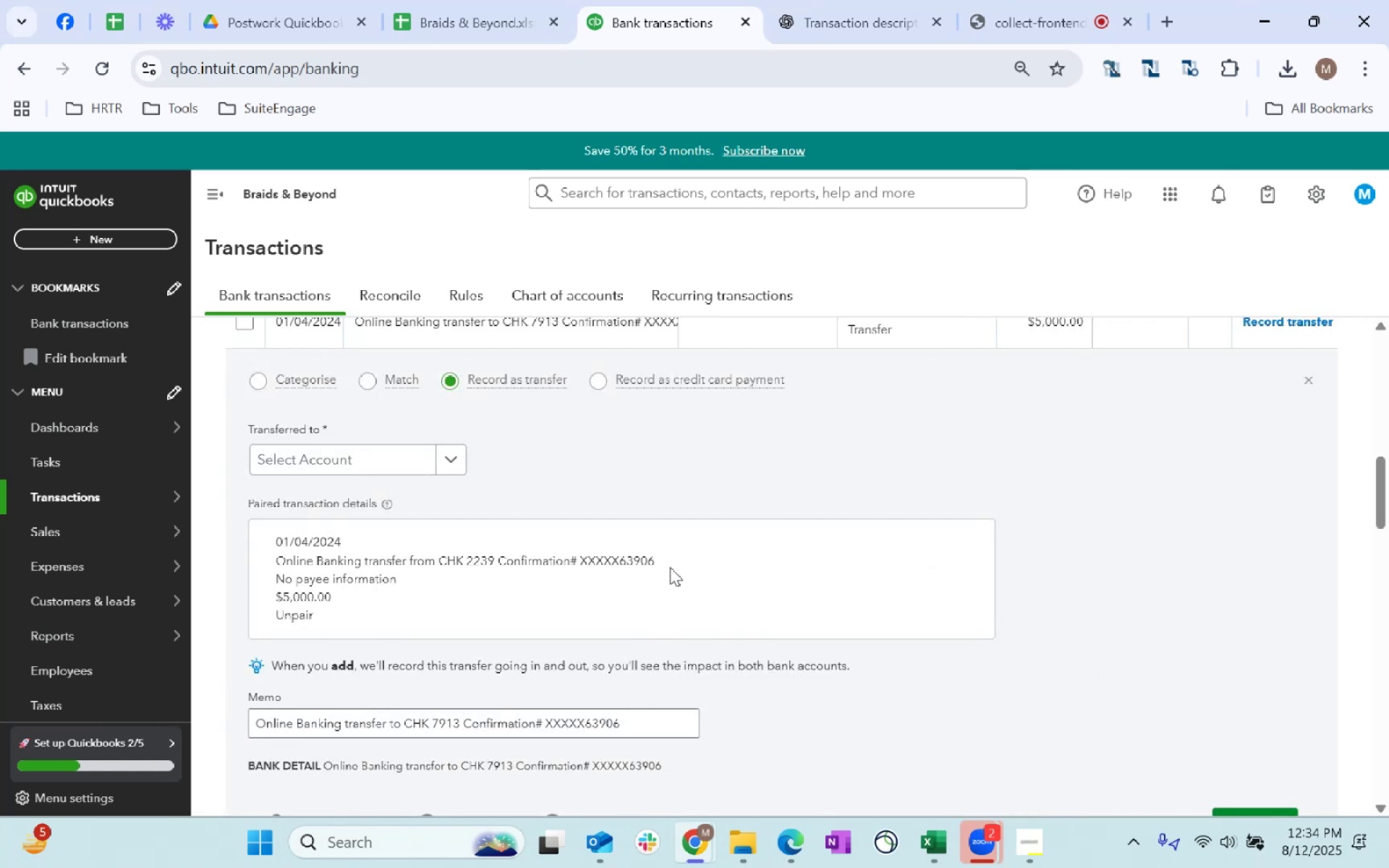 
wait(10.88)
 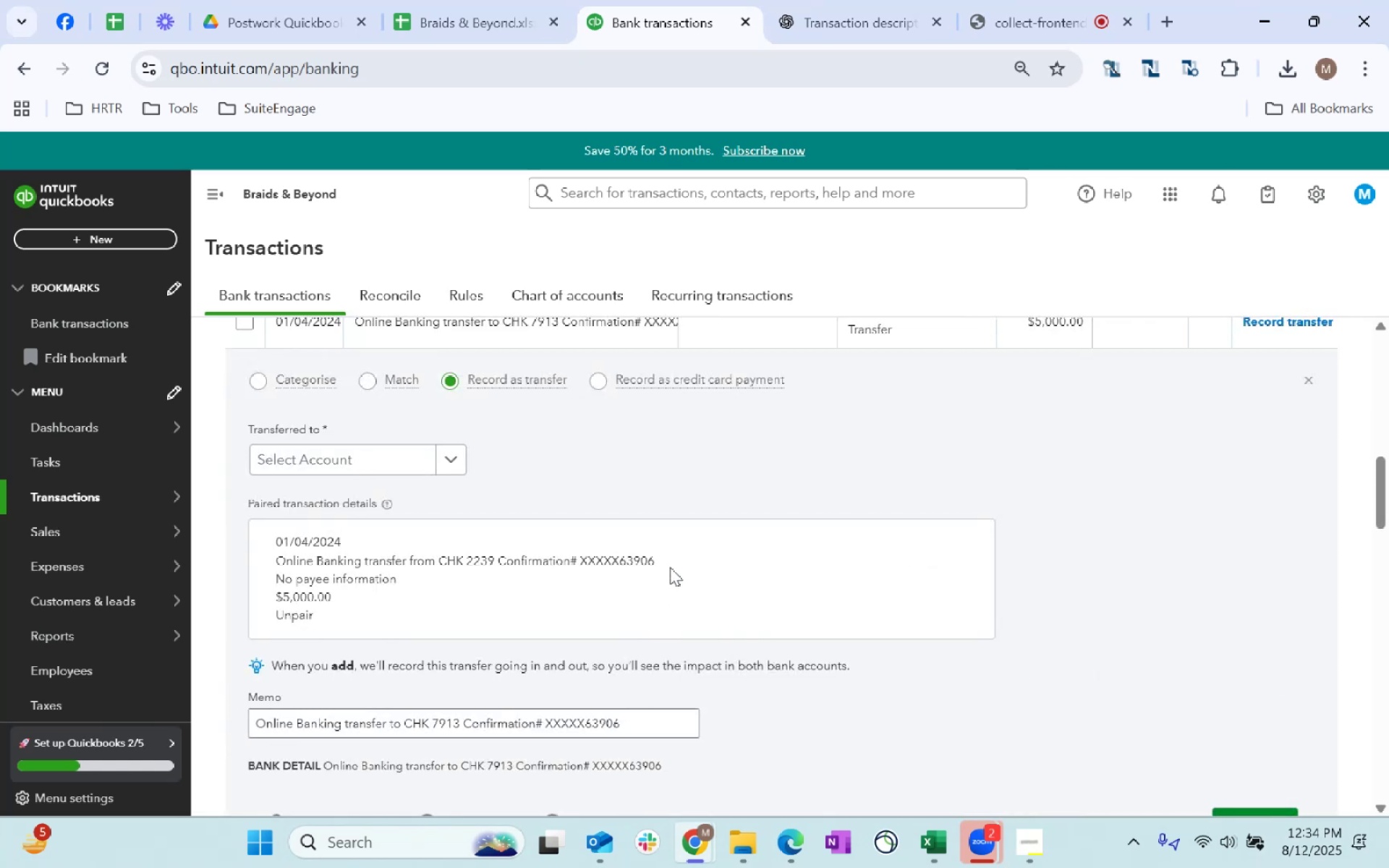 
left_click_drag(start_coordinate=[407, 561], to_coordinate=[492, 556])
 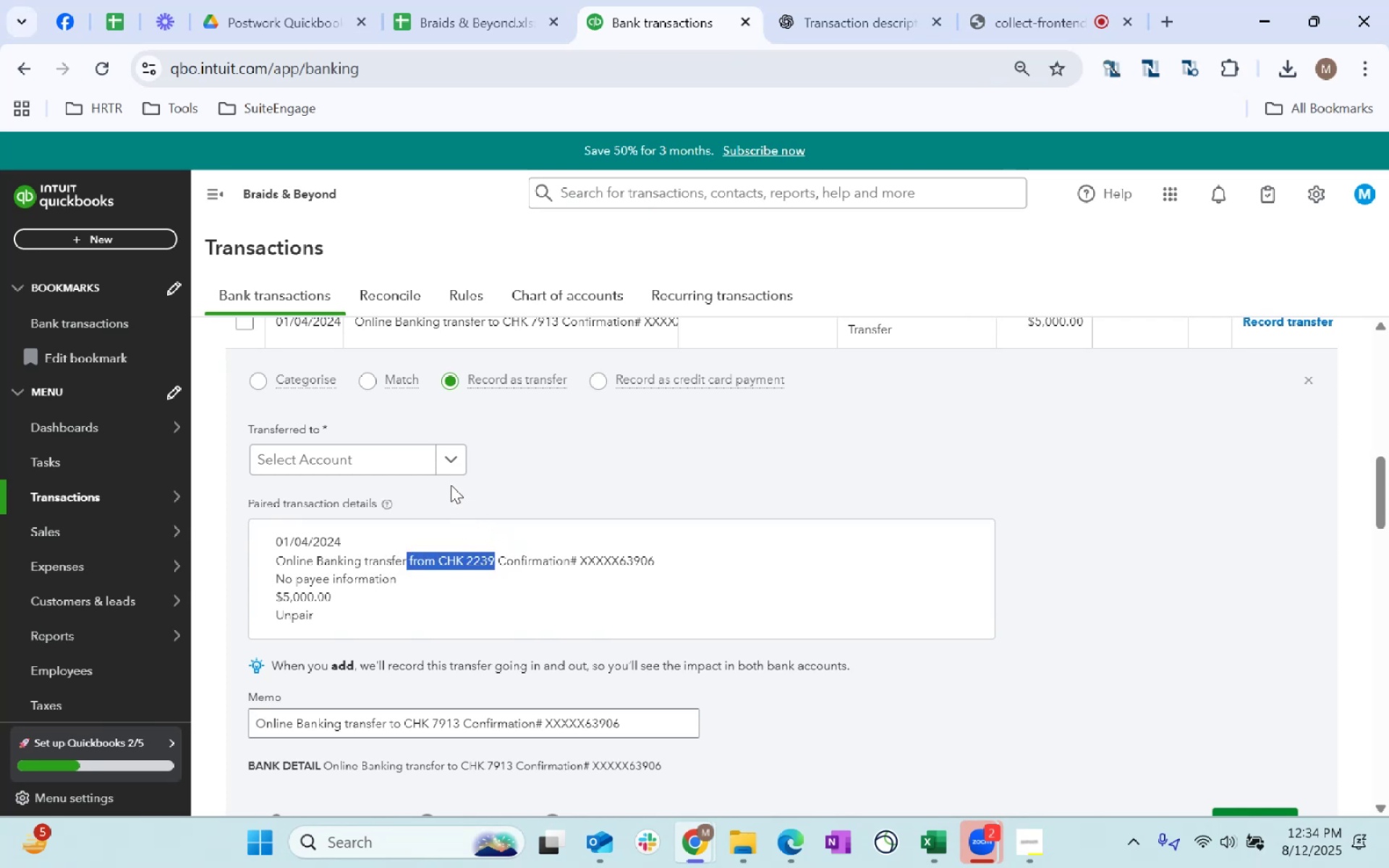 
left_click([451, 469])
 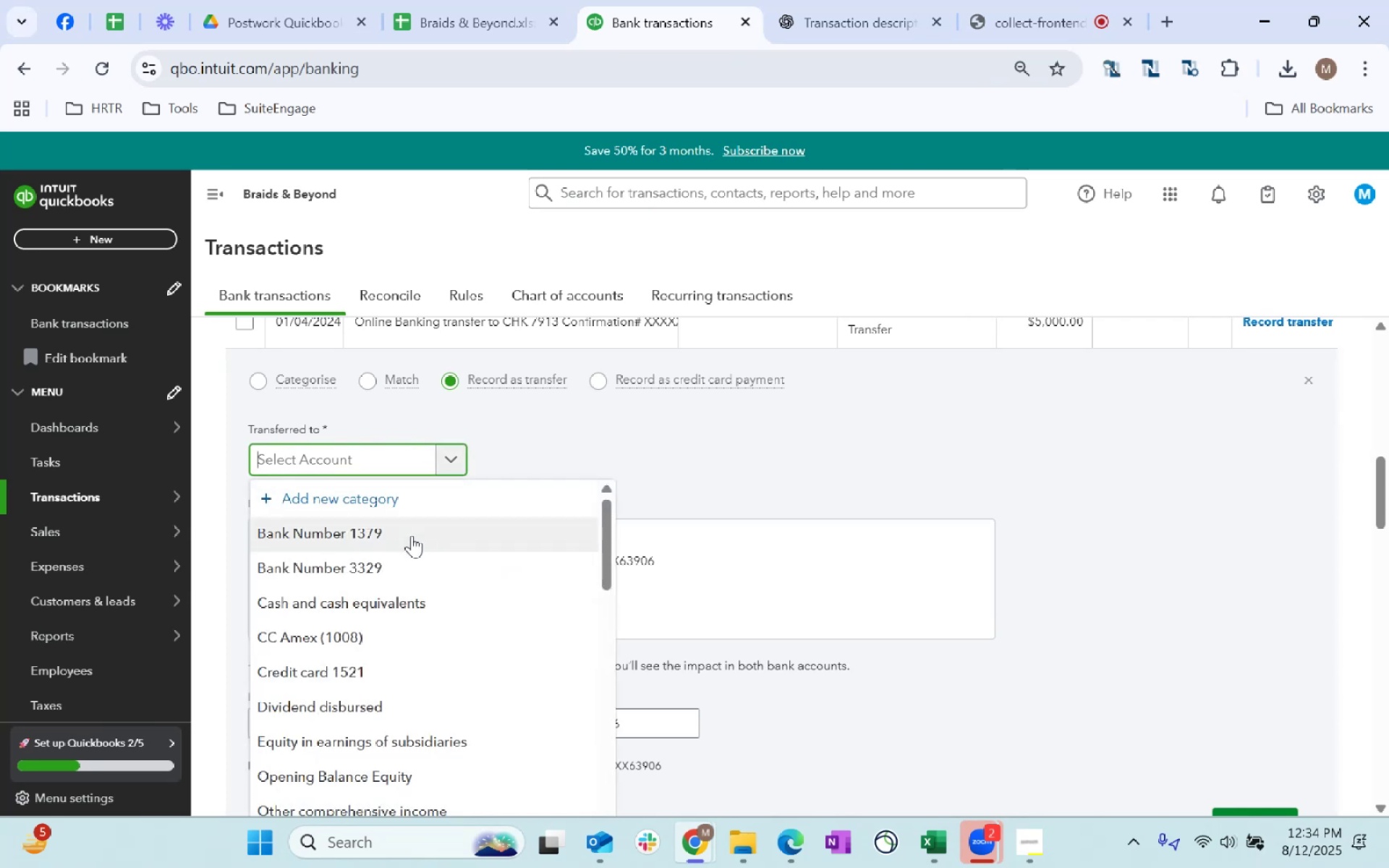 
scroll: coordinate [674, 506], scroll_direction: up, amount: 8.0
 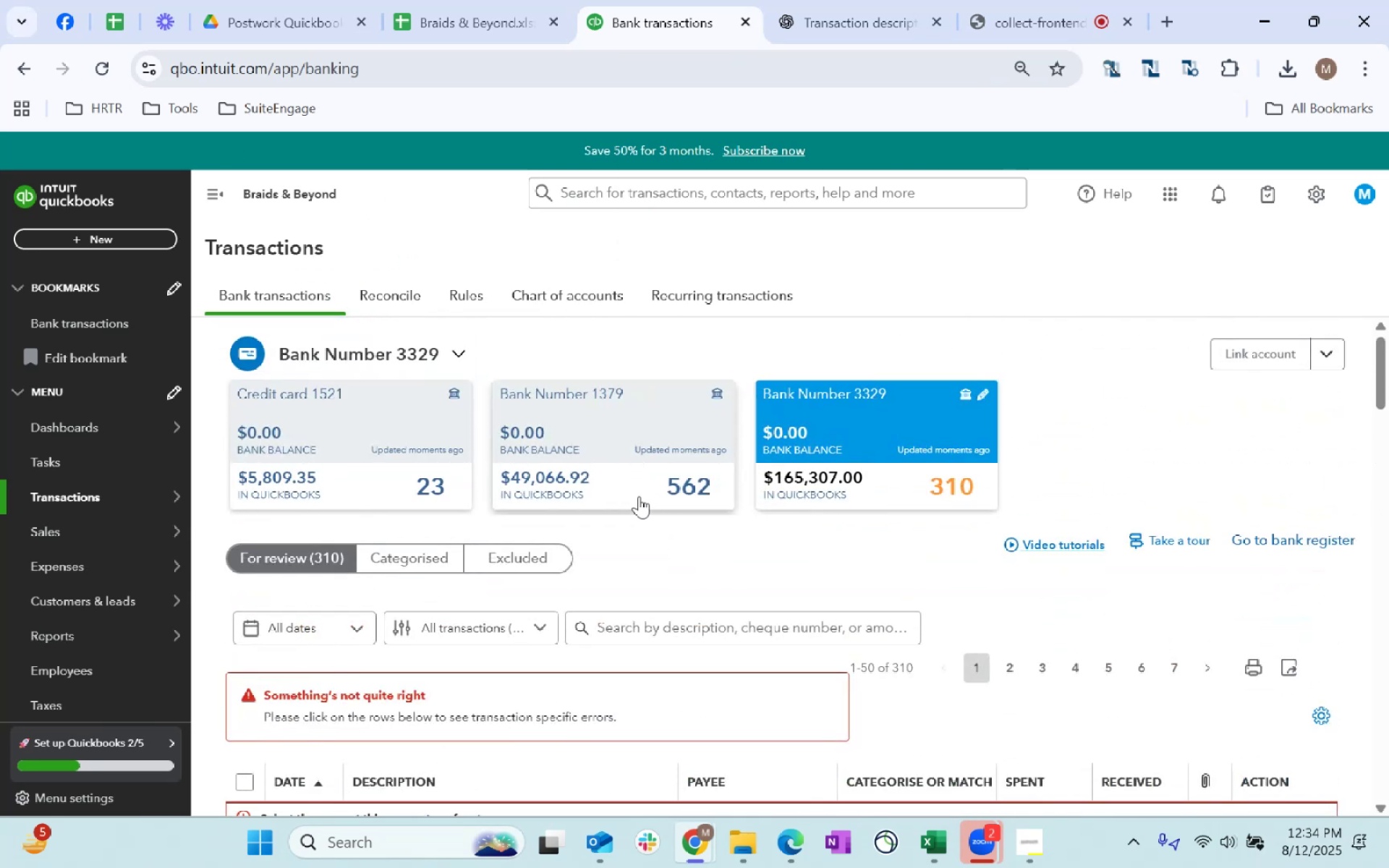 
scroll: coordinate [639, 496], scroll_direction: down, amount: 5.0
 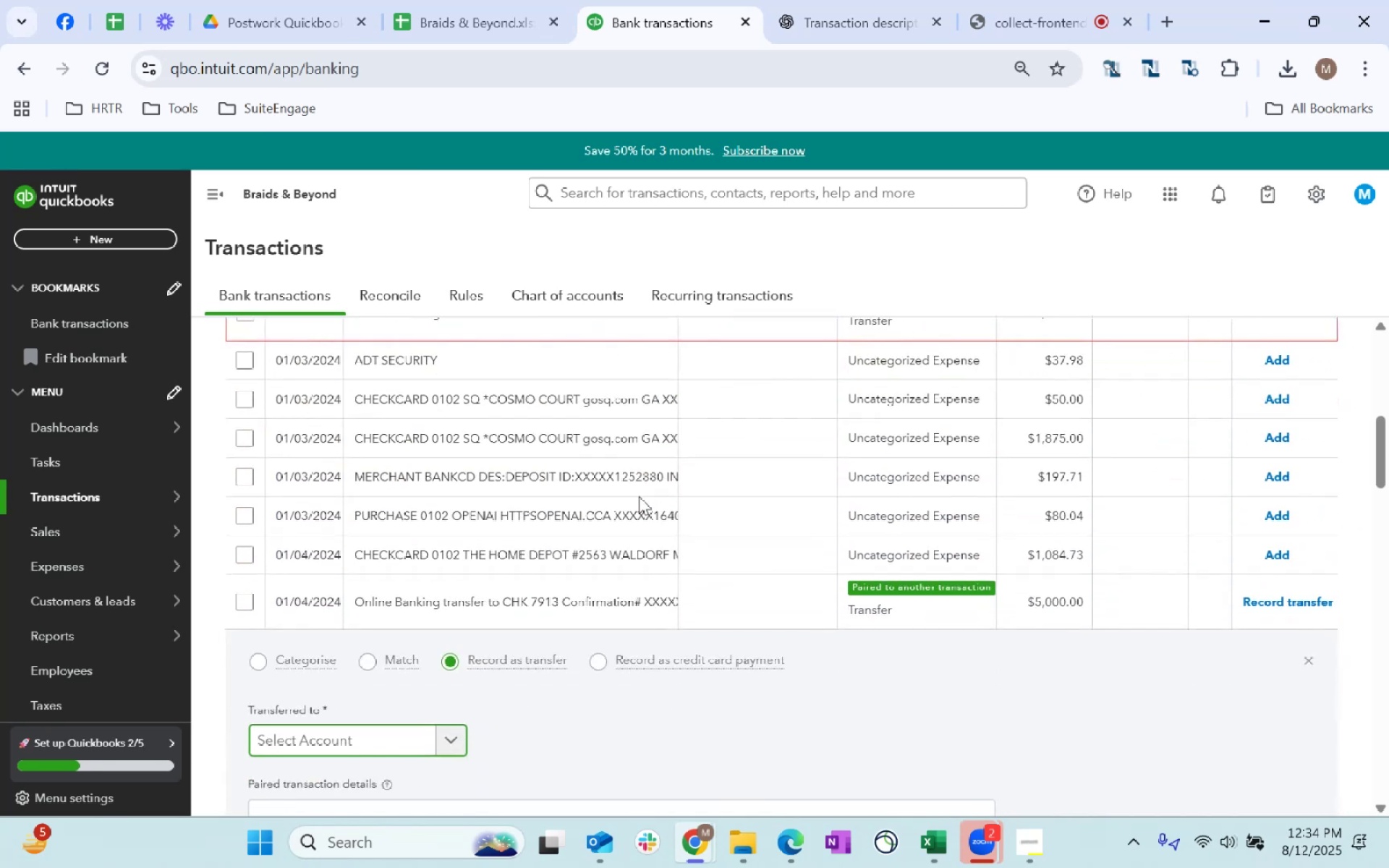 
scroll: coordinate [639, 496], scroll_direction: up, amount: 2.0
 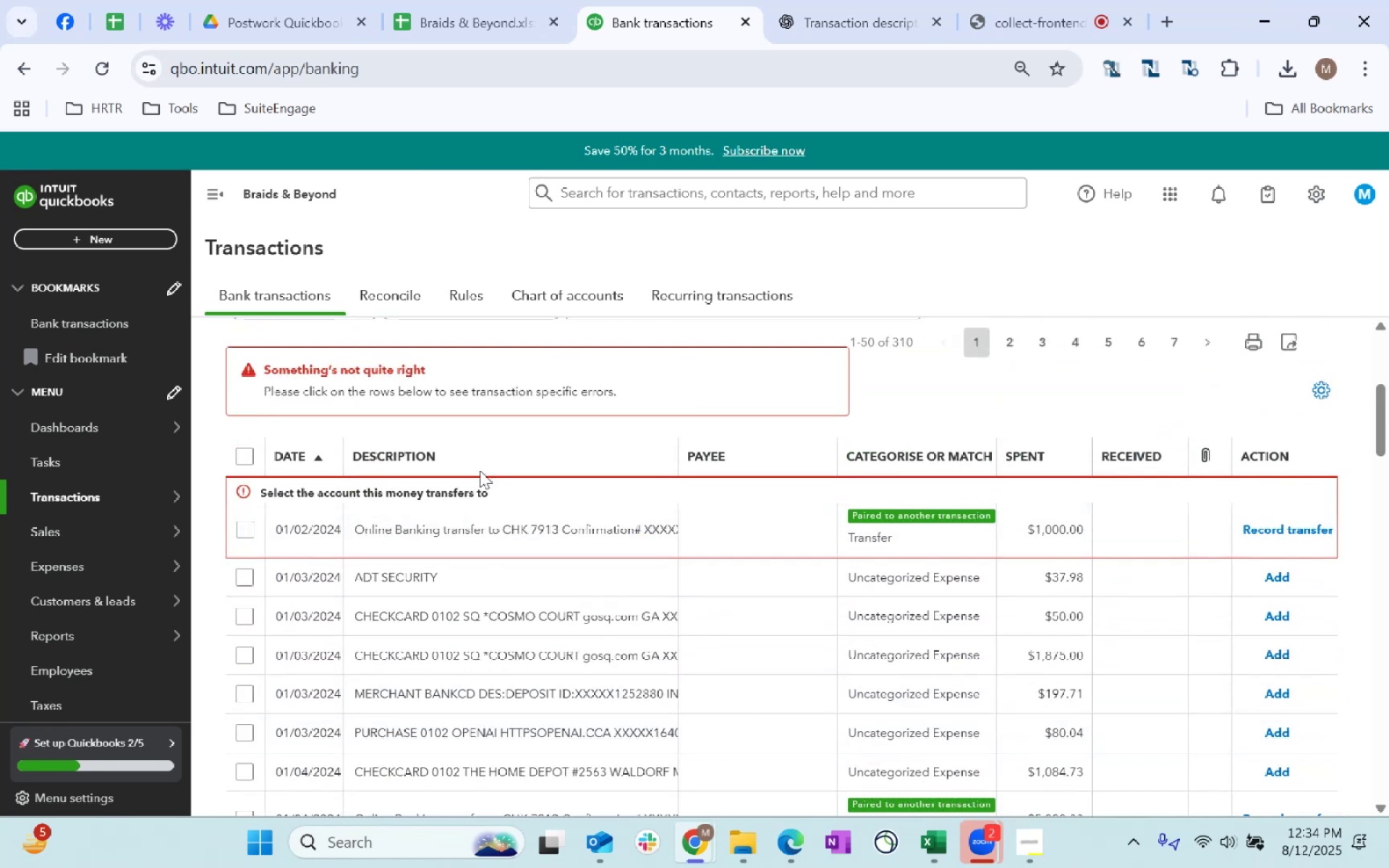 
left_click([993, 407])
 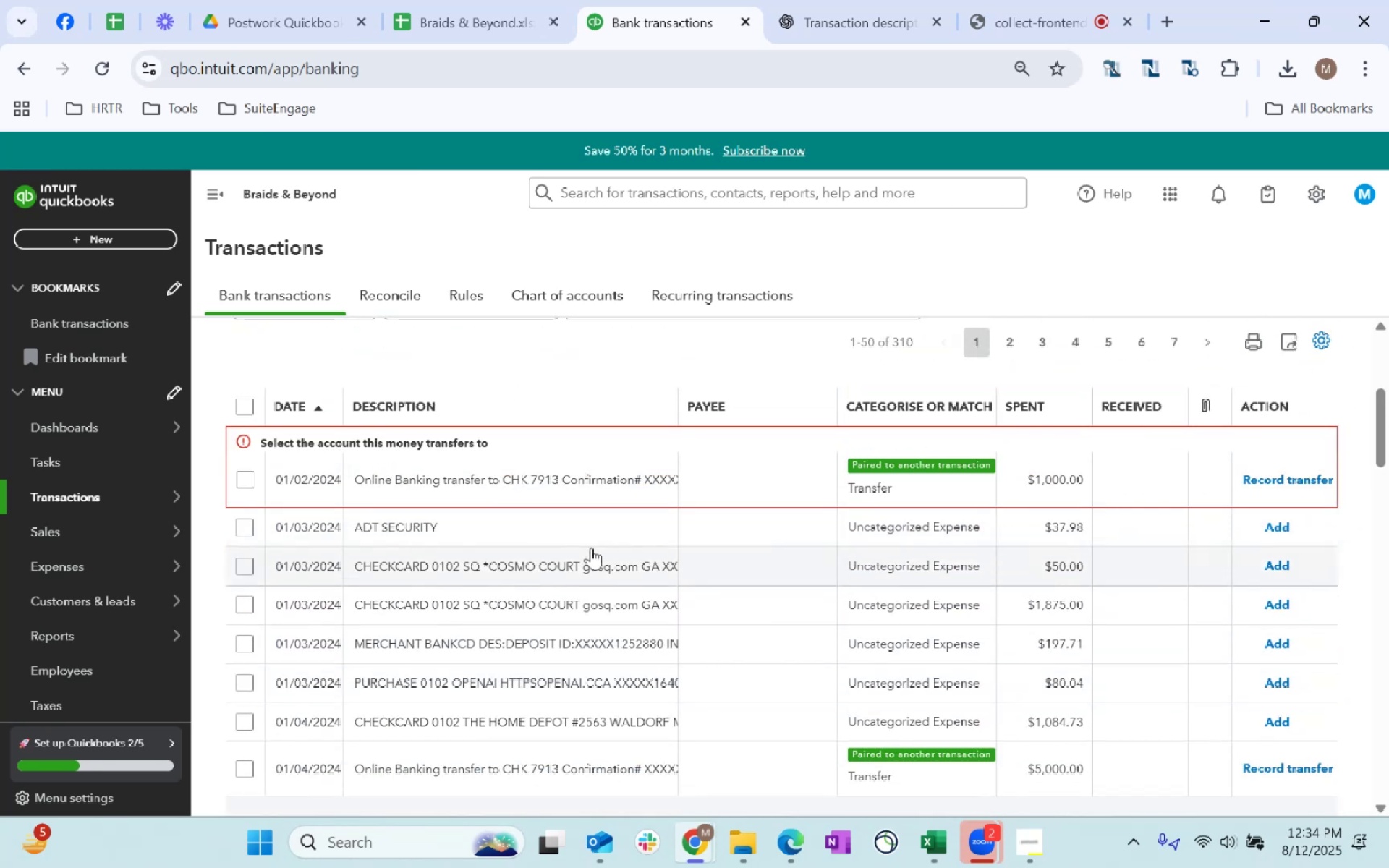 
left_click([493, 538])
 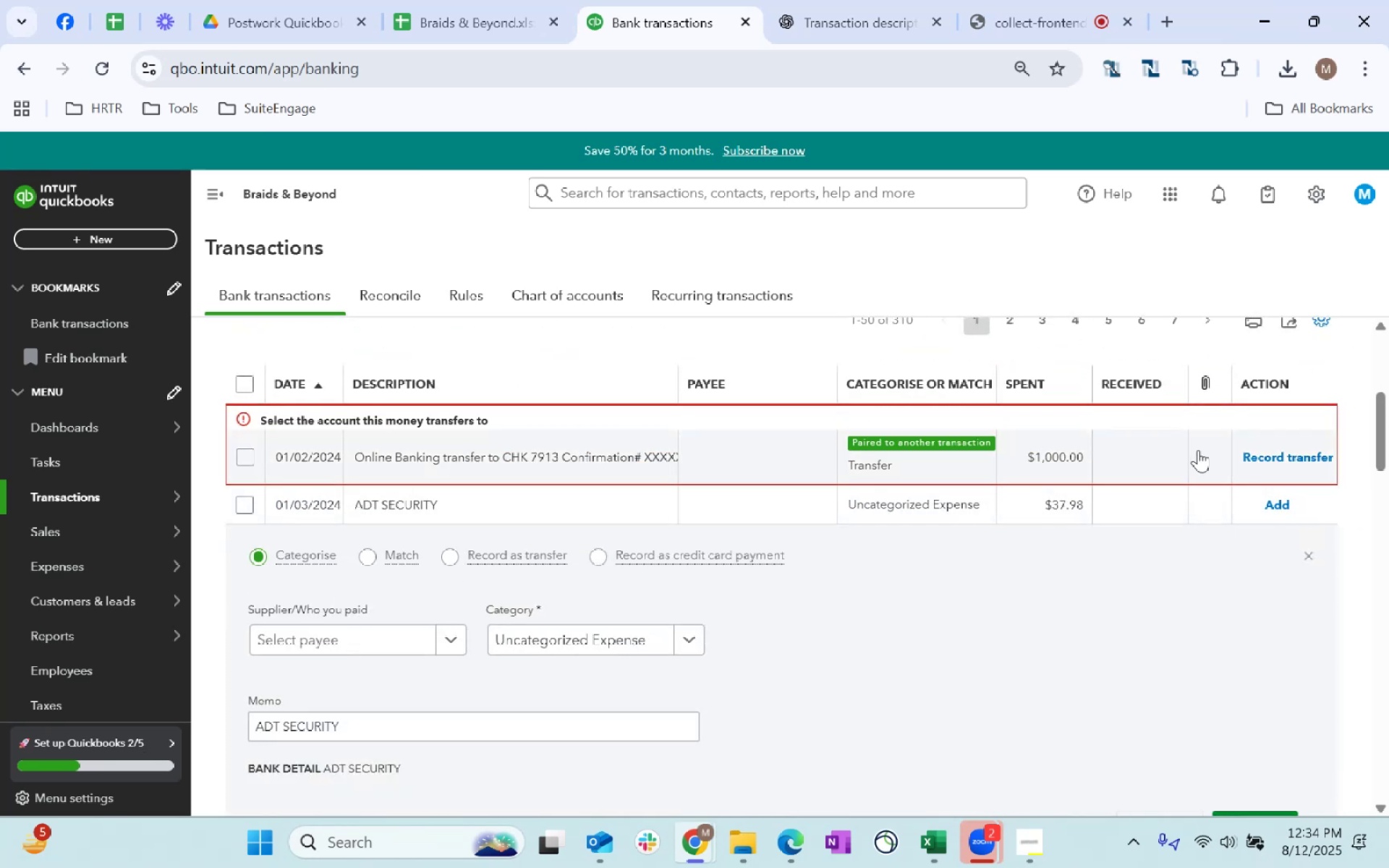 
left_click([1278, 453])
 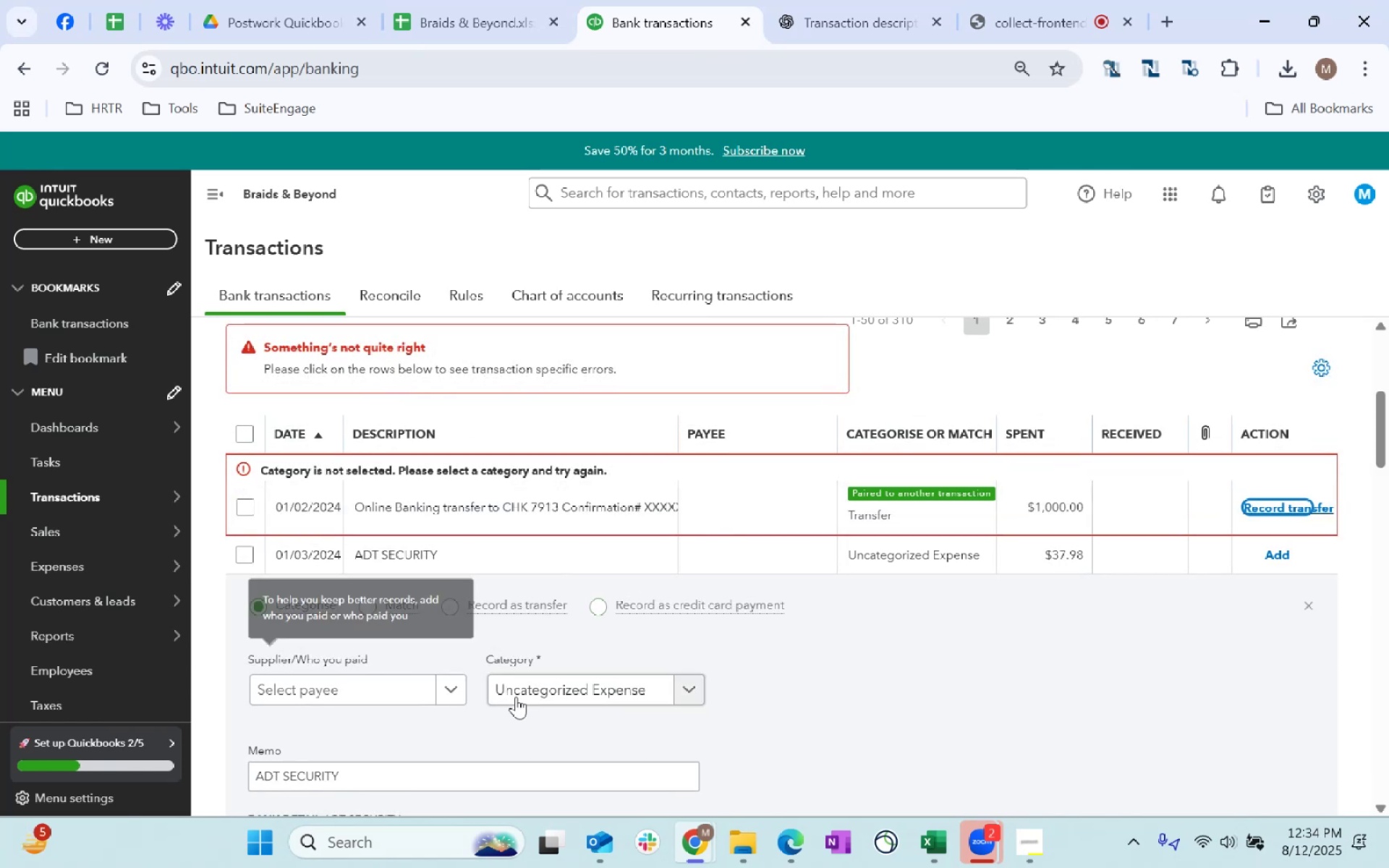 
left_click([391, 697])
 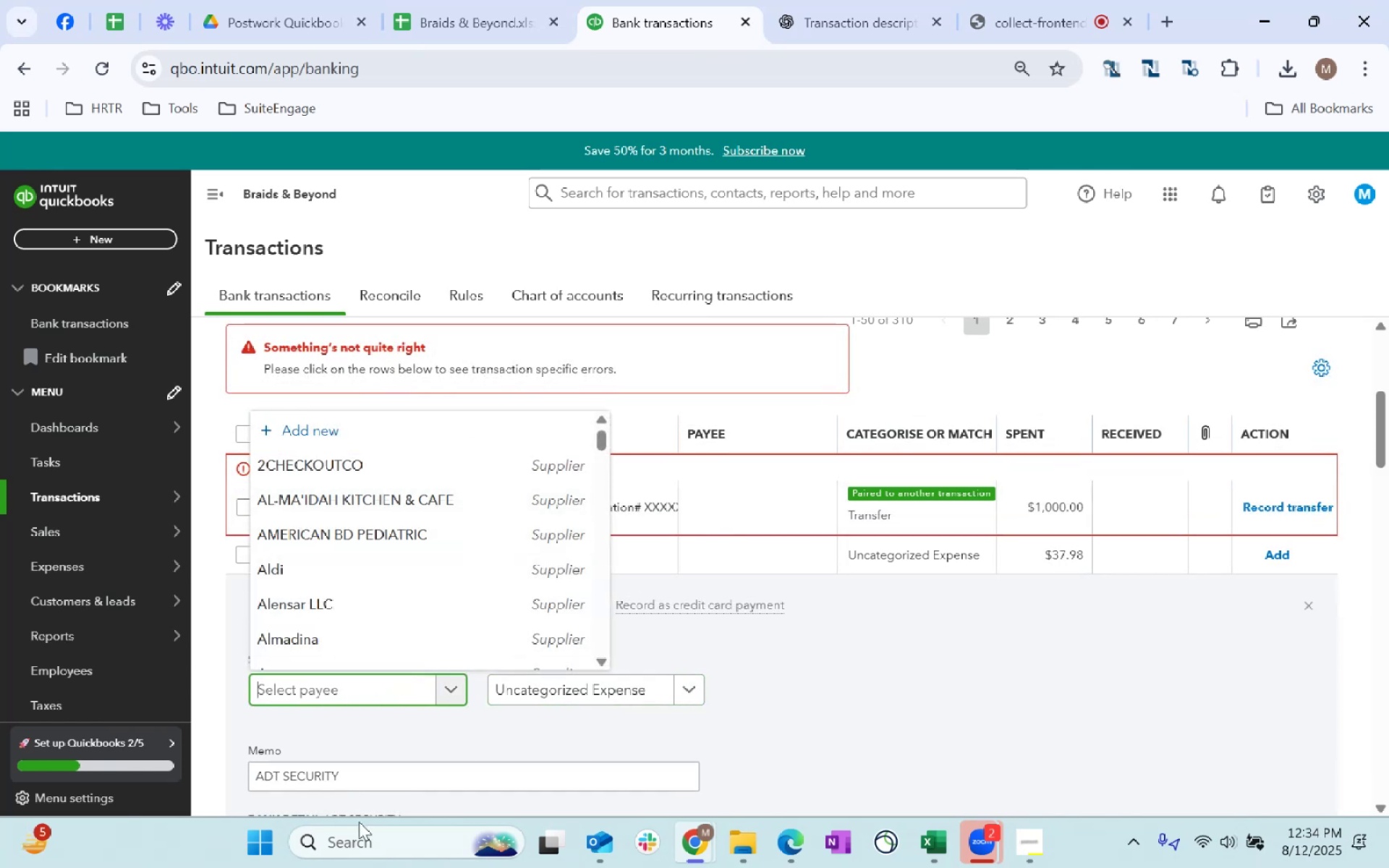 
left_click_drag(start_coordinate=[353, 780], to_coordinate=[102, 749])
 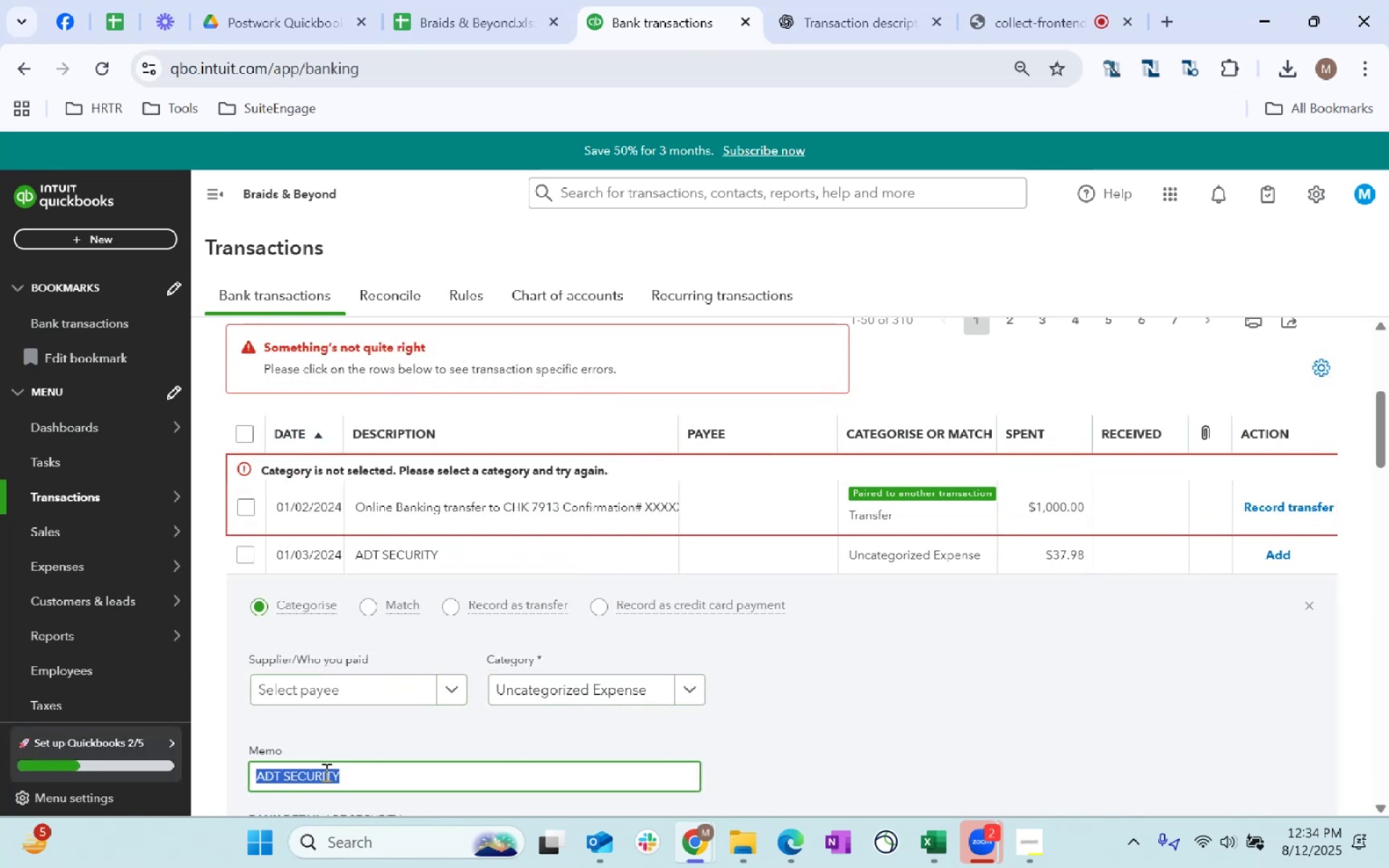 
key(Control+C)
 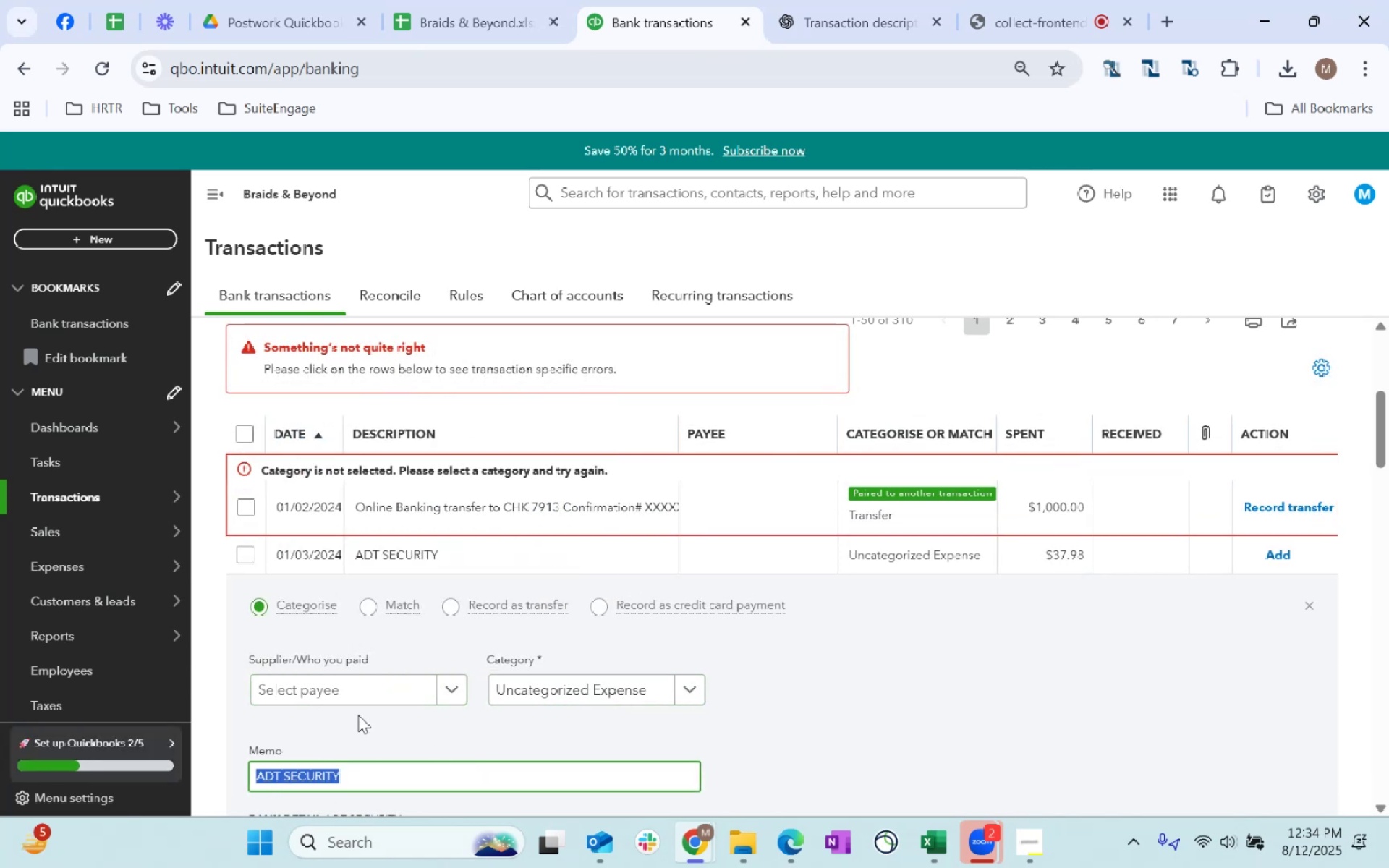 
key(Control+C)
 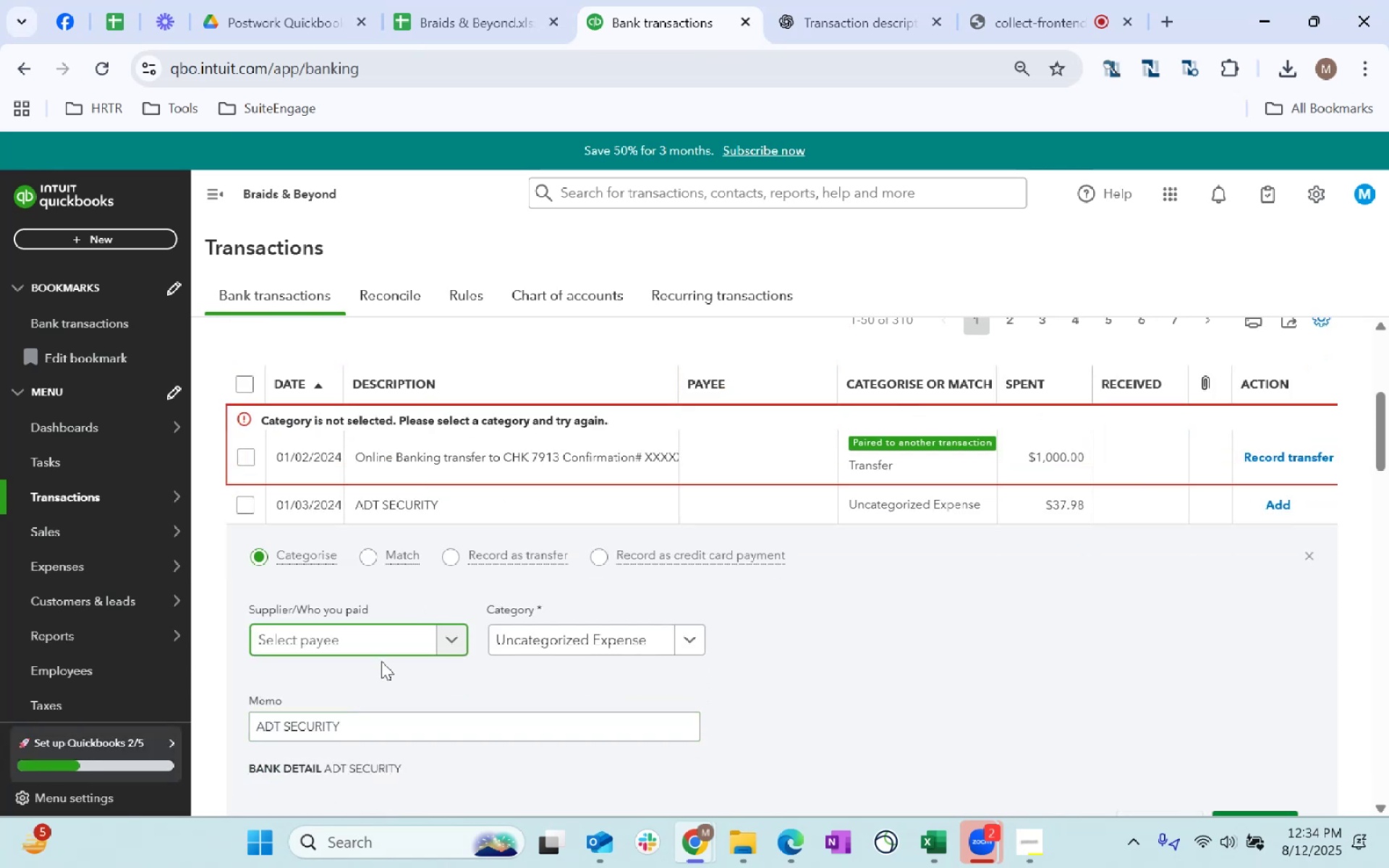 
left_click([396, 637])
 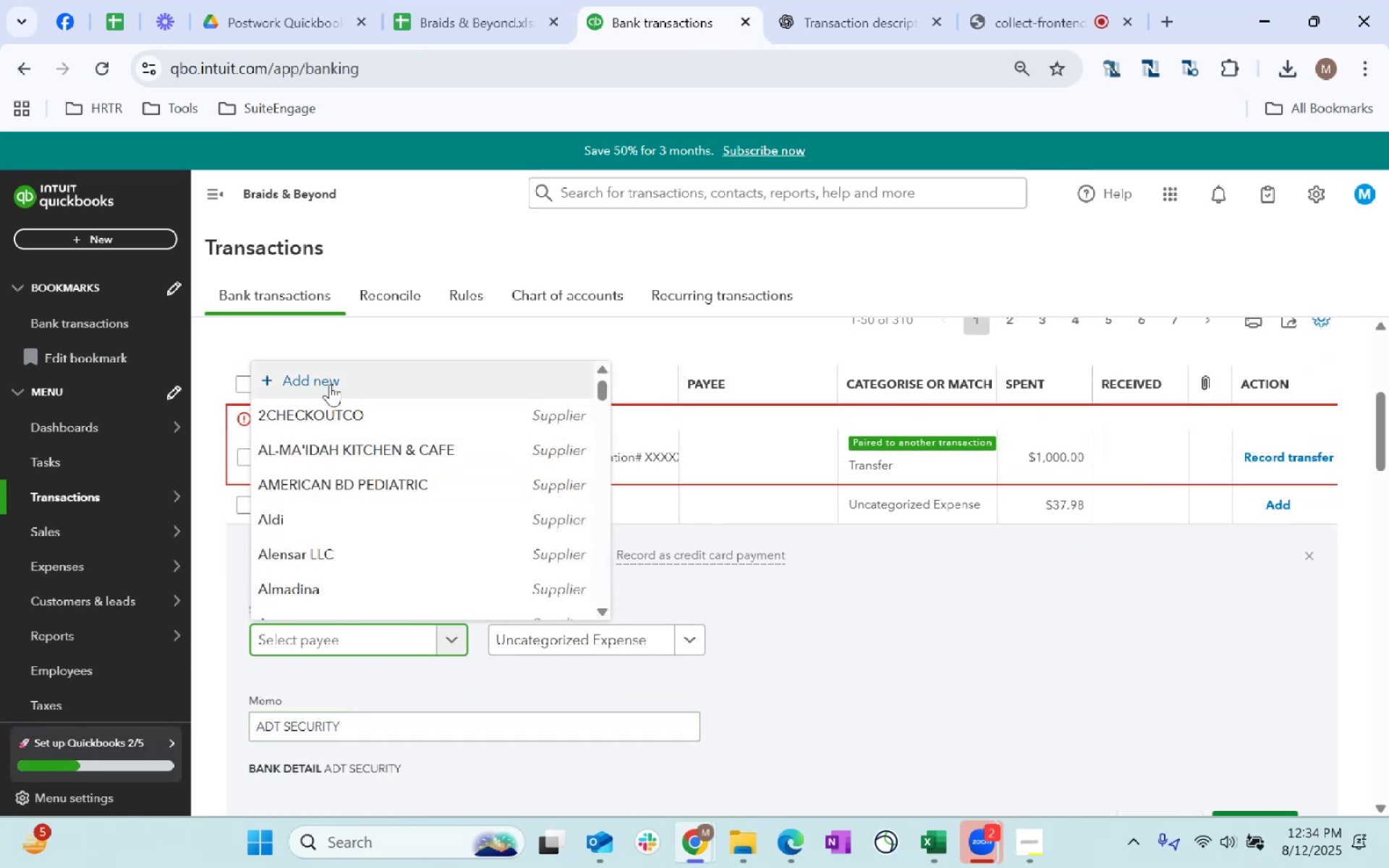 
left_click([331, 378])
 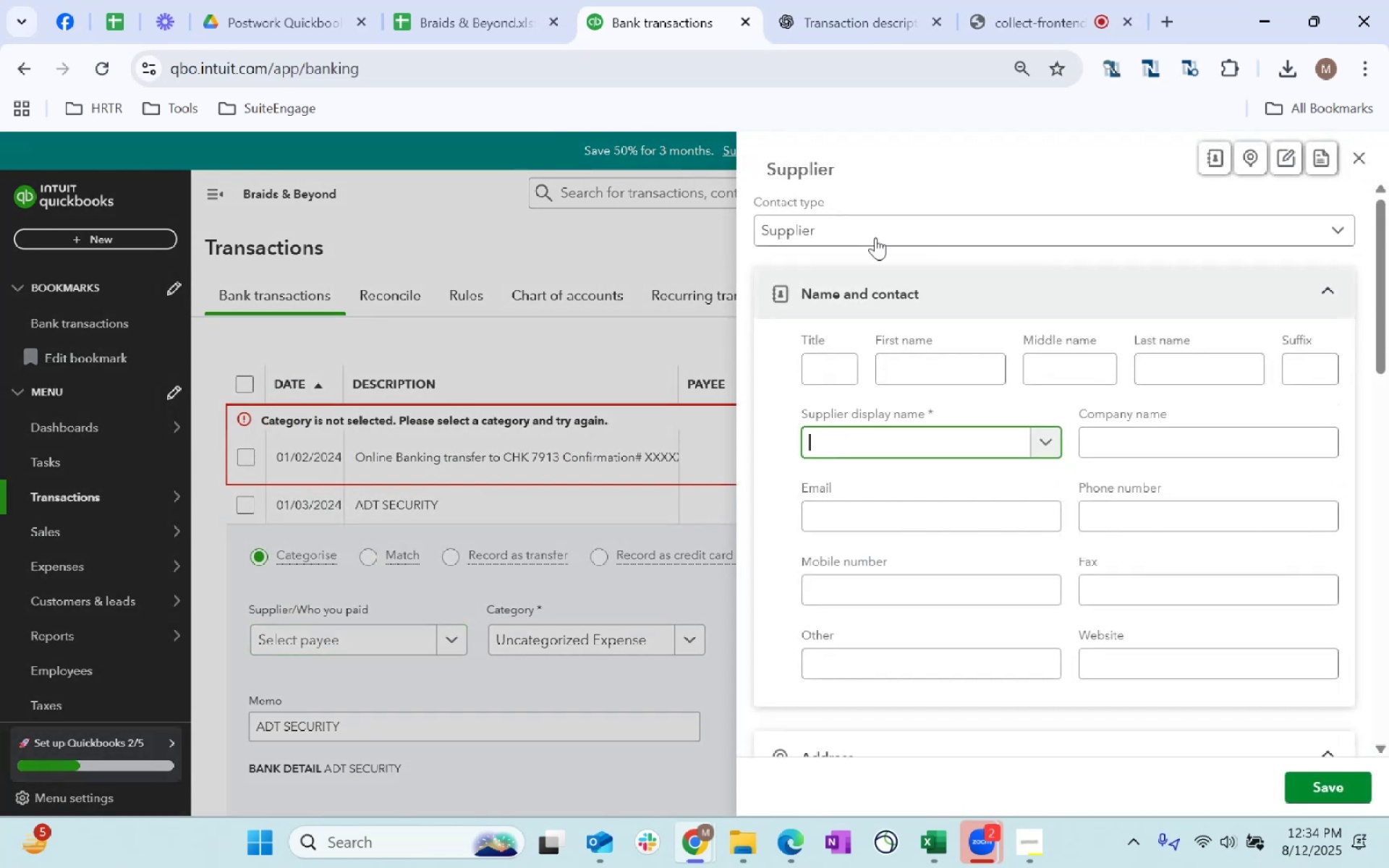 
left_click([867, 231])
 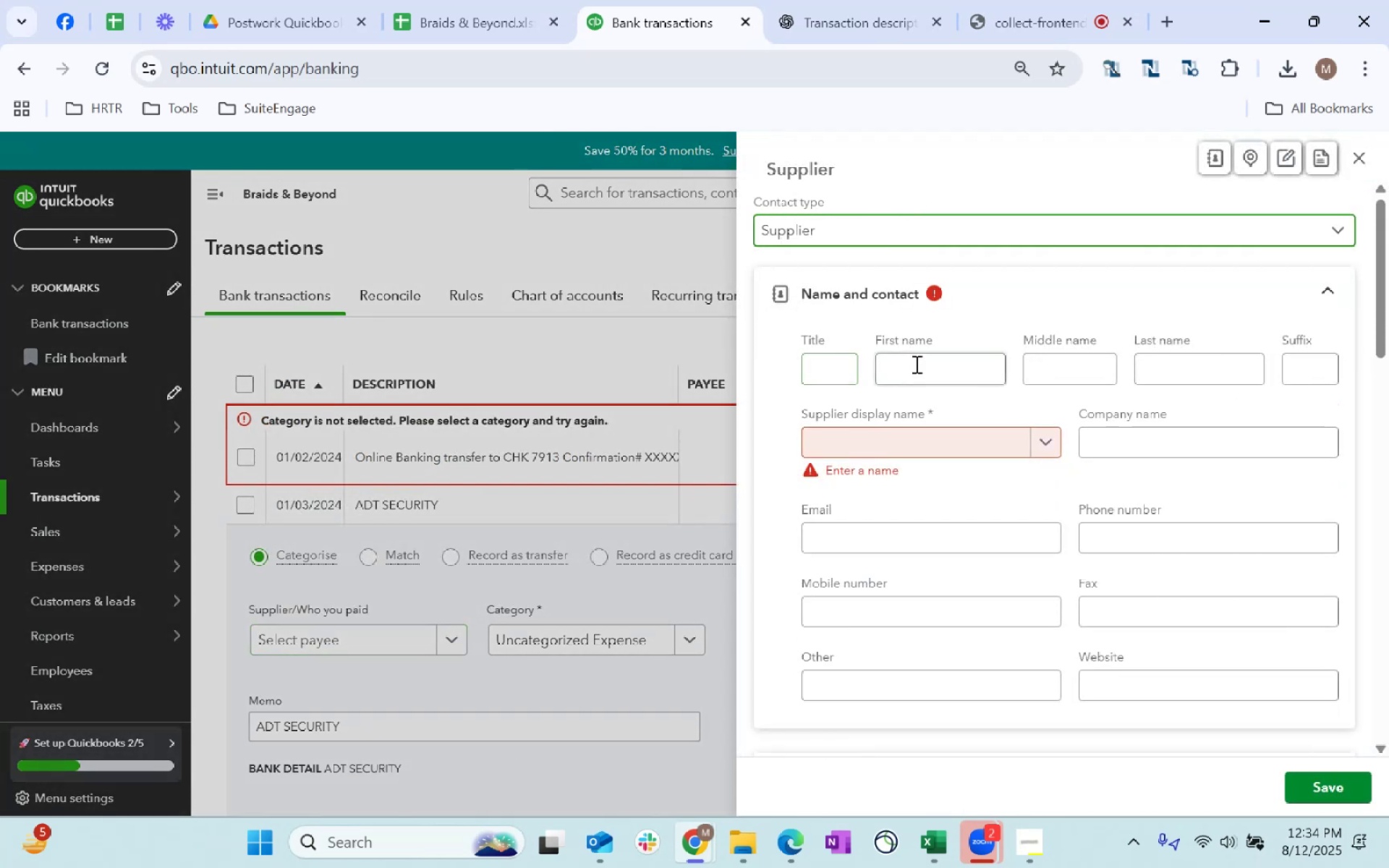 
left_click([879, 439])
 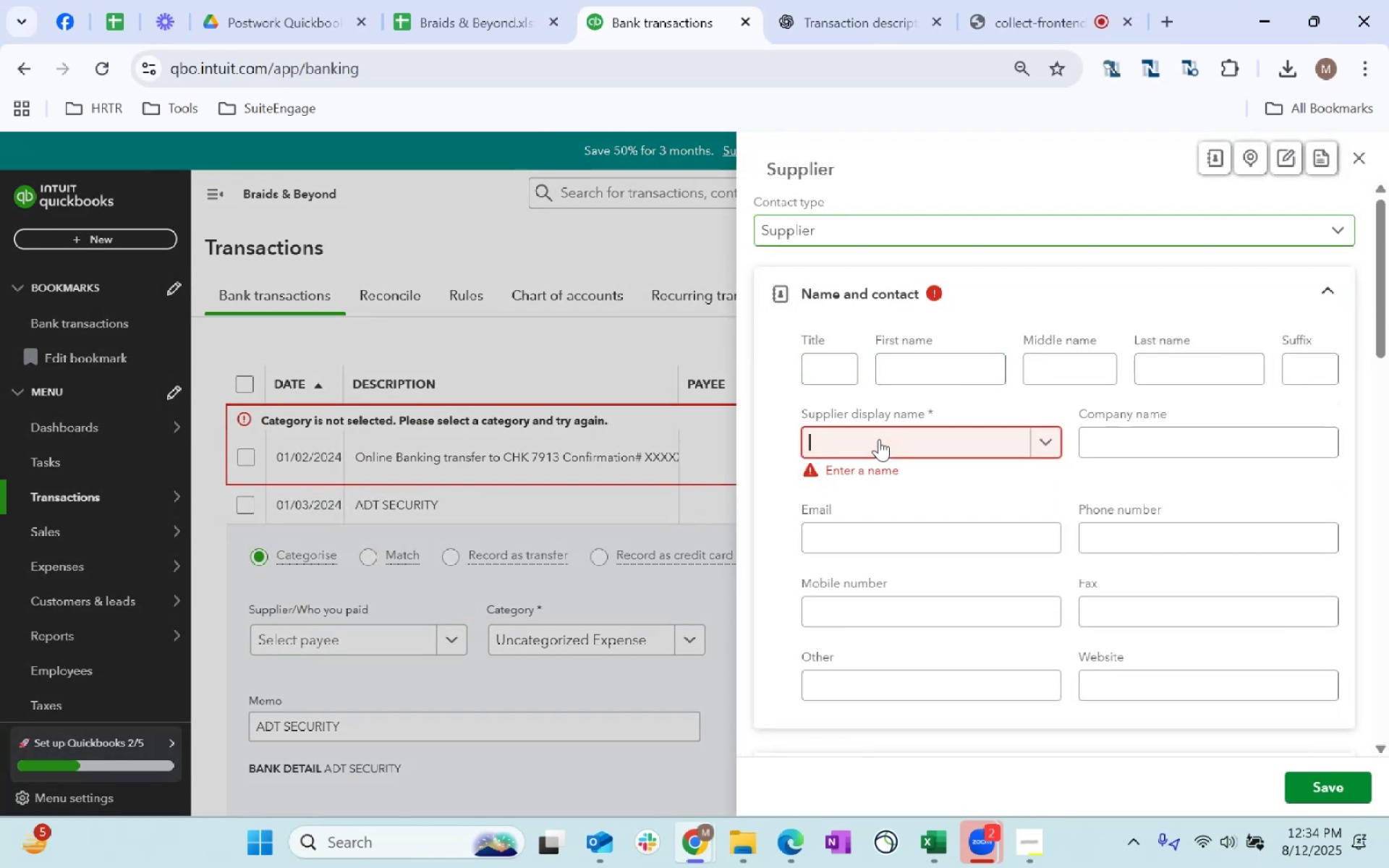 
key(Control+ControlLeft)
 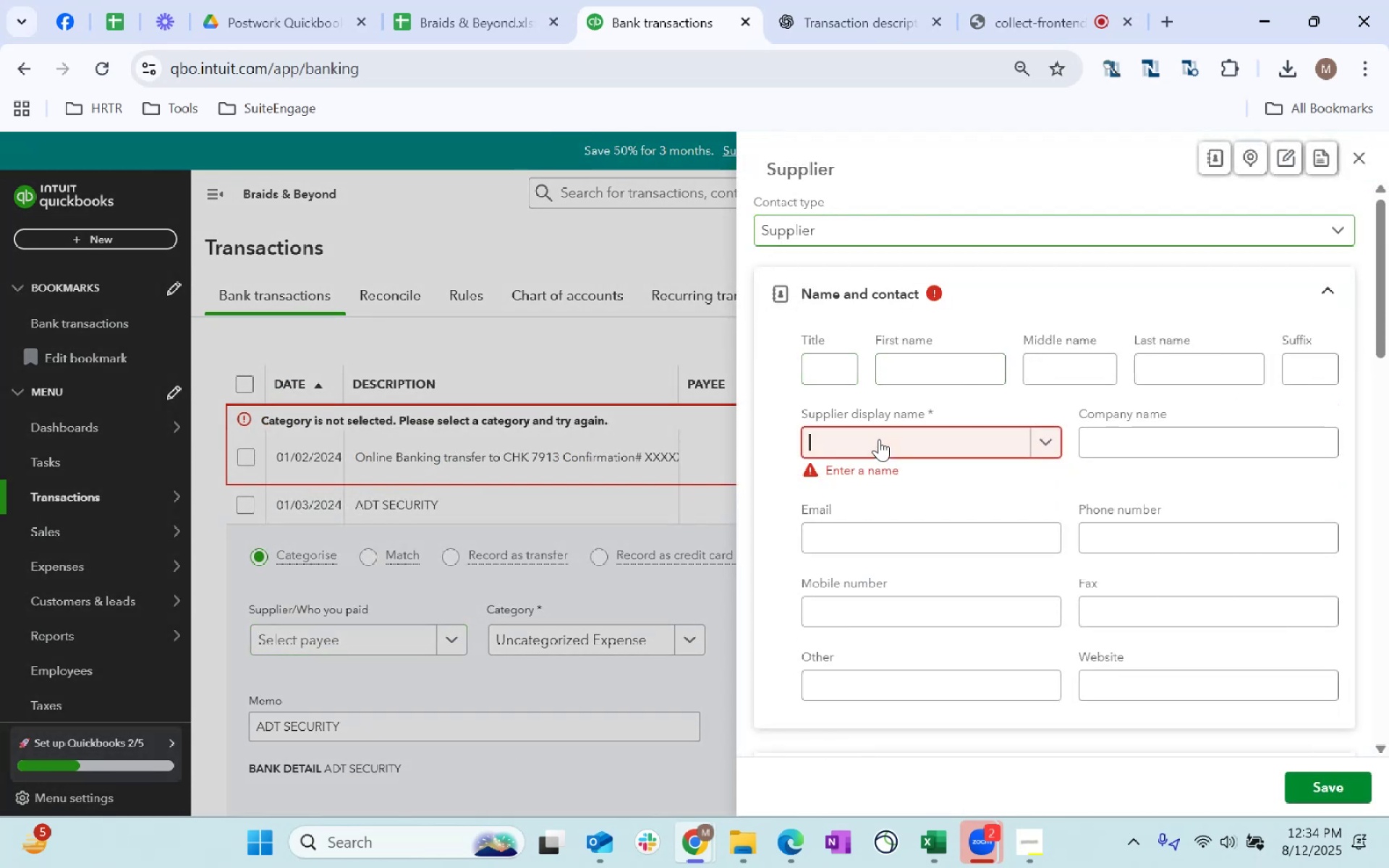 
key(Control+V)
 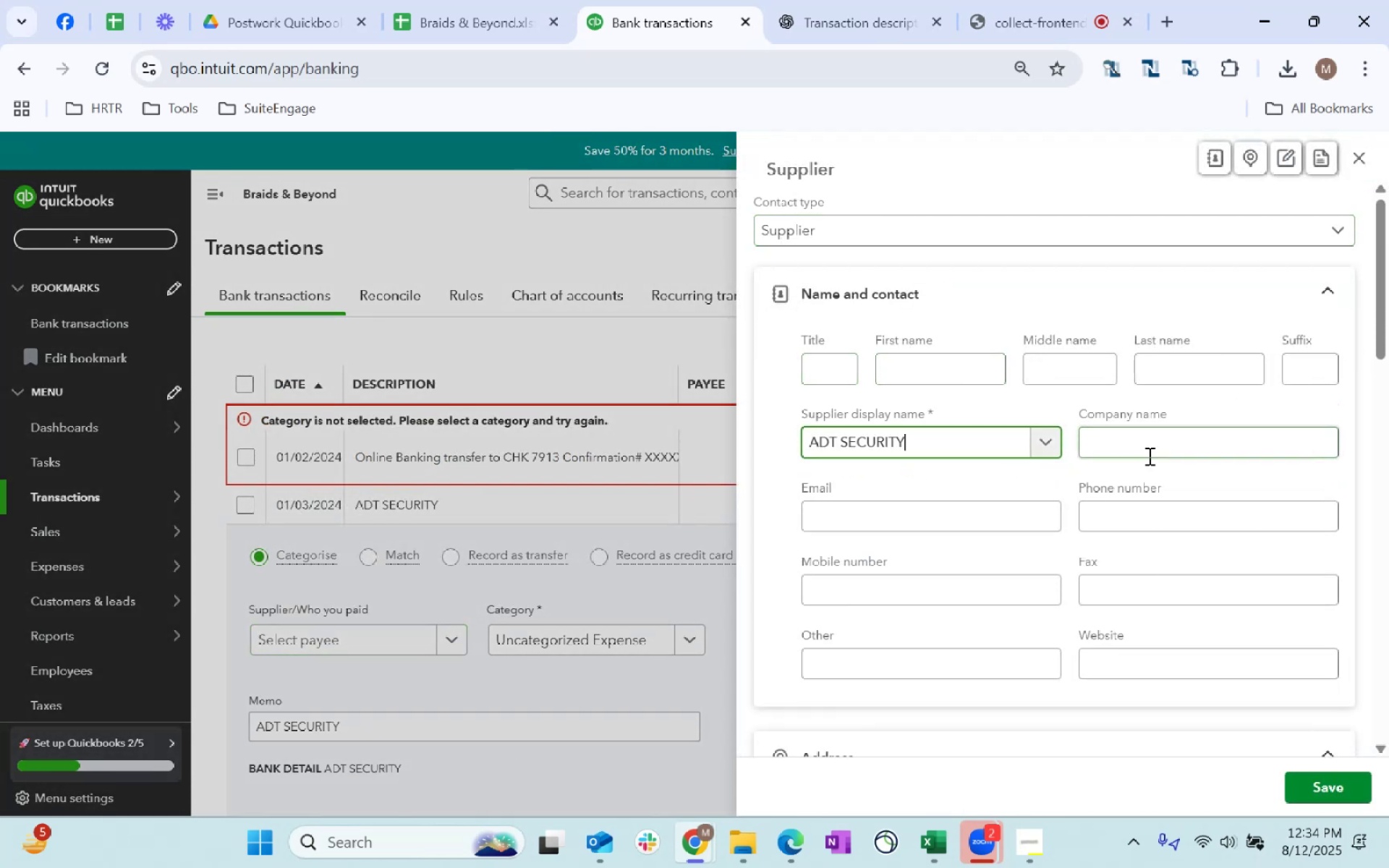 
scroll: coordinate [1099, 535], scroll_direction: down, amount: 26.0
 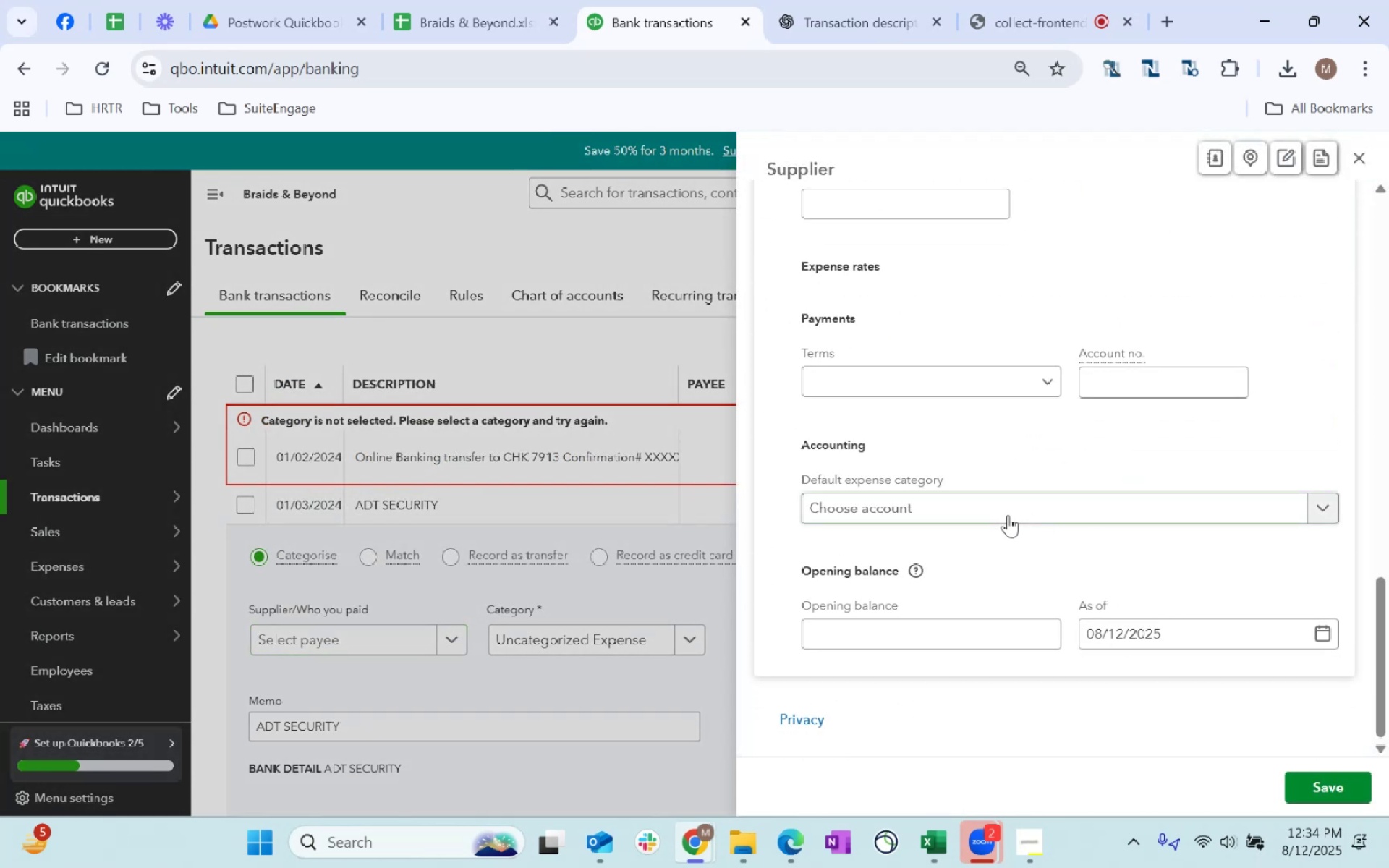 
left_click([1005, 511])
 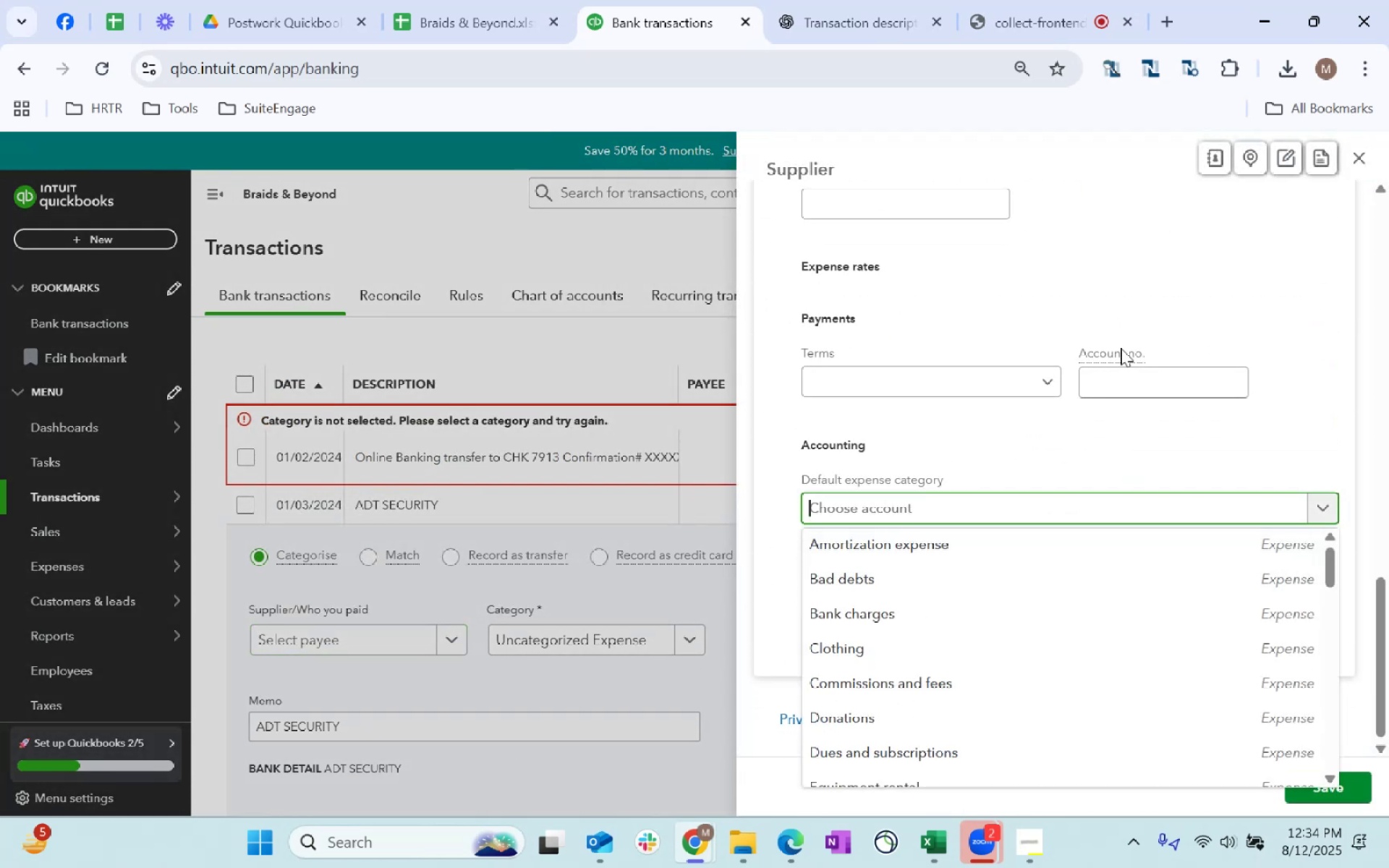 
scroll: coordinate [986, 628], scroll_direction: down, amount: 4.0
 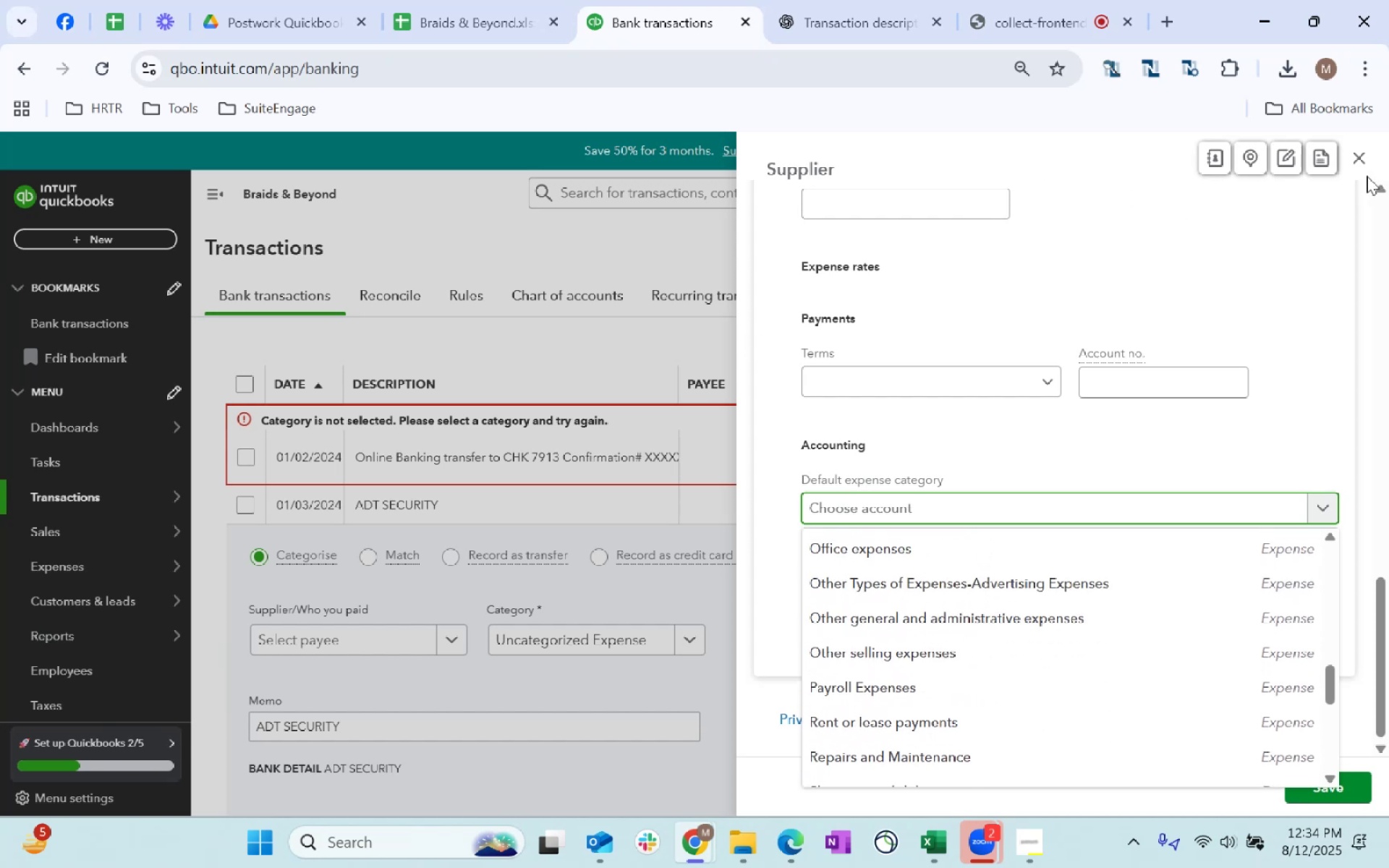 
left_click([1356, 156])
 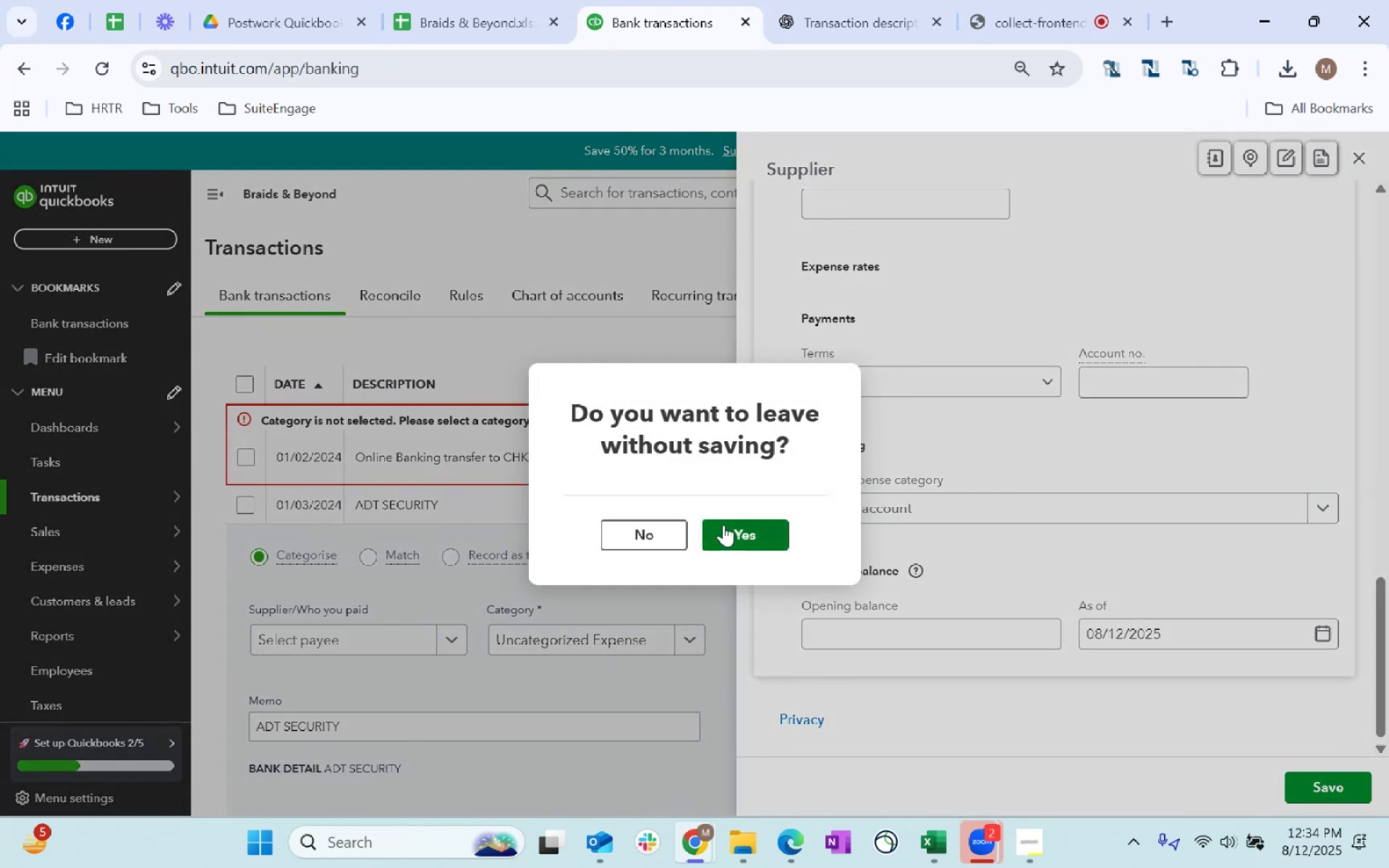 
left_click([730, 528])
 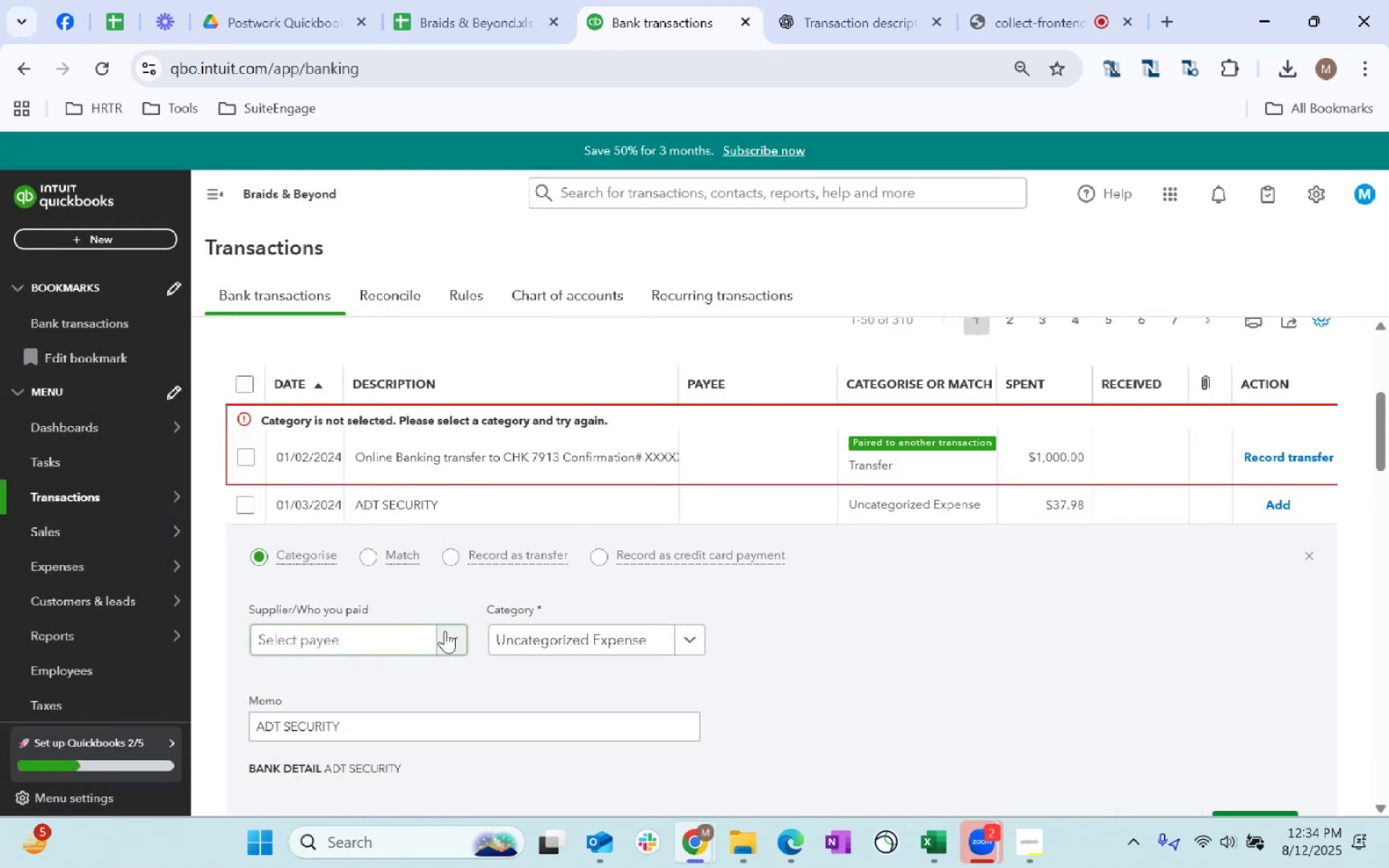 
left_click([570, 635])
 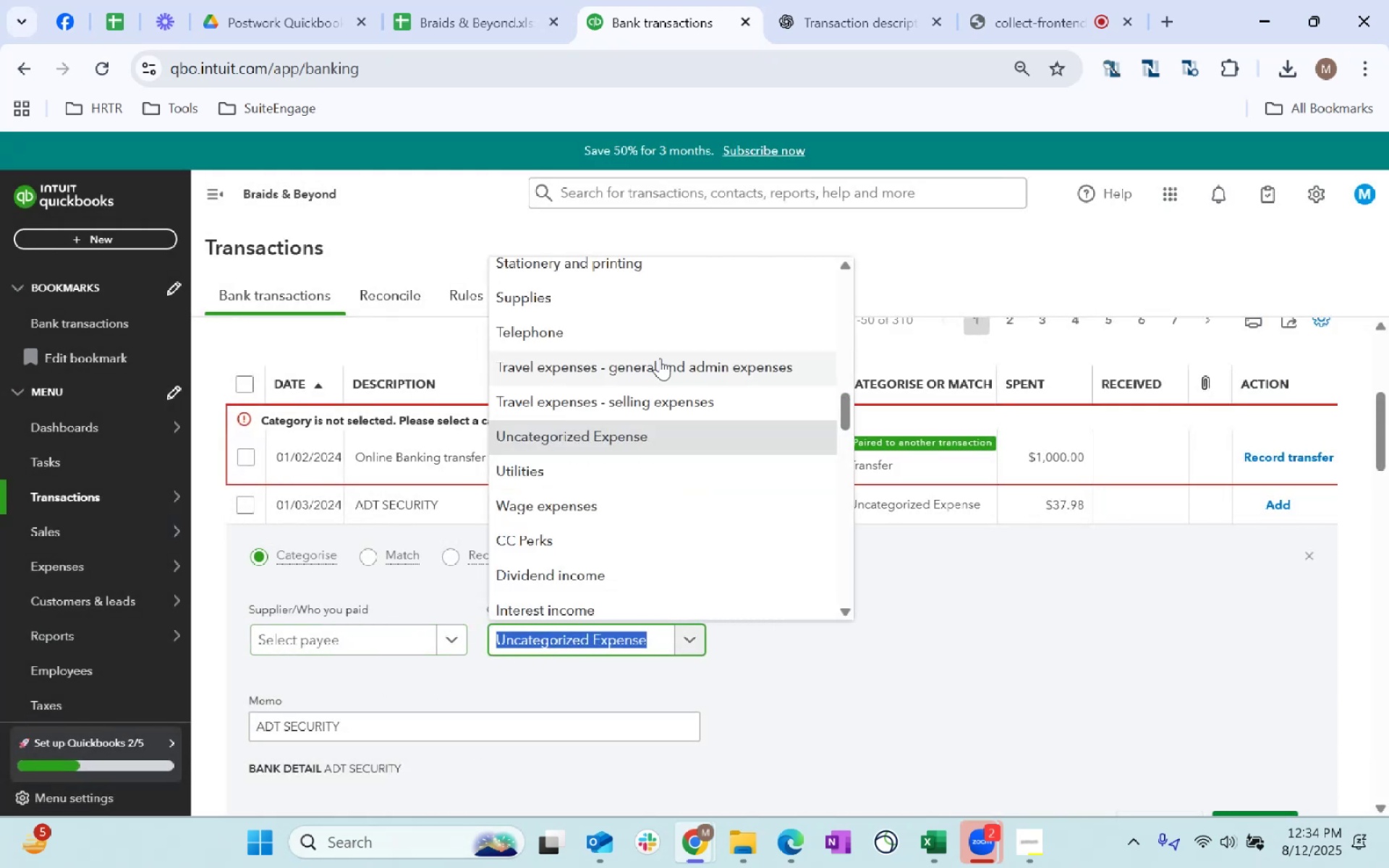 
scroll: coordinate [601, 318], scroll_direction: up, amount: 19.0
 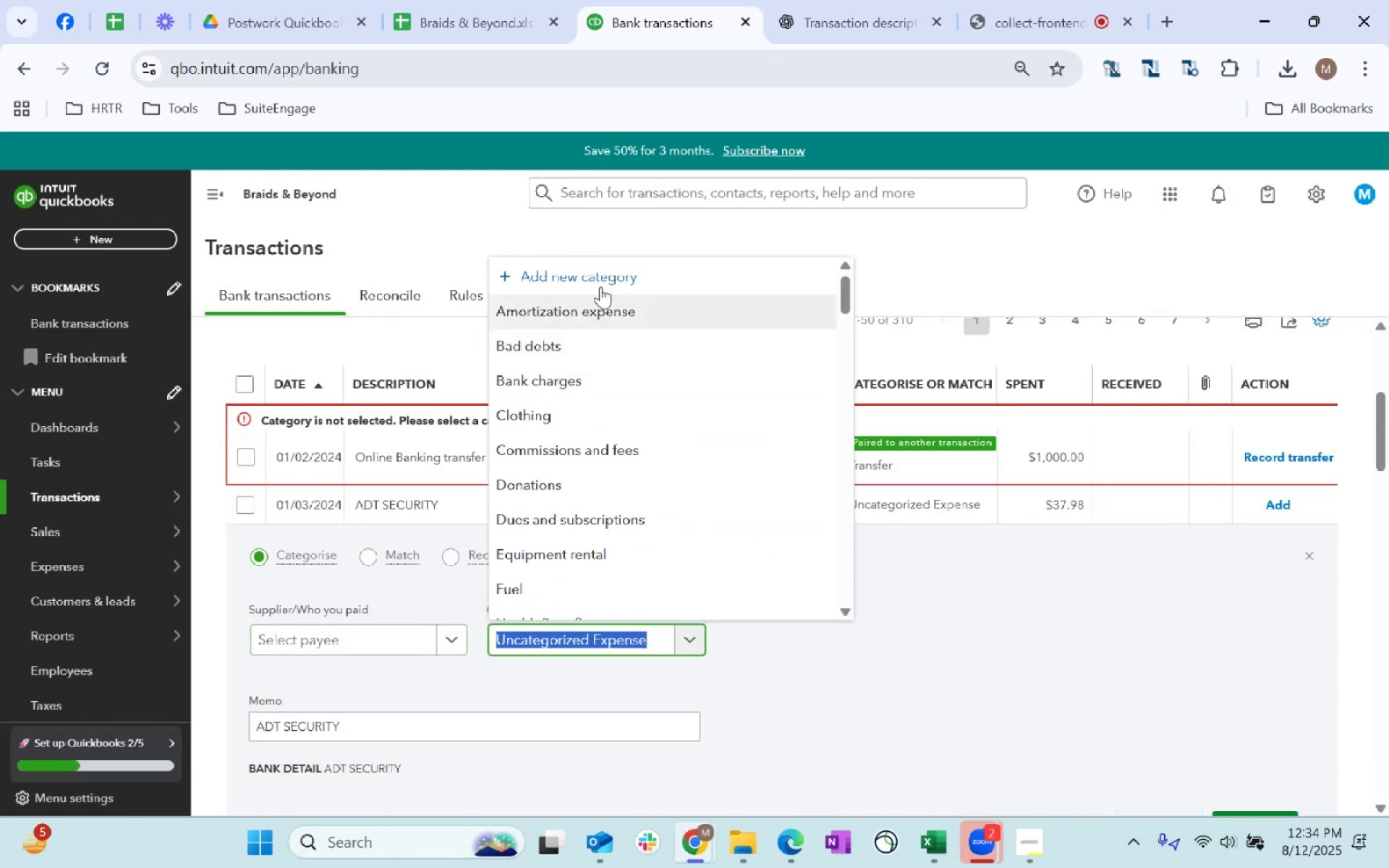 
left_click([602, 281])
 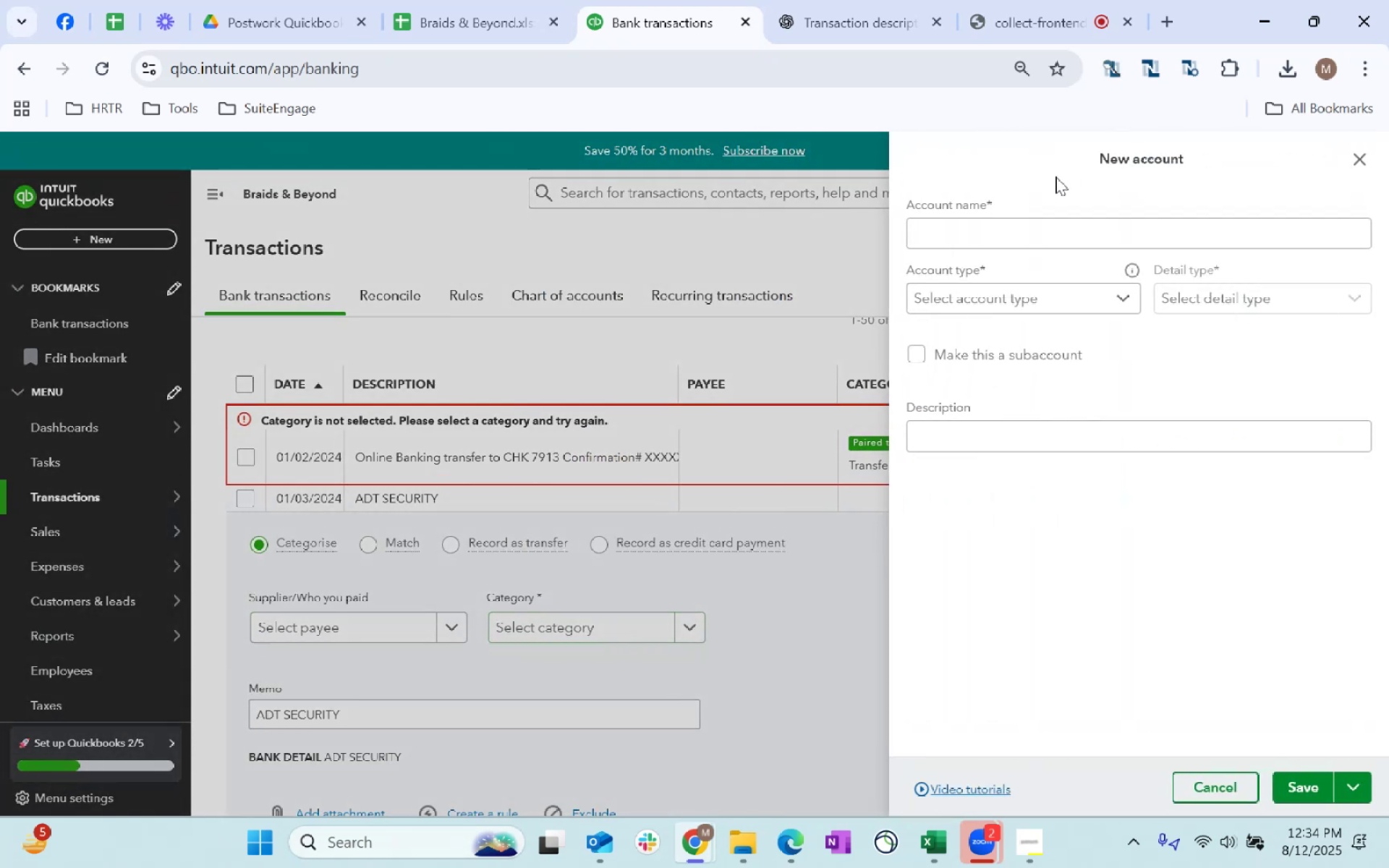 
left_click([1007, 226])
 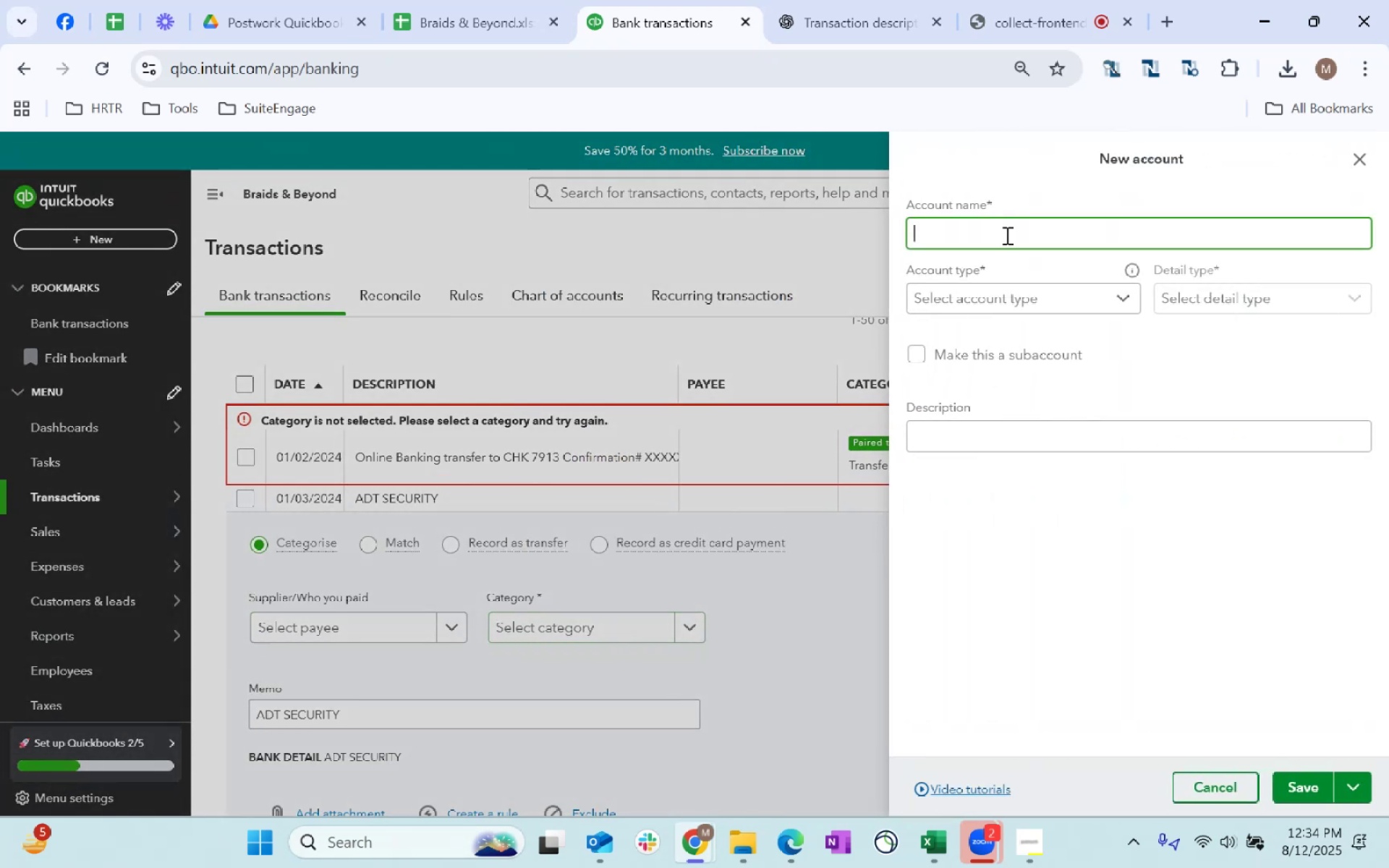 
type(Security)
 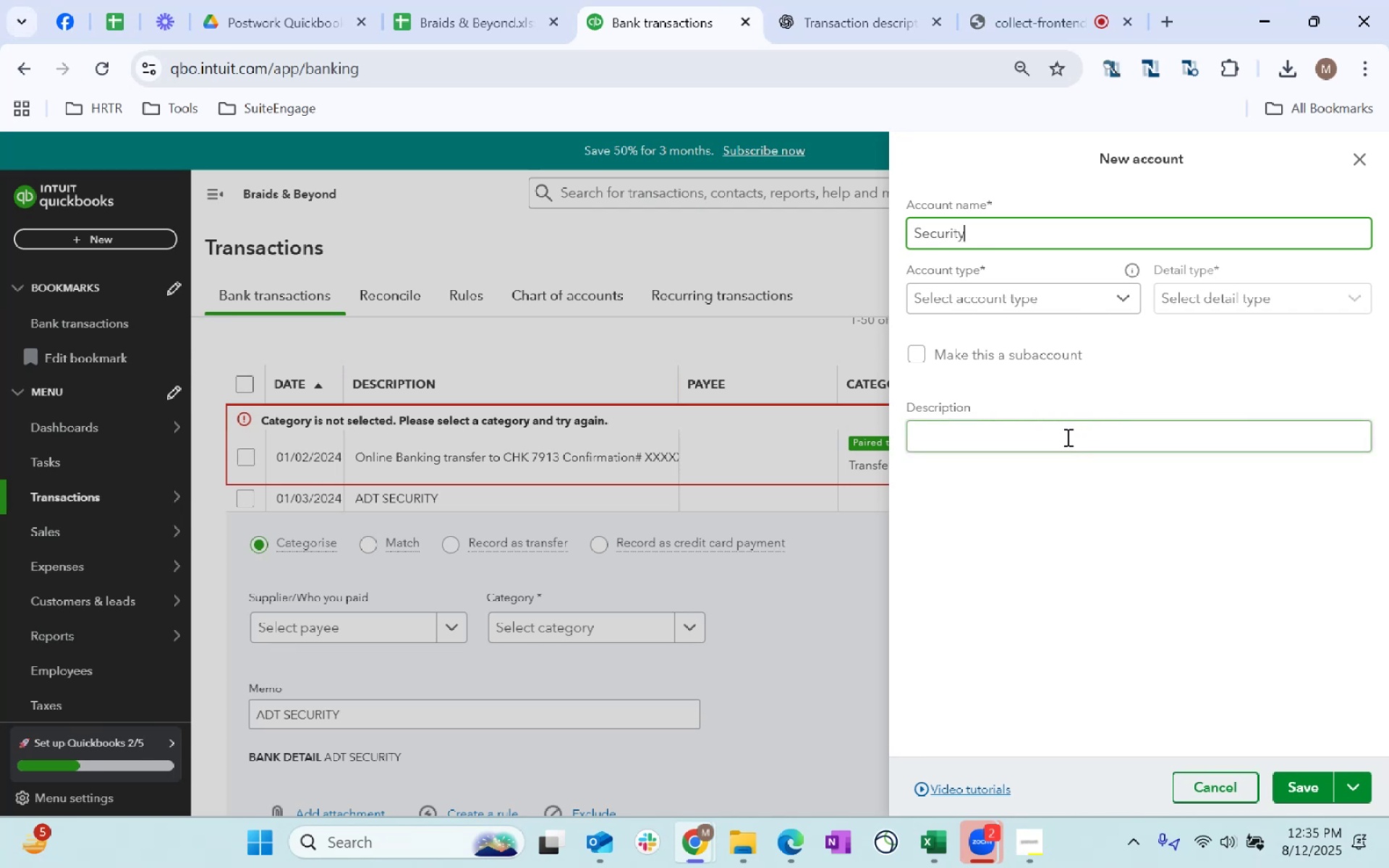 
scroll: coordinate [1079, 412], scroll_direction: down, amount: 1.0
 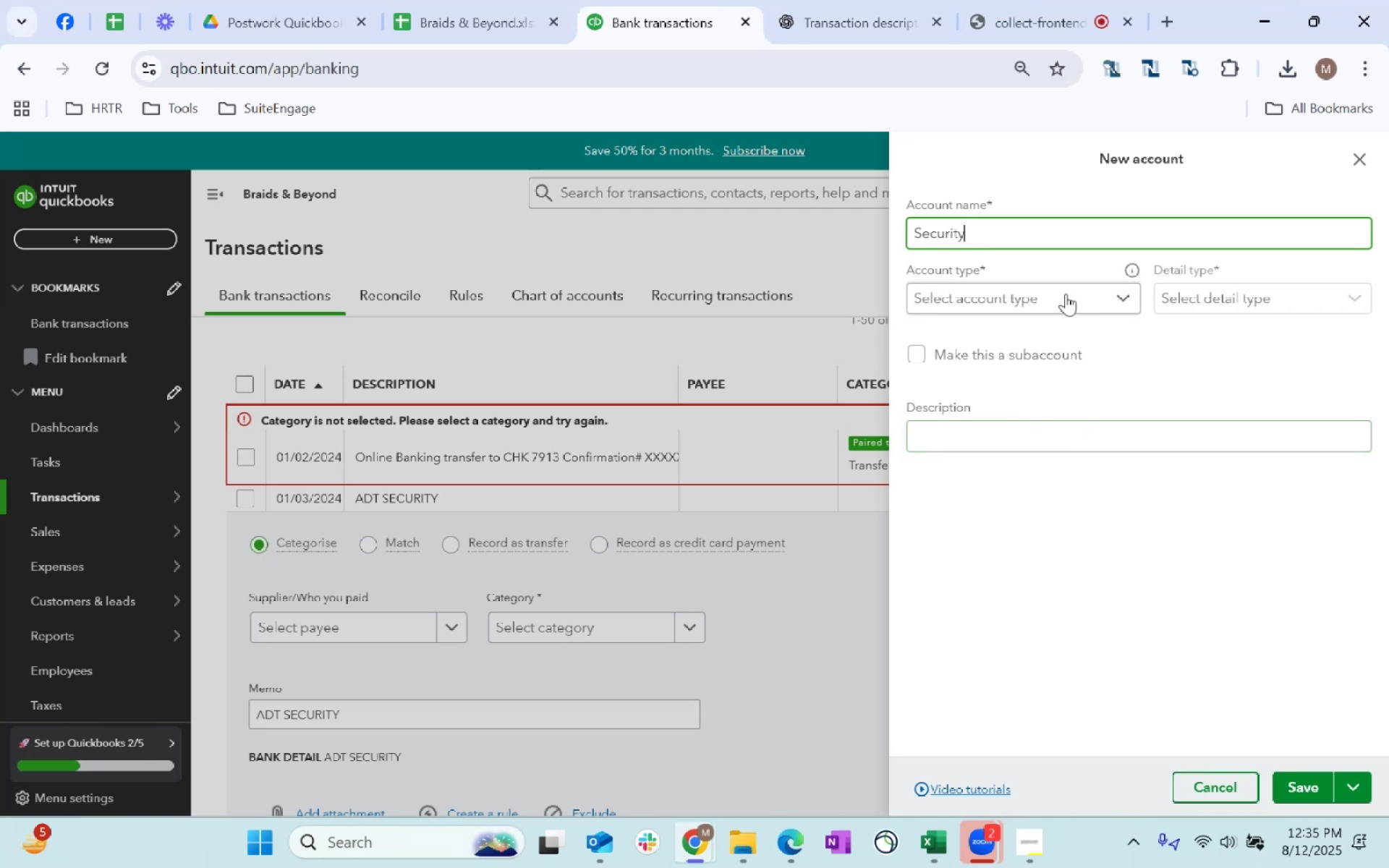 
left_click([1062, 294])
 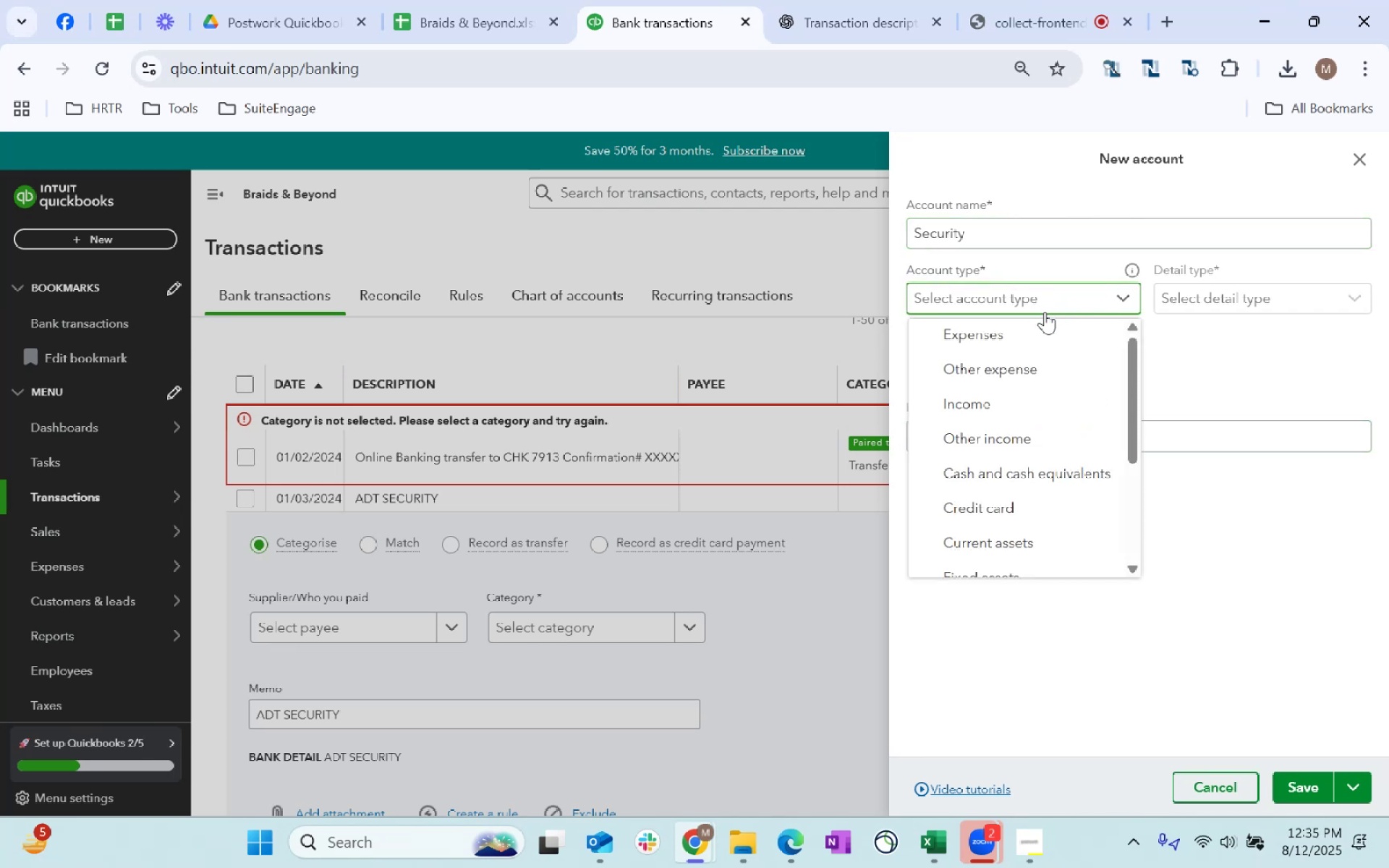 
left_click([1033, 326])
 